 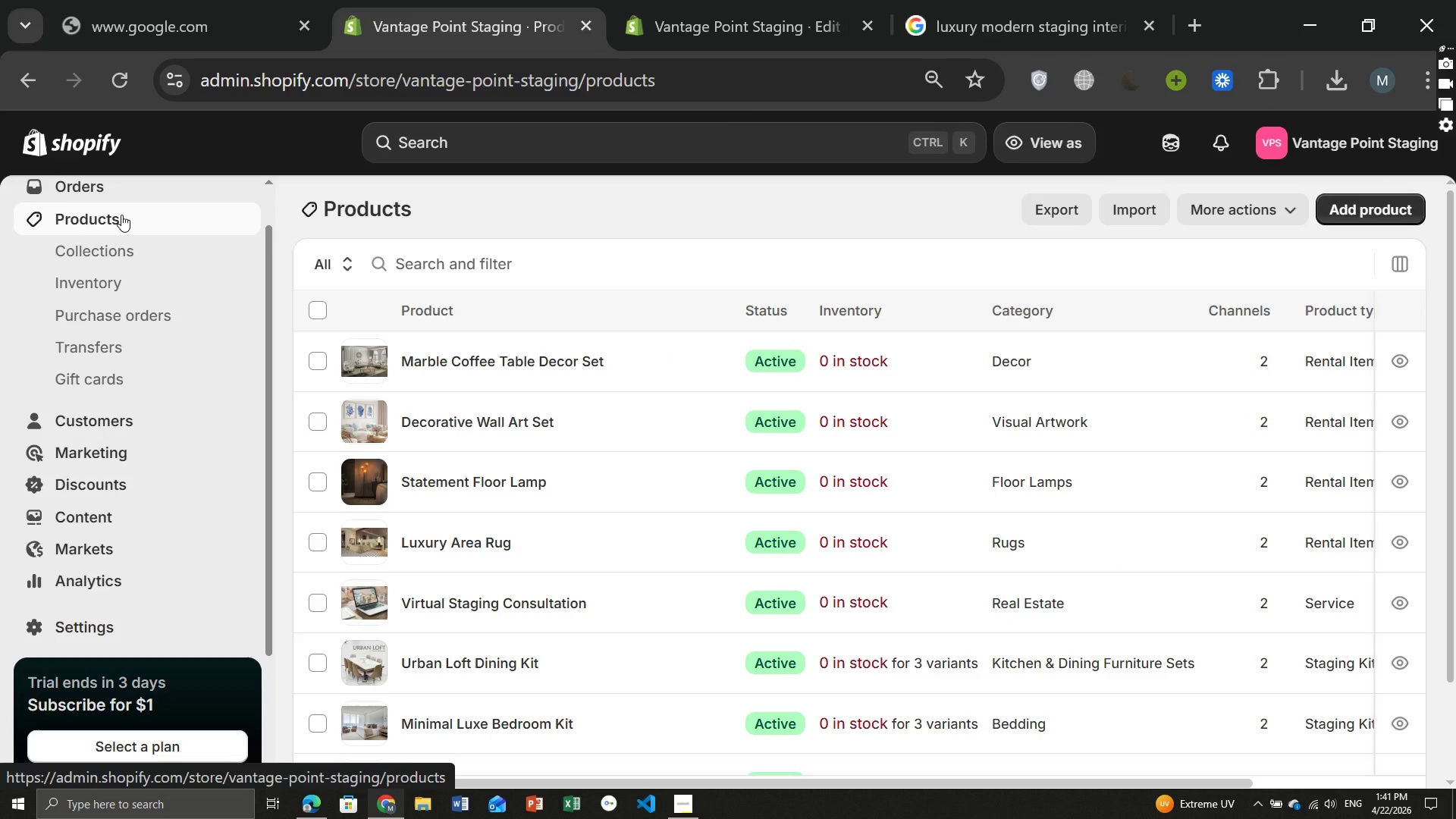 
left_click([524, 551])
 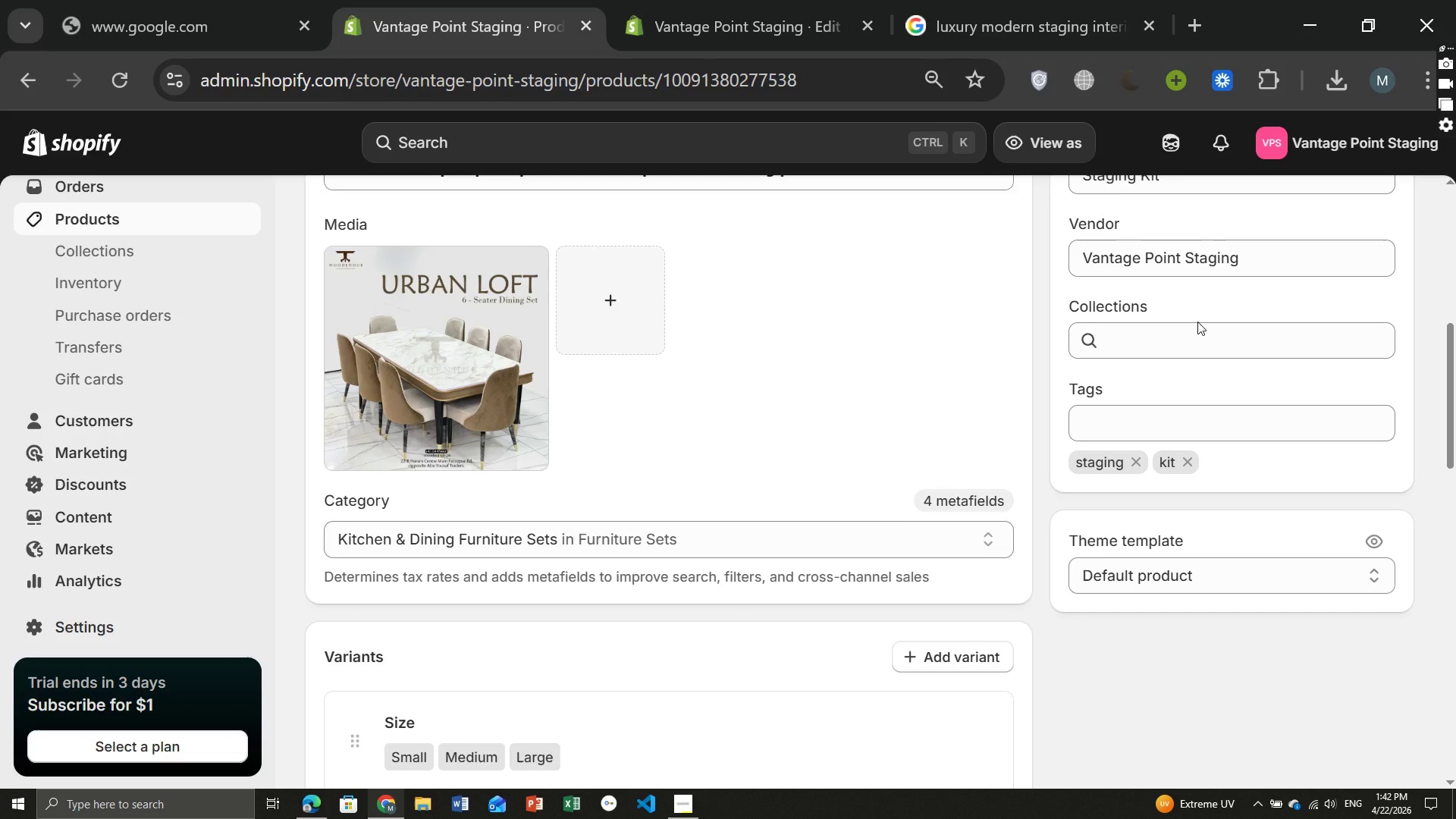 
wait(16.2)
 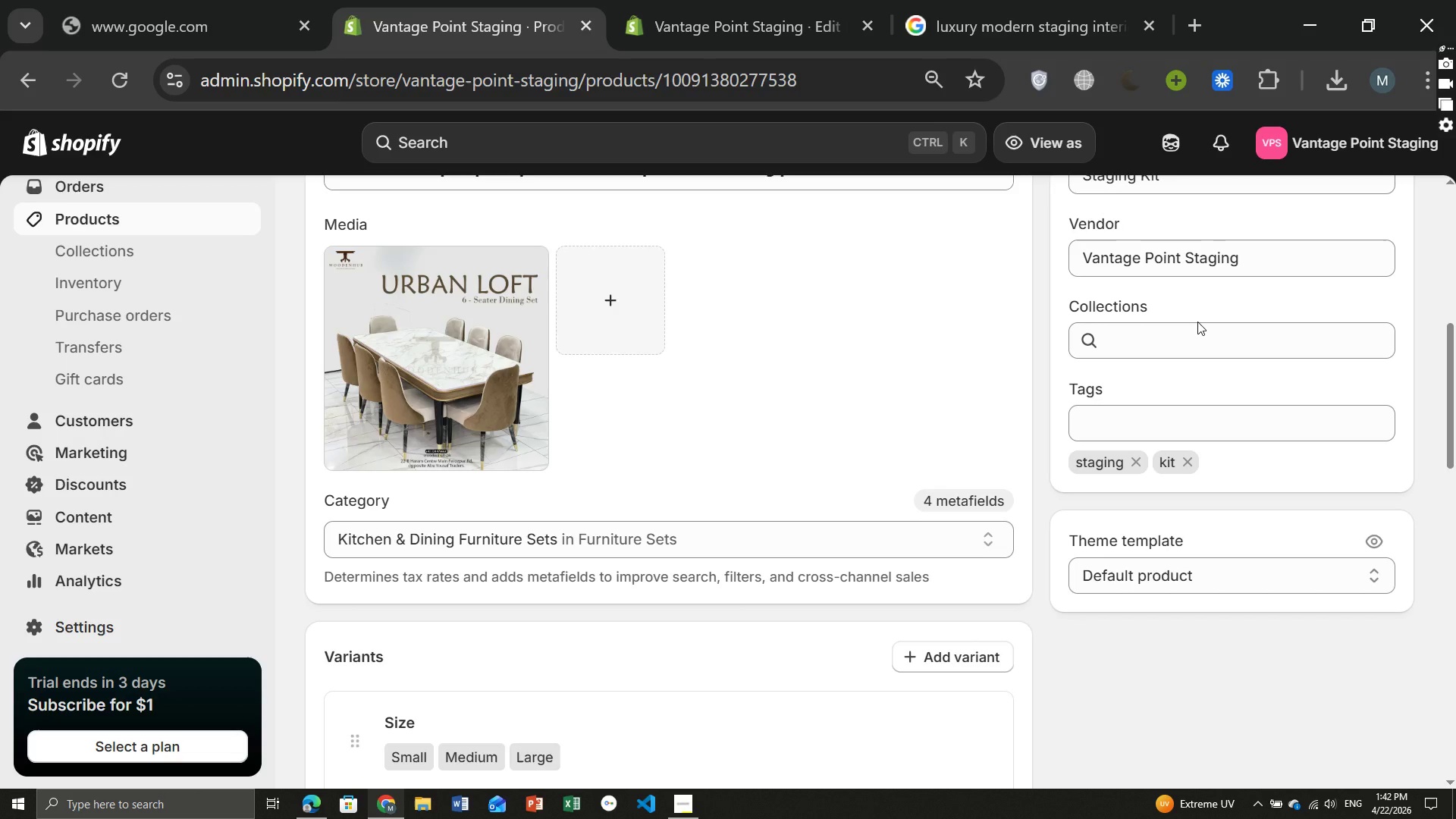 
left_click([1179, 334])
 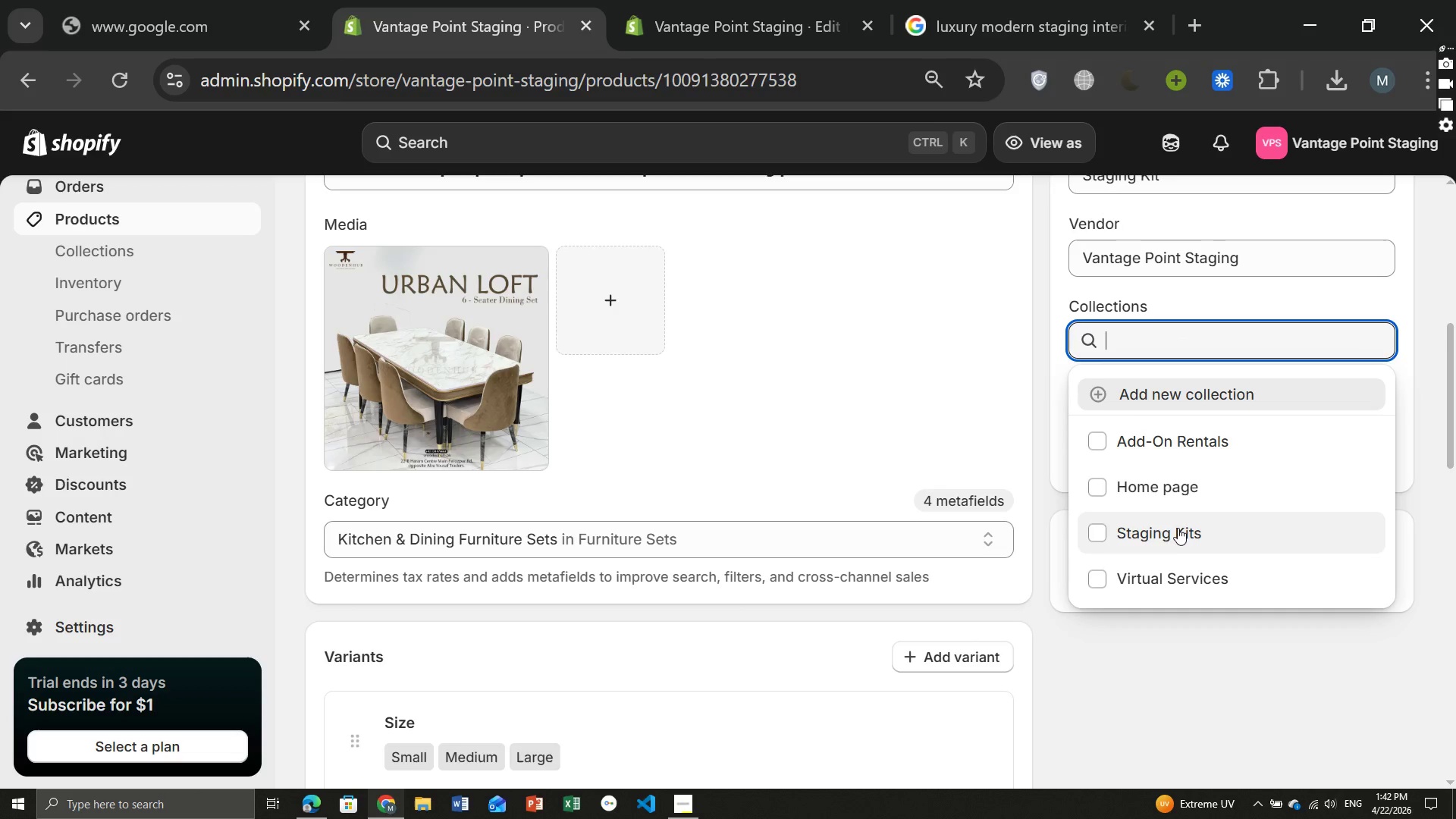 
left_click([1174, 530])
 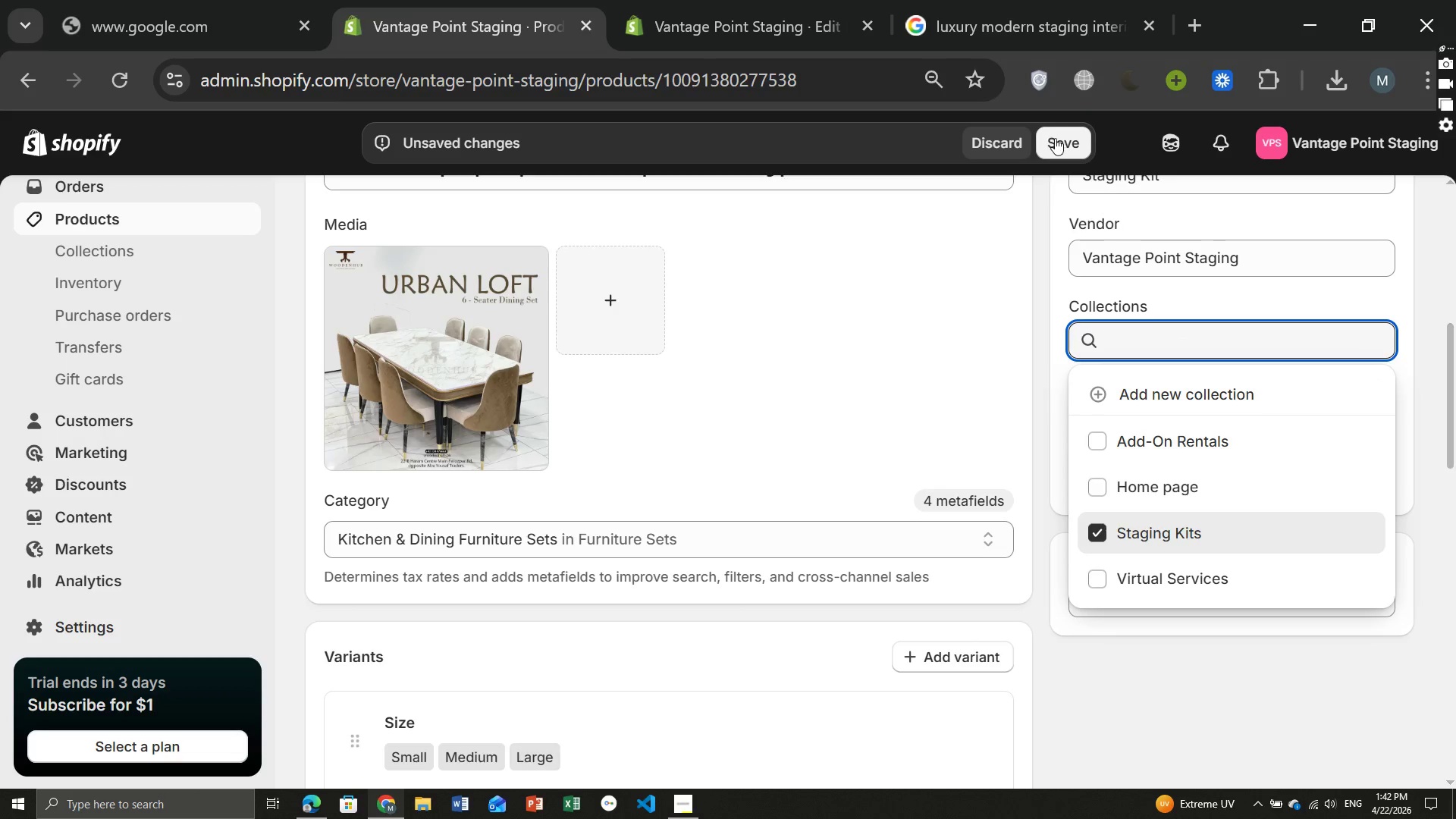 
left_click([1059, 141])
 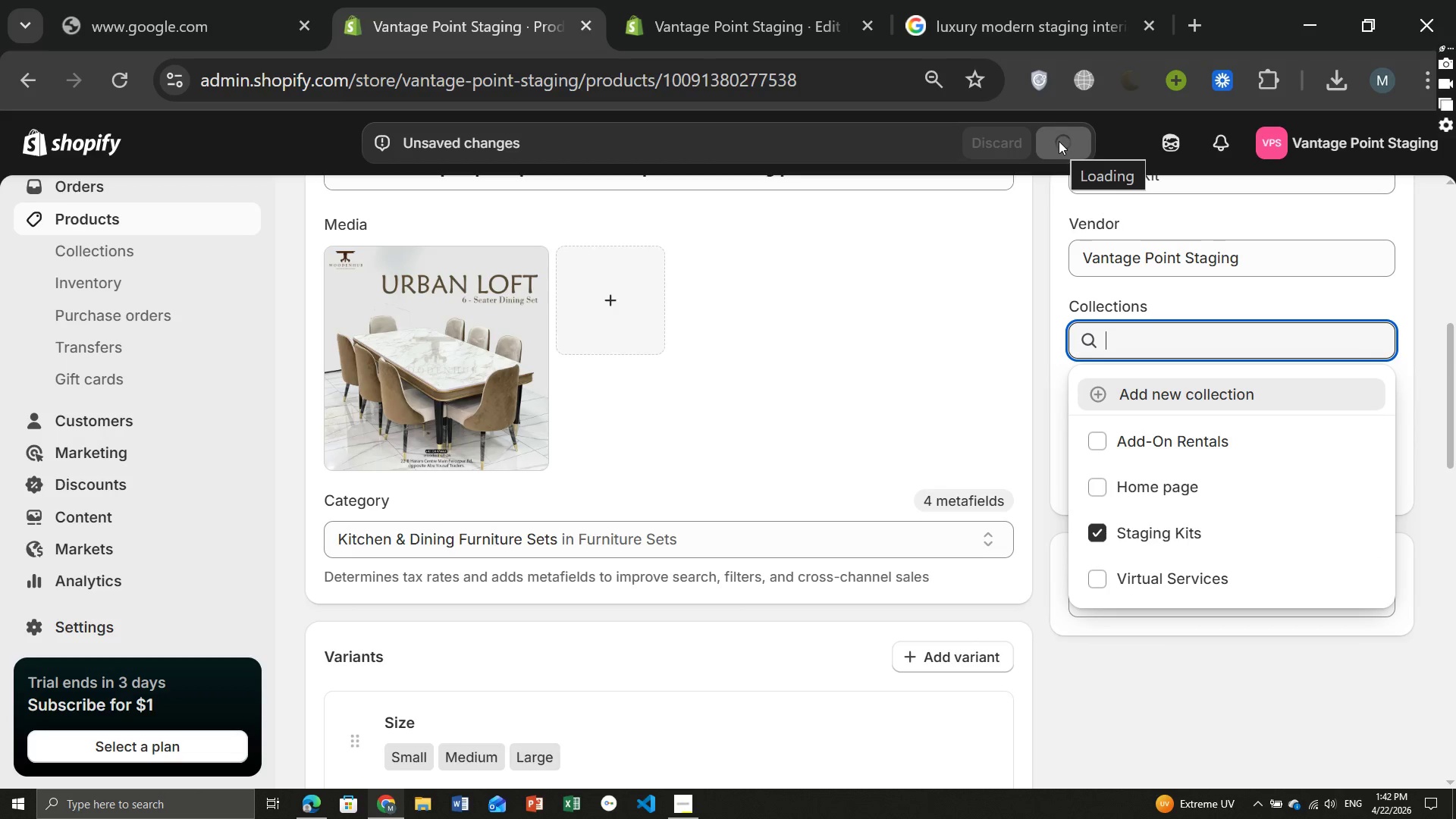 
wait(10.34)
 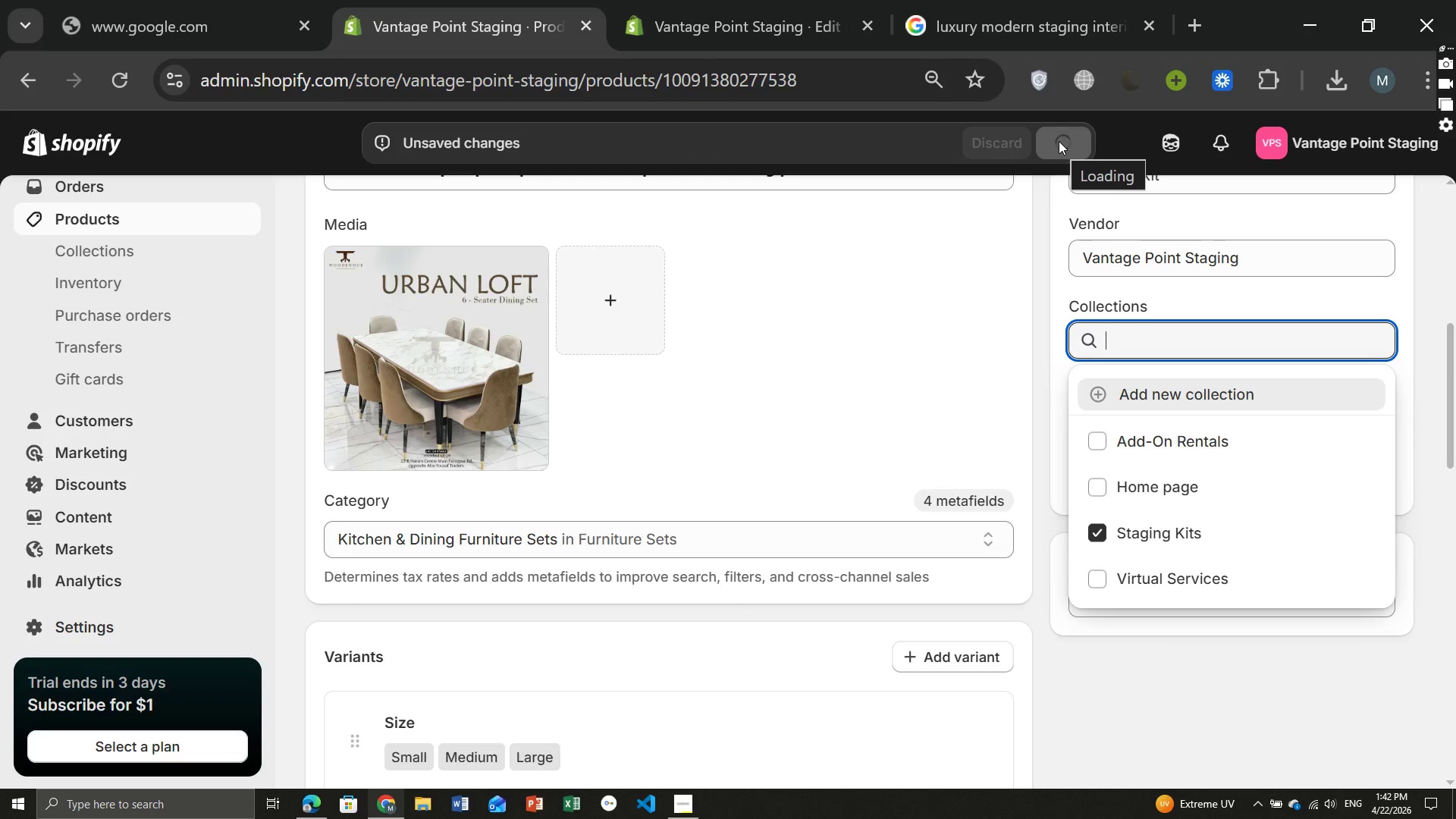 
left_click([122, 213])
 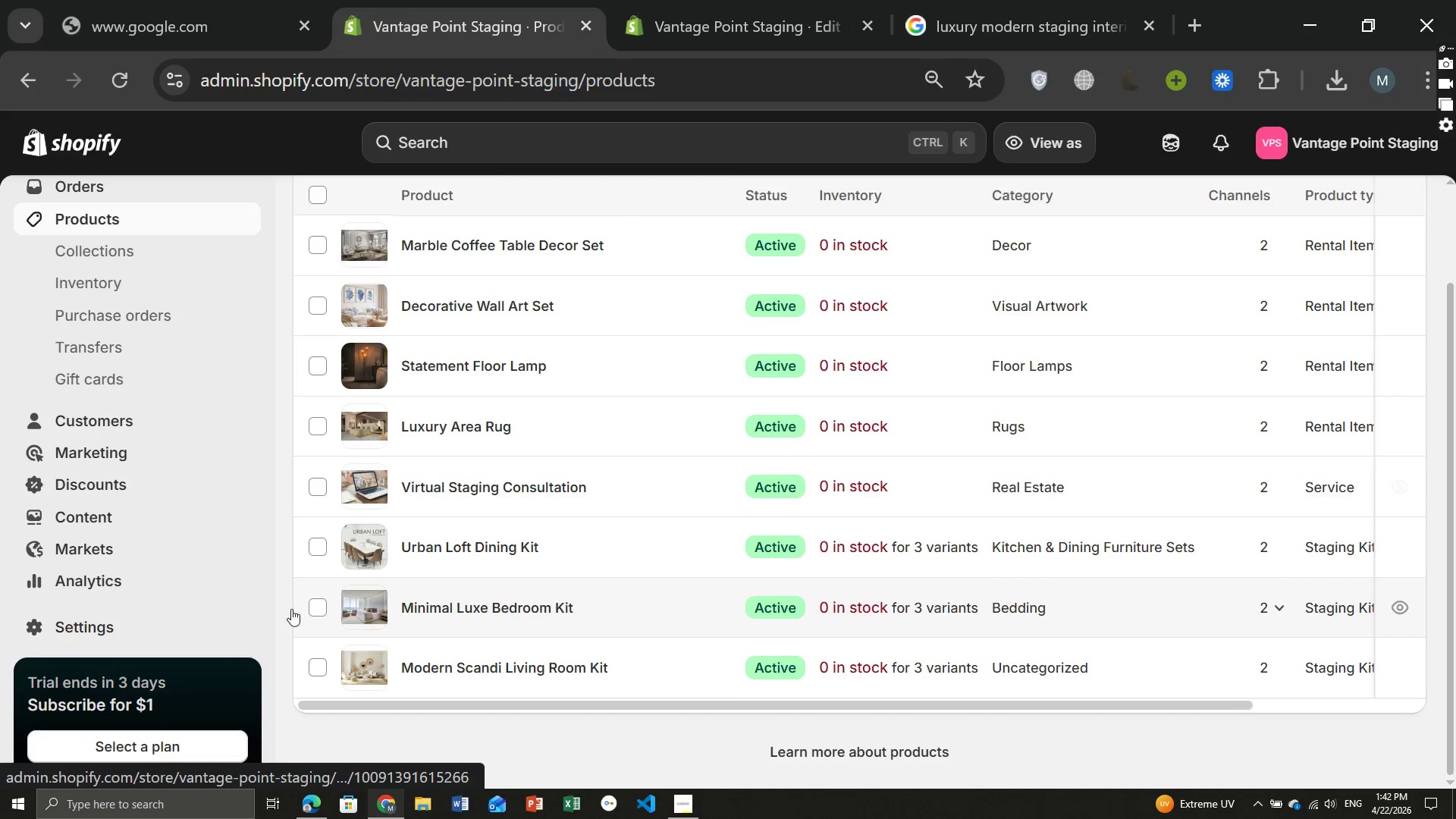 
wait(6.05)
 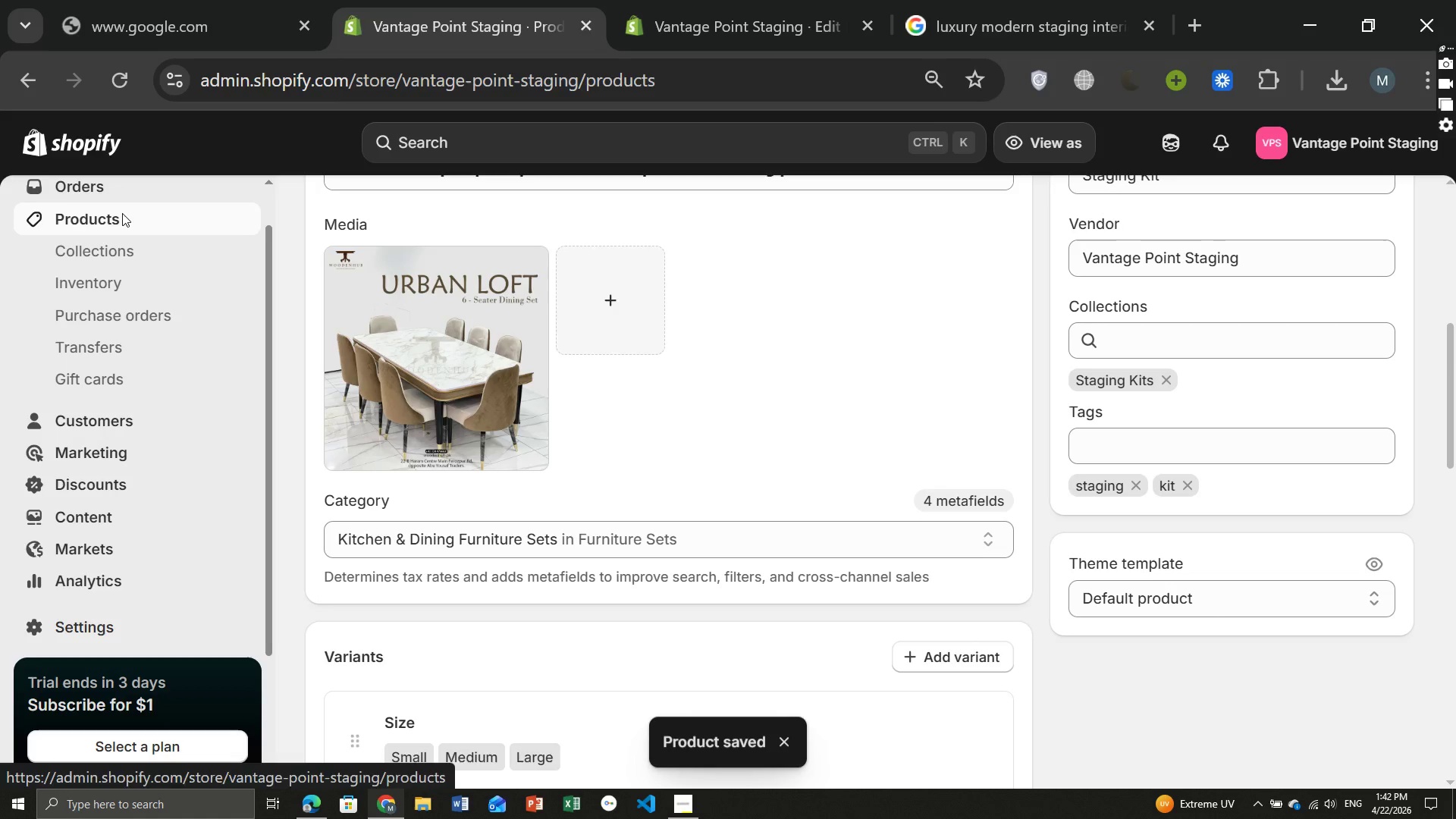 
left_click([414, 493])
 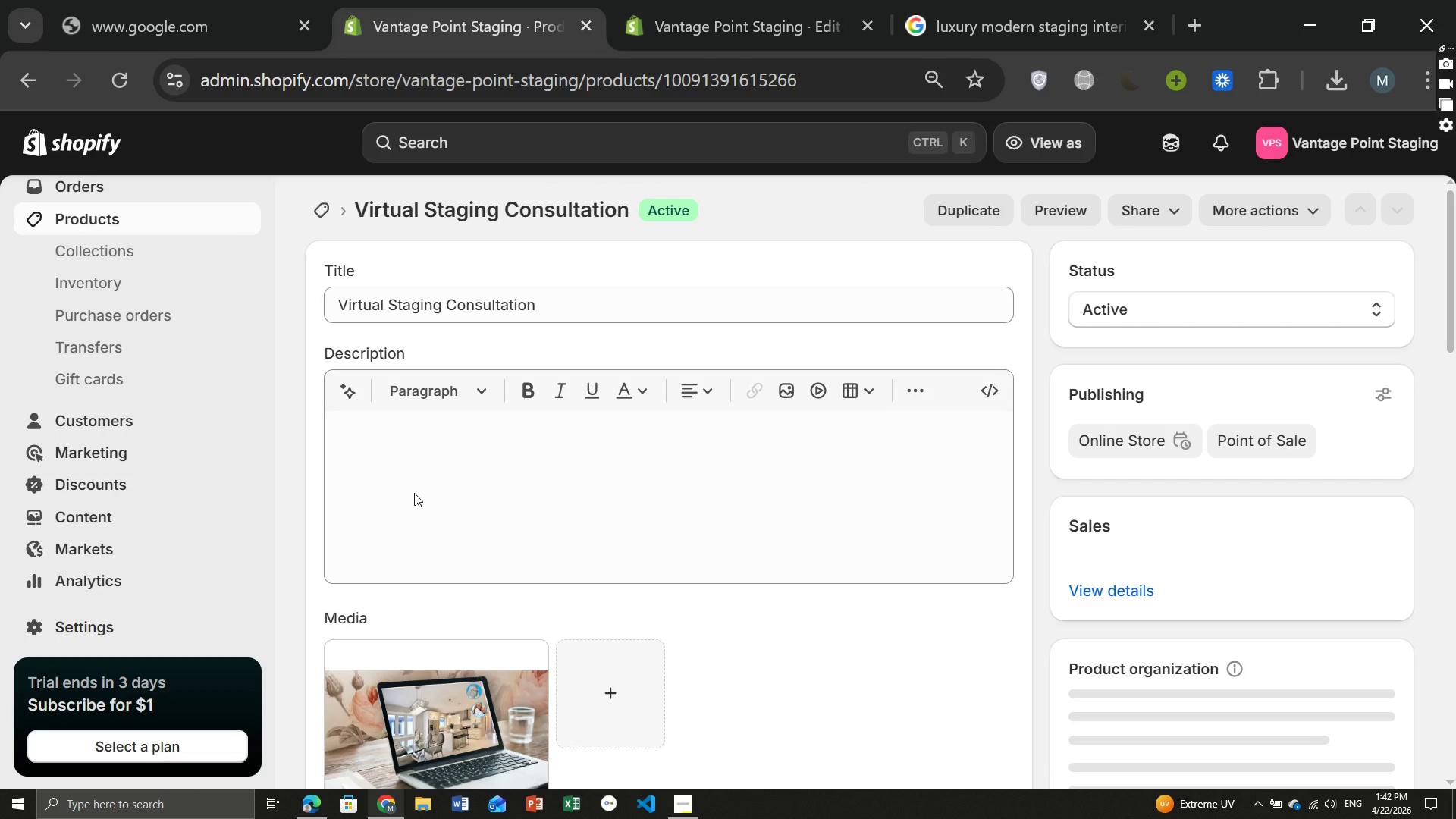 
wait(10.56)
 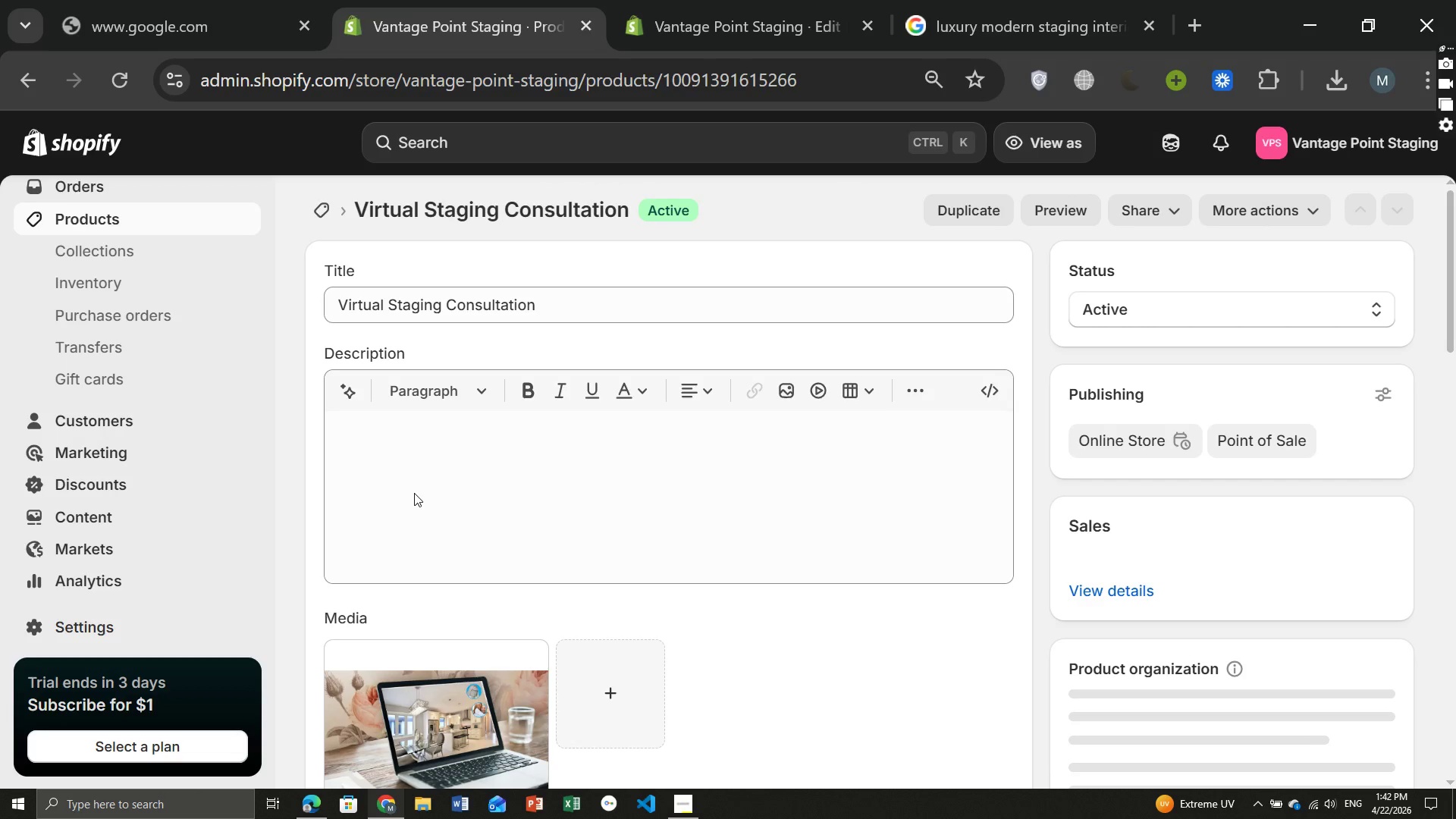 
left_click([1180, 573])
 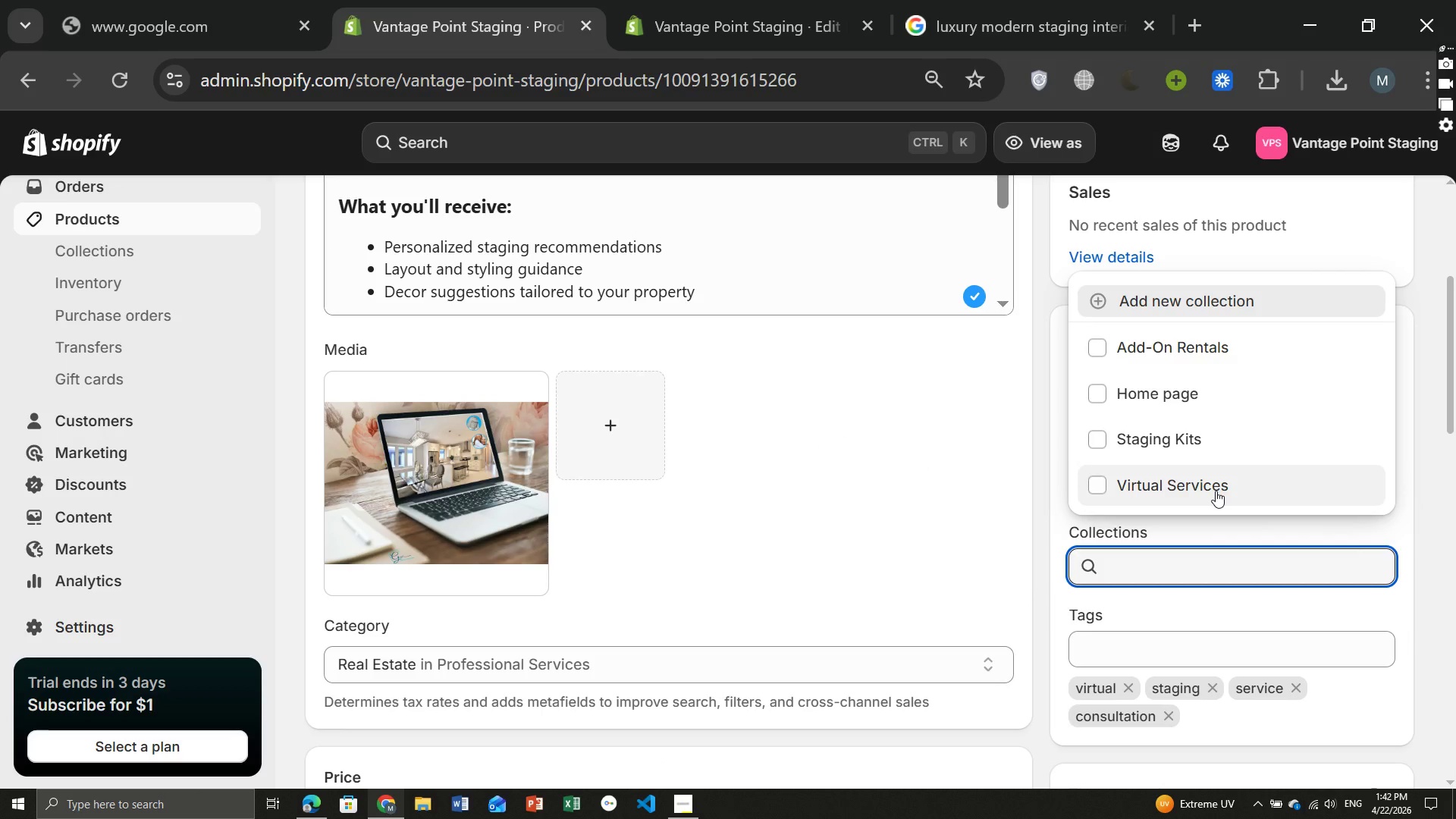 
left_click([1216, 491])
 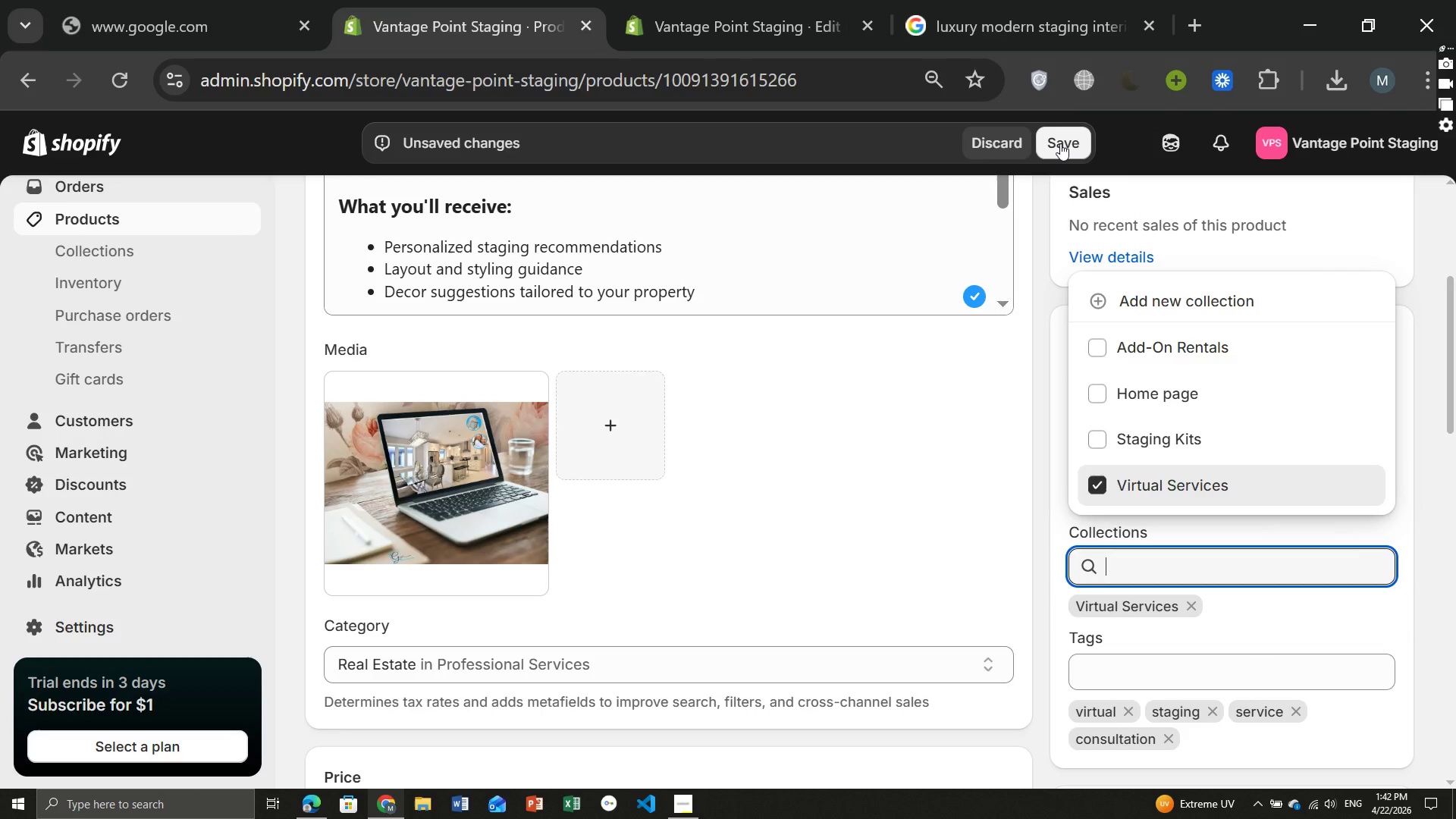 
left_click([1060, 143])
 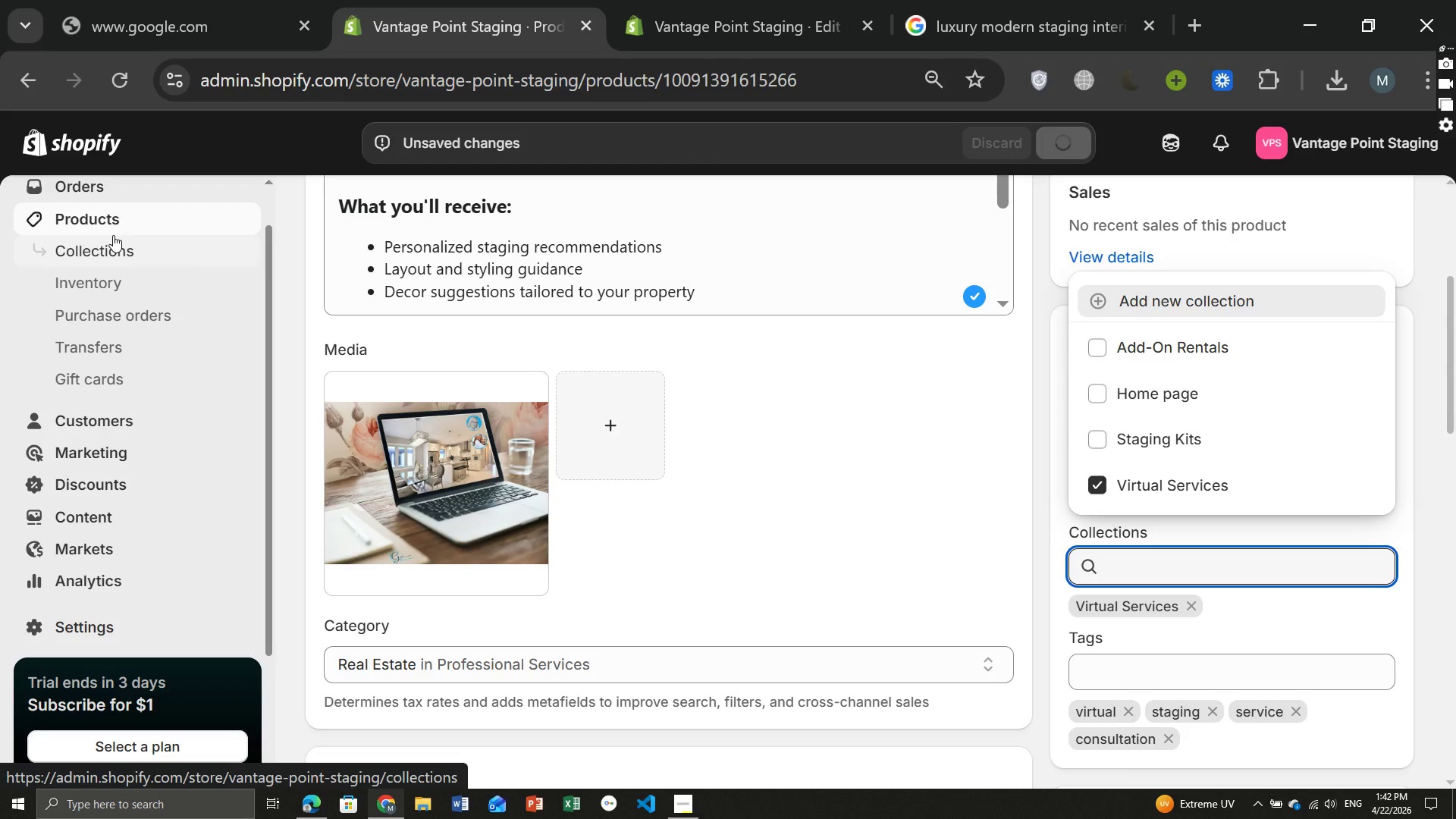 
wait(9.83)
 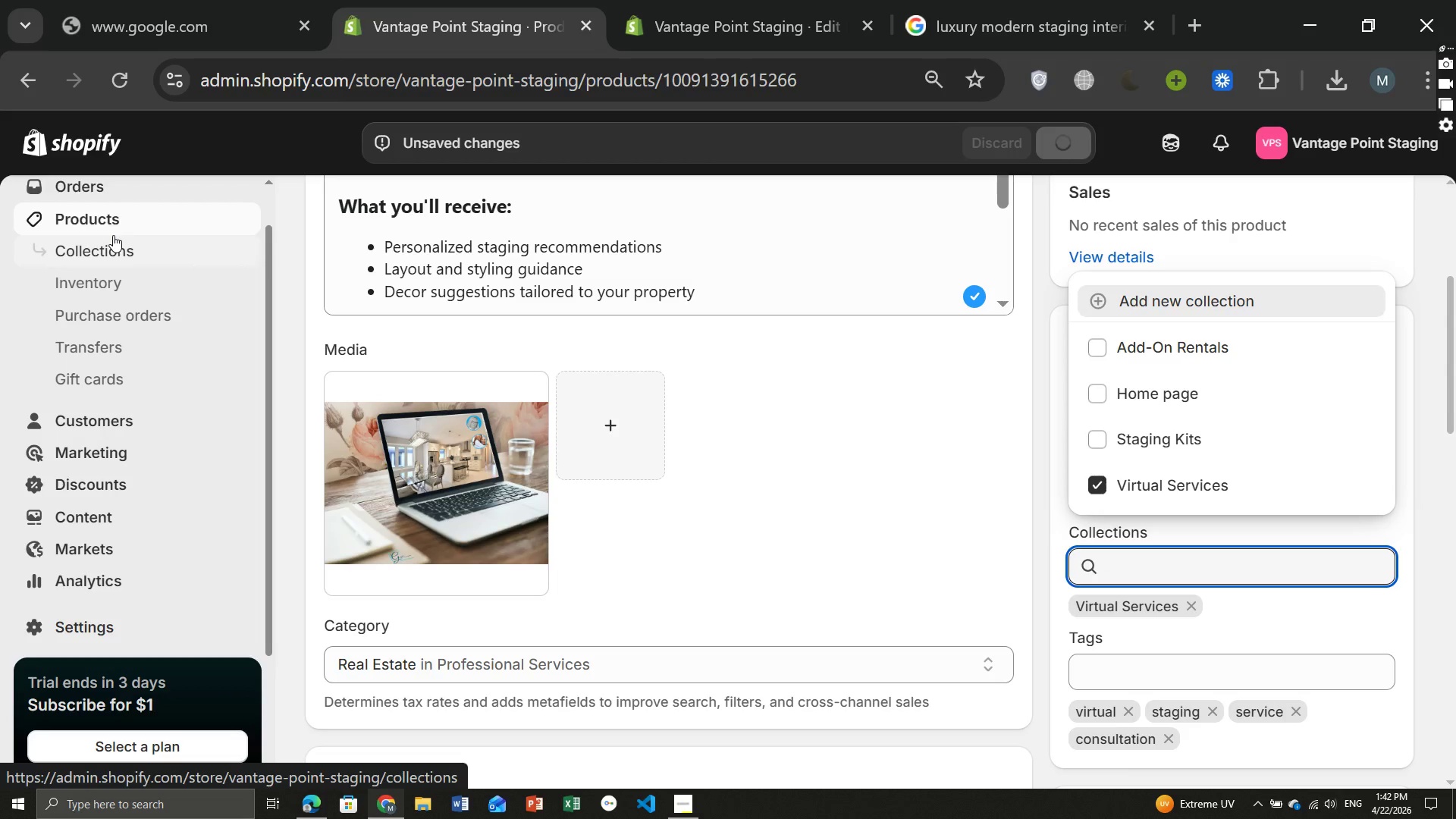 
left_click([99, 228])
 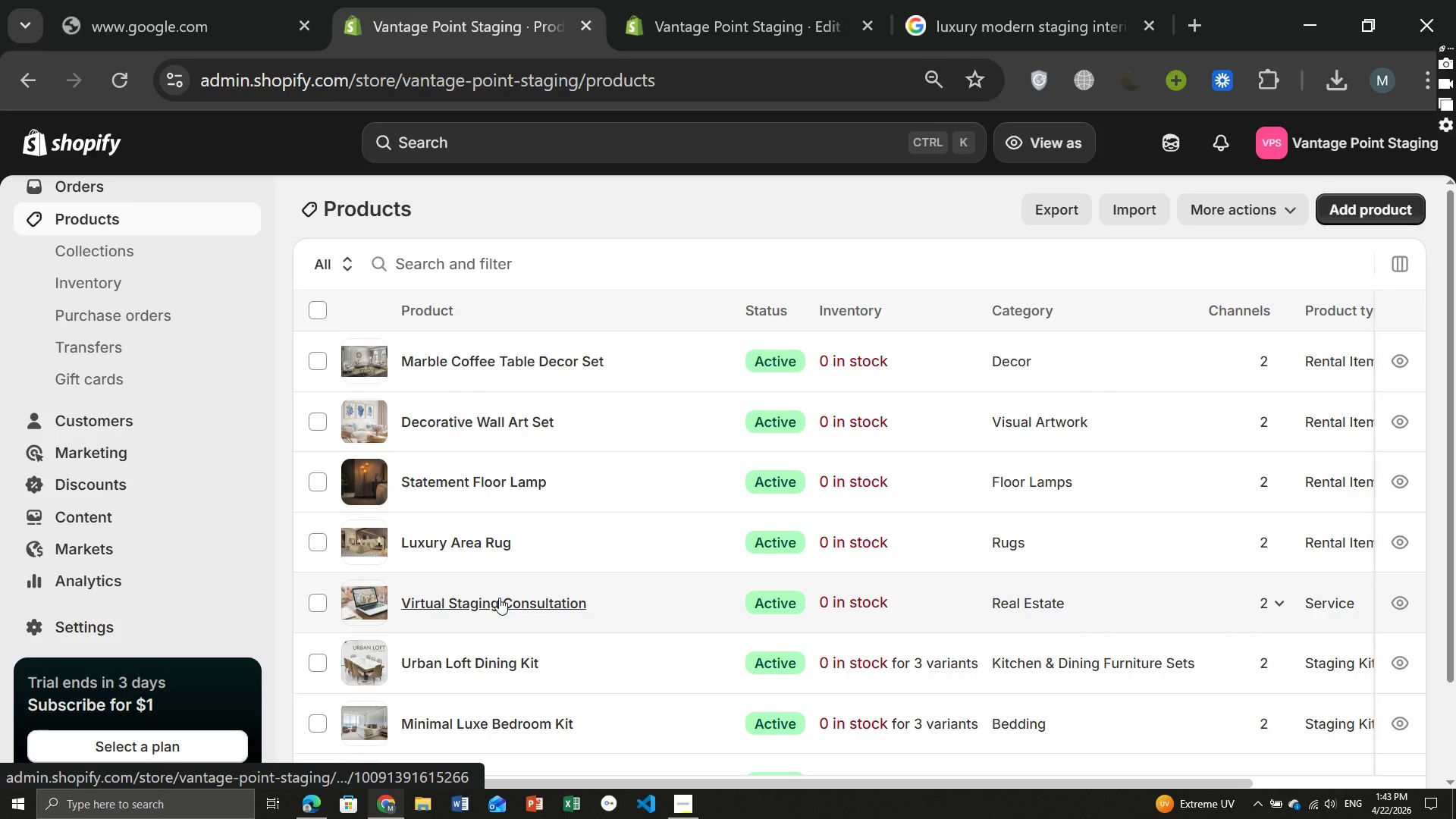 
wait(7.45)
 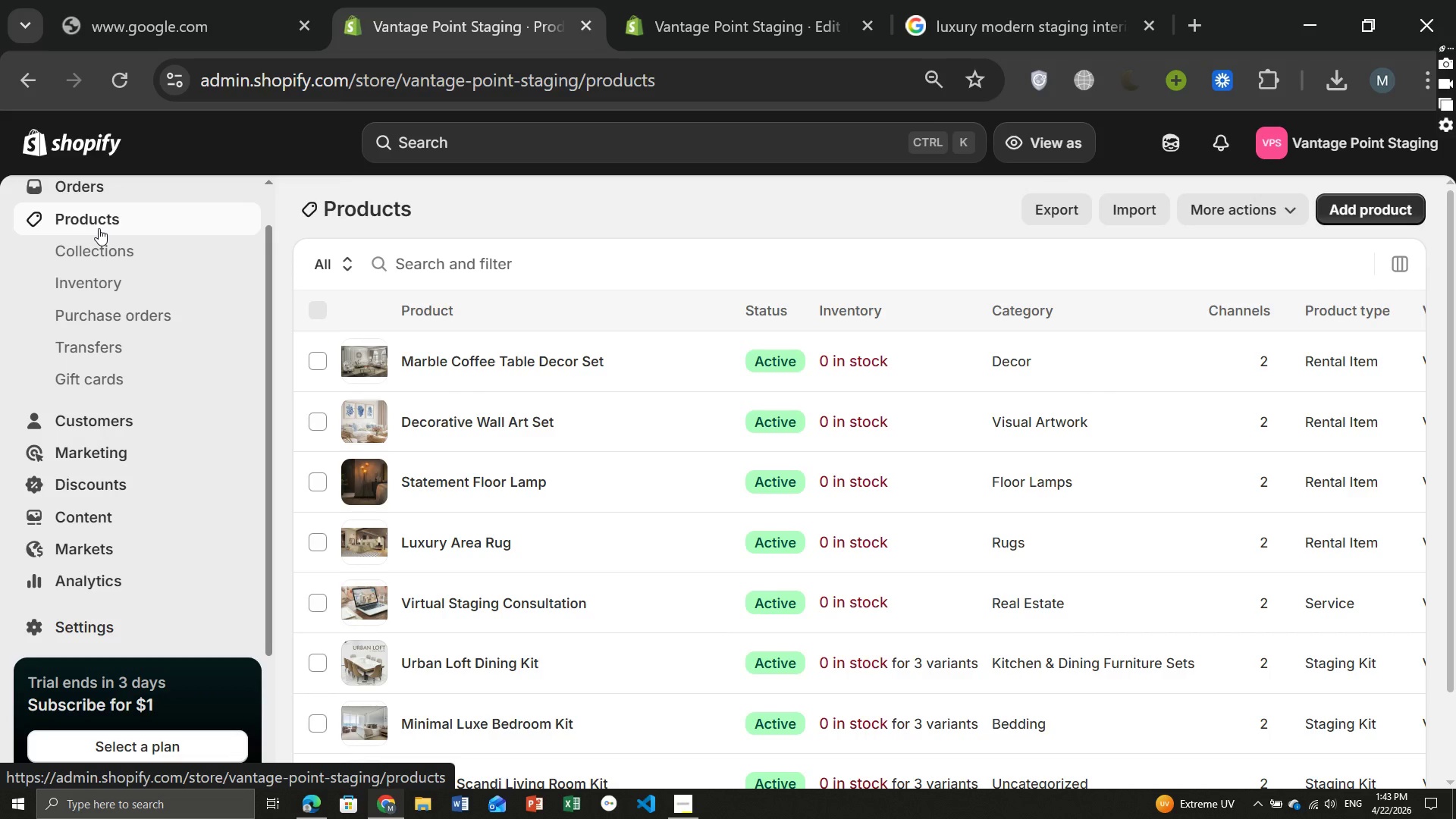 
left_click([442, 541])
 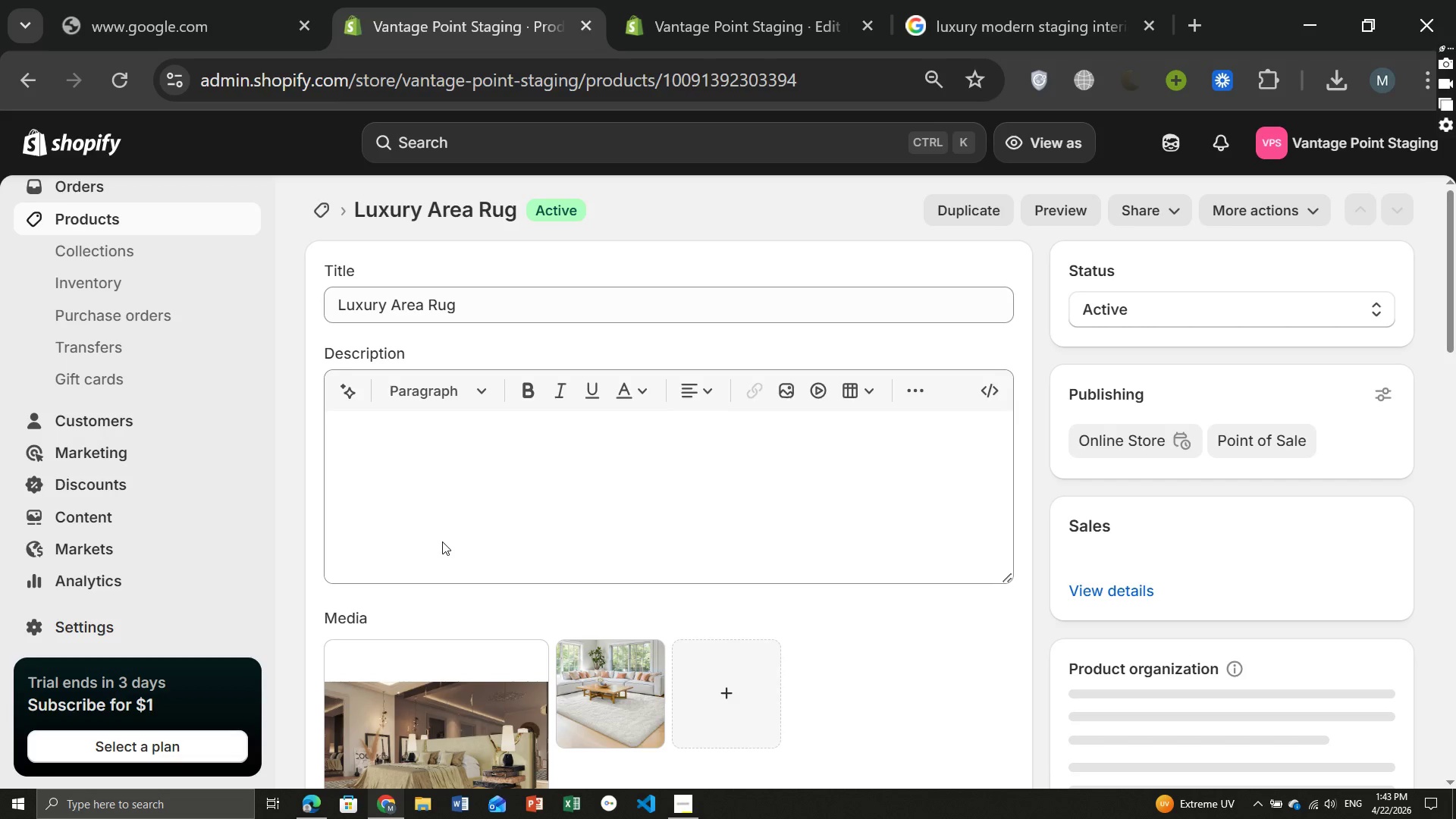 
wait(8.17)
 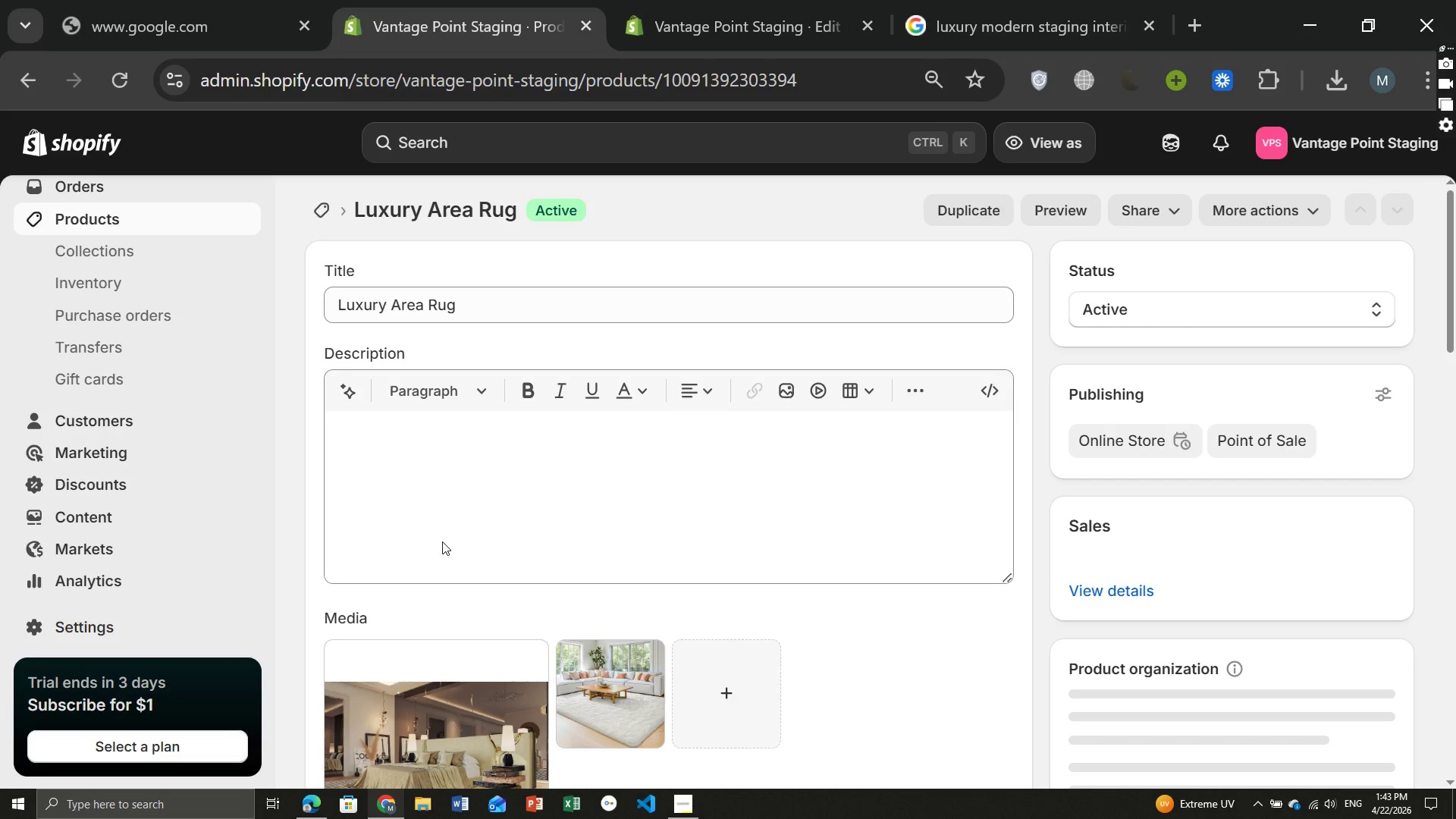 
left_click([1115, 557])
 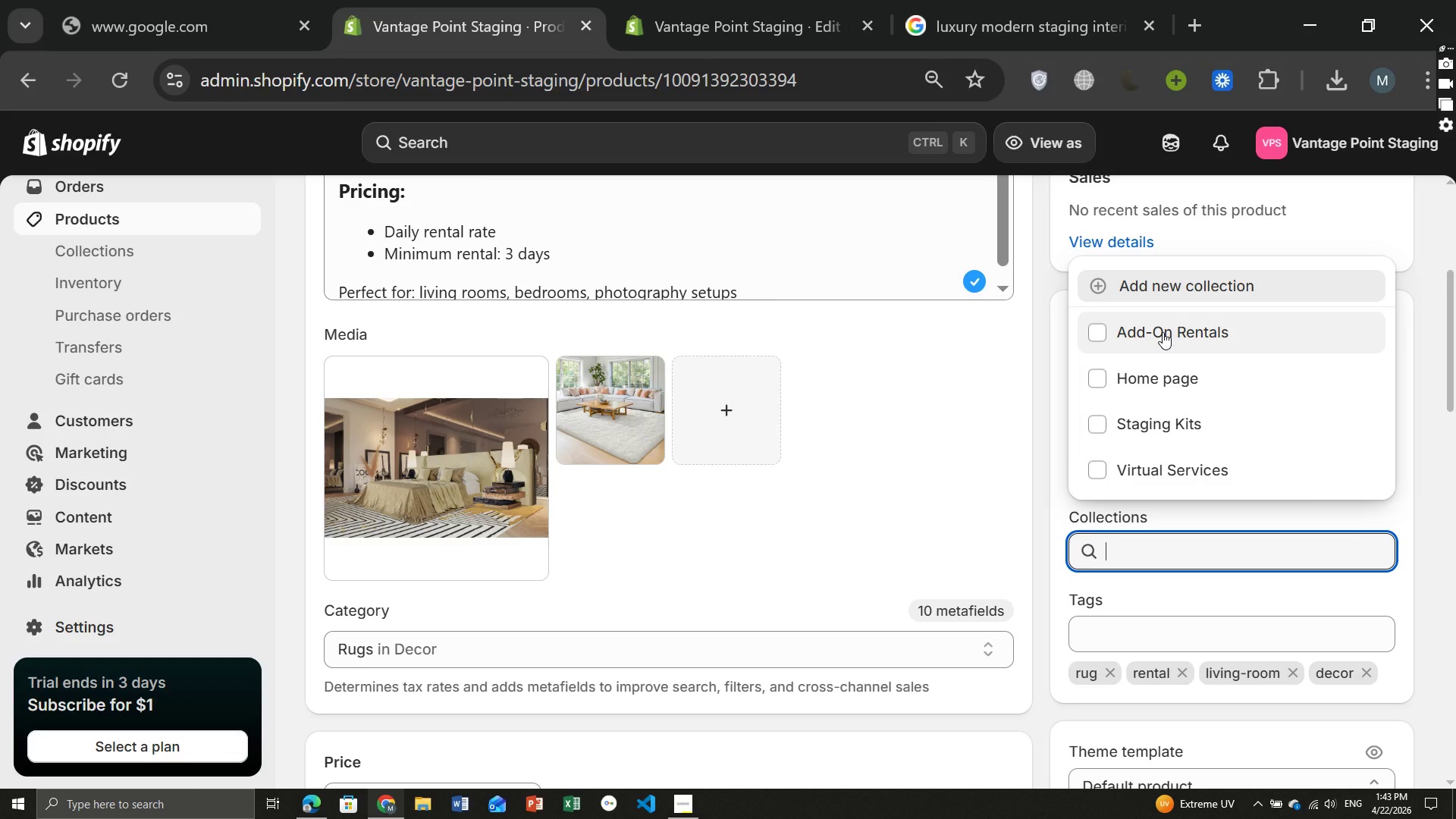 
wait(13.22)
 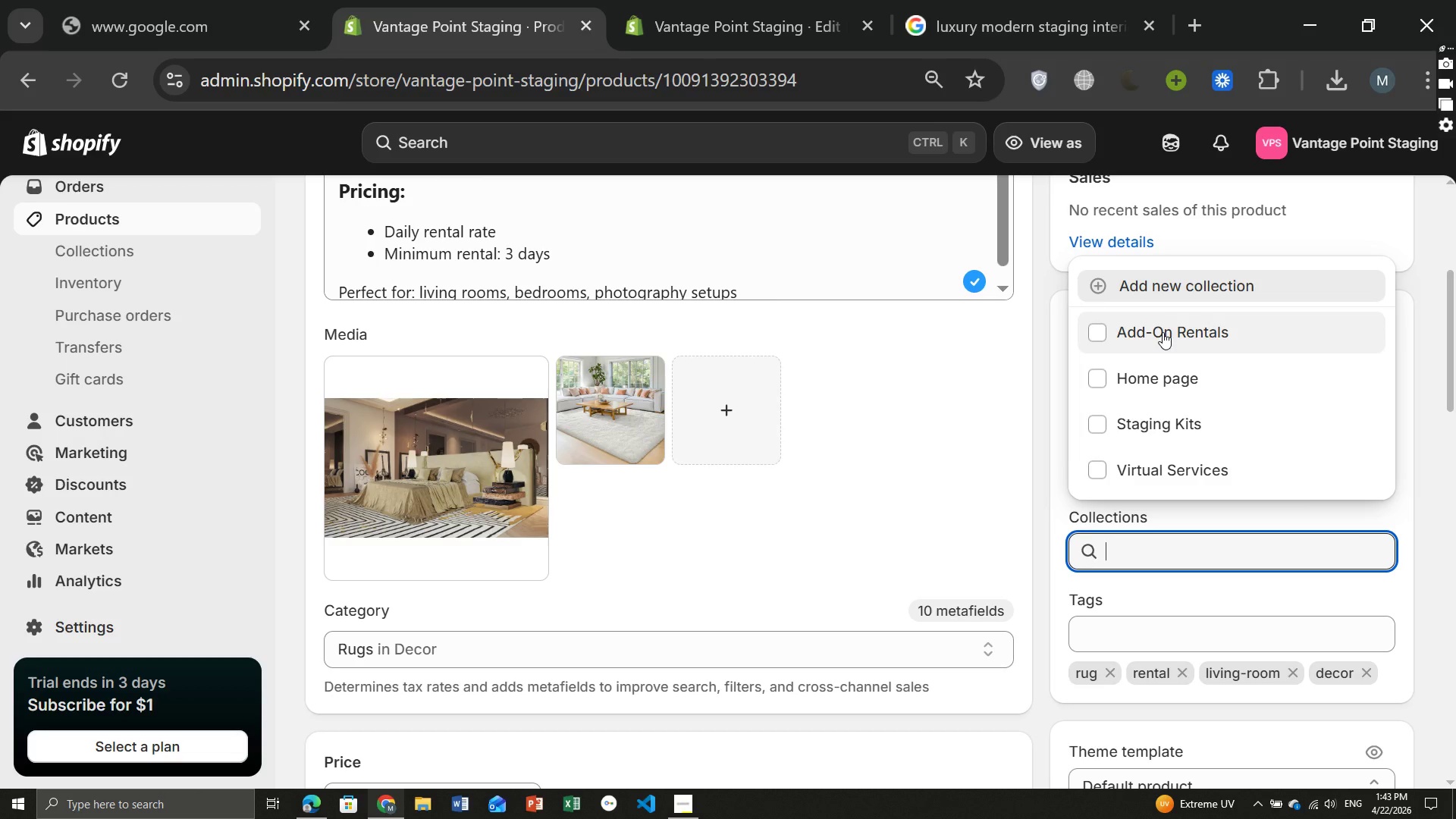 
left_click([1163, 332])
 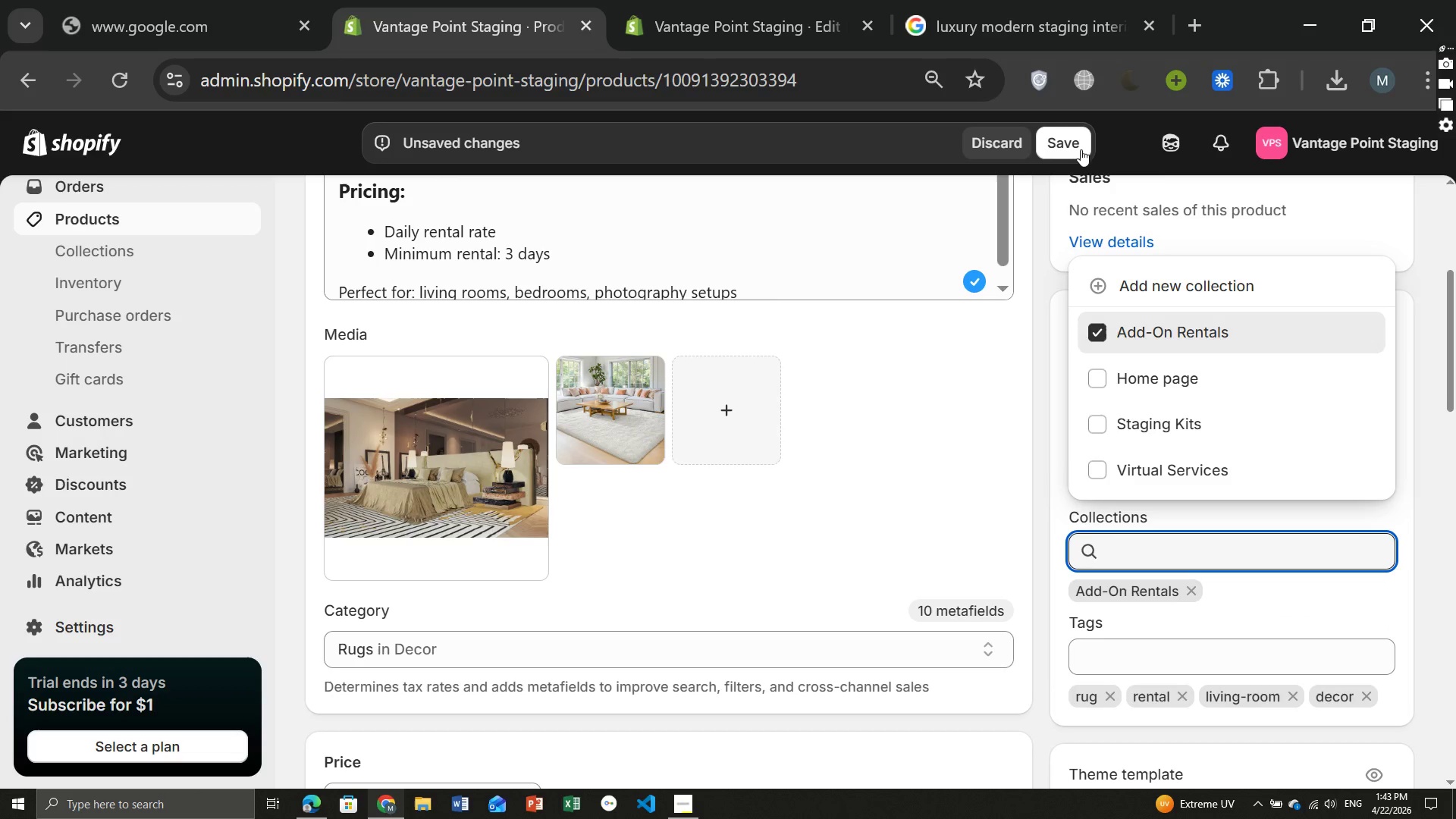 
left_click([1069, 143])
 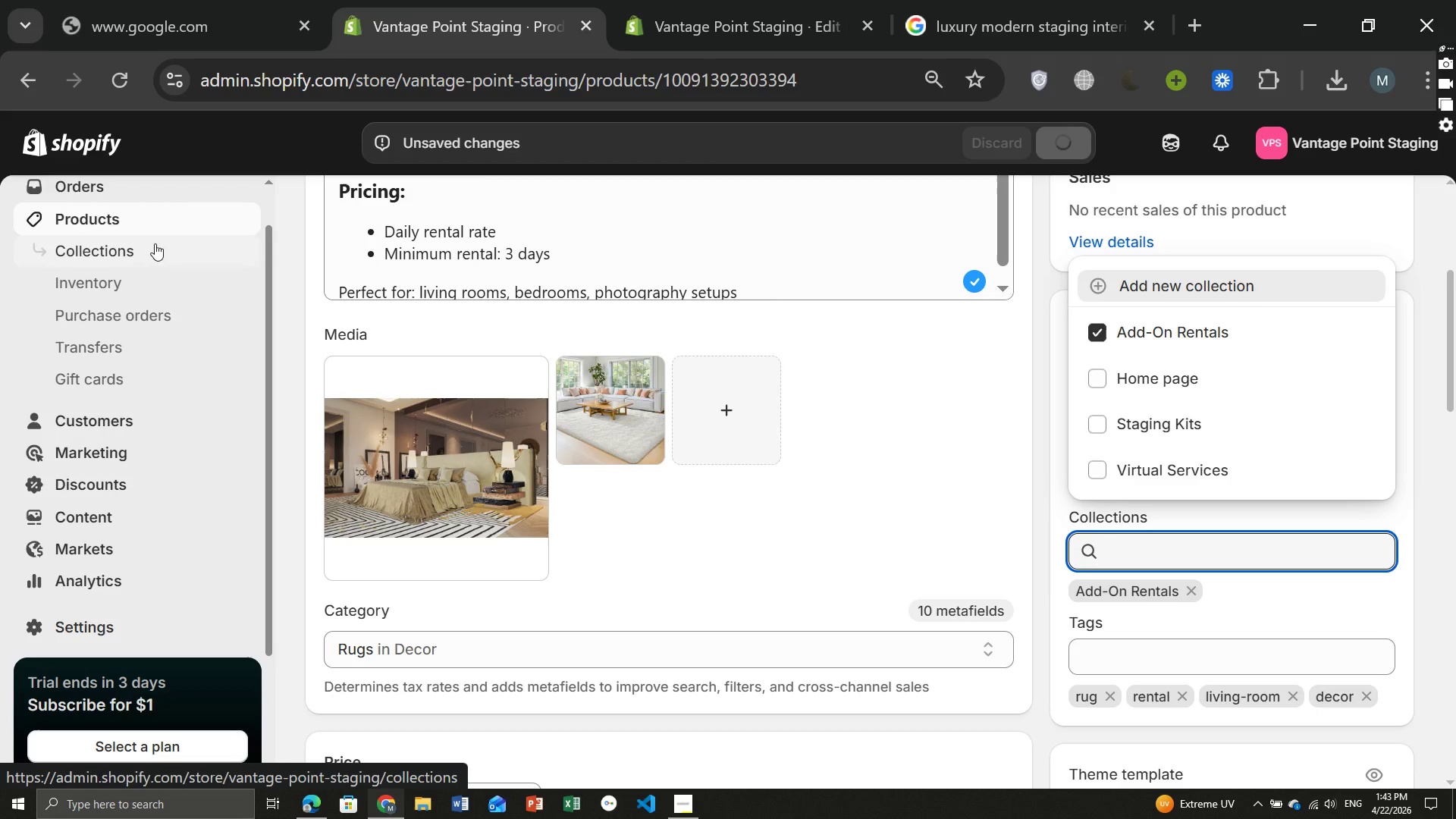 
wait(9.84)
 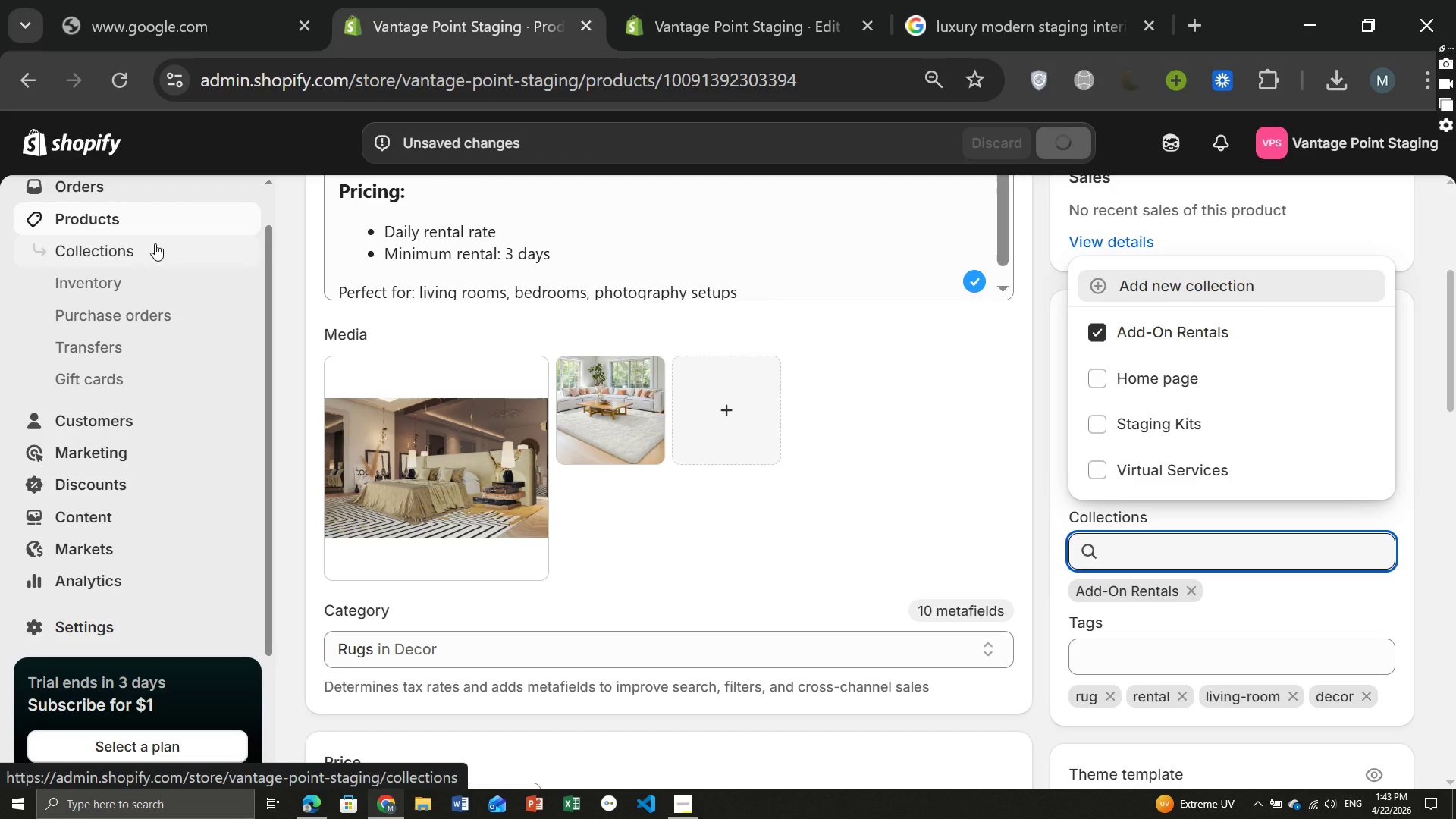 
left_click([90, 214])
 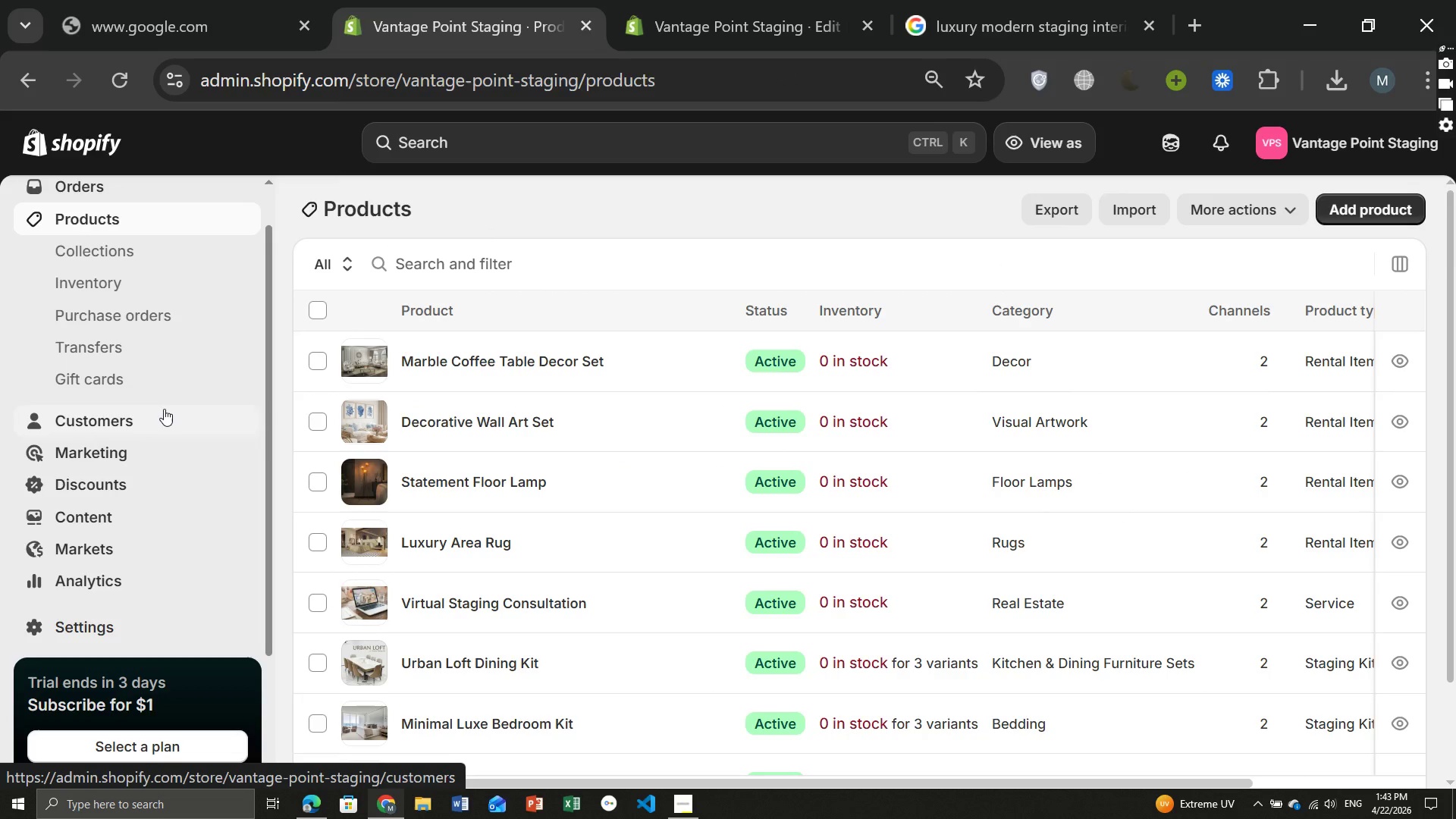 
wait(8.62)
 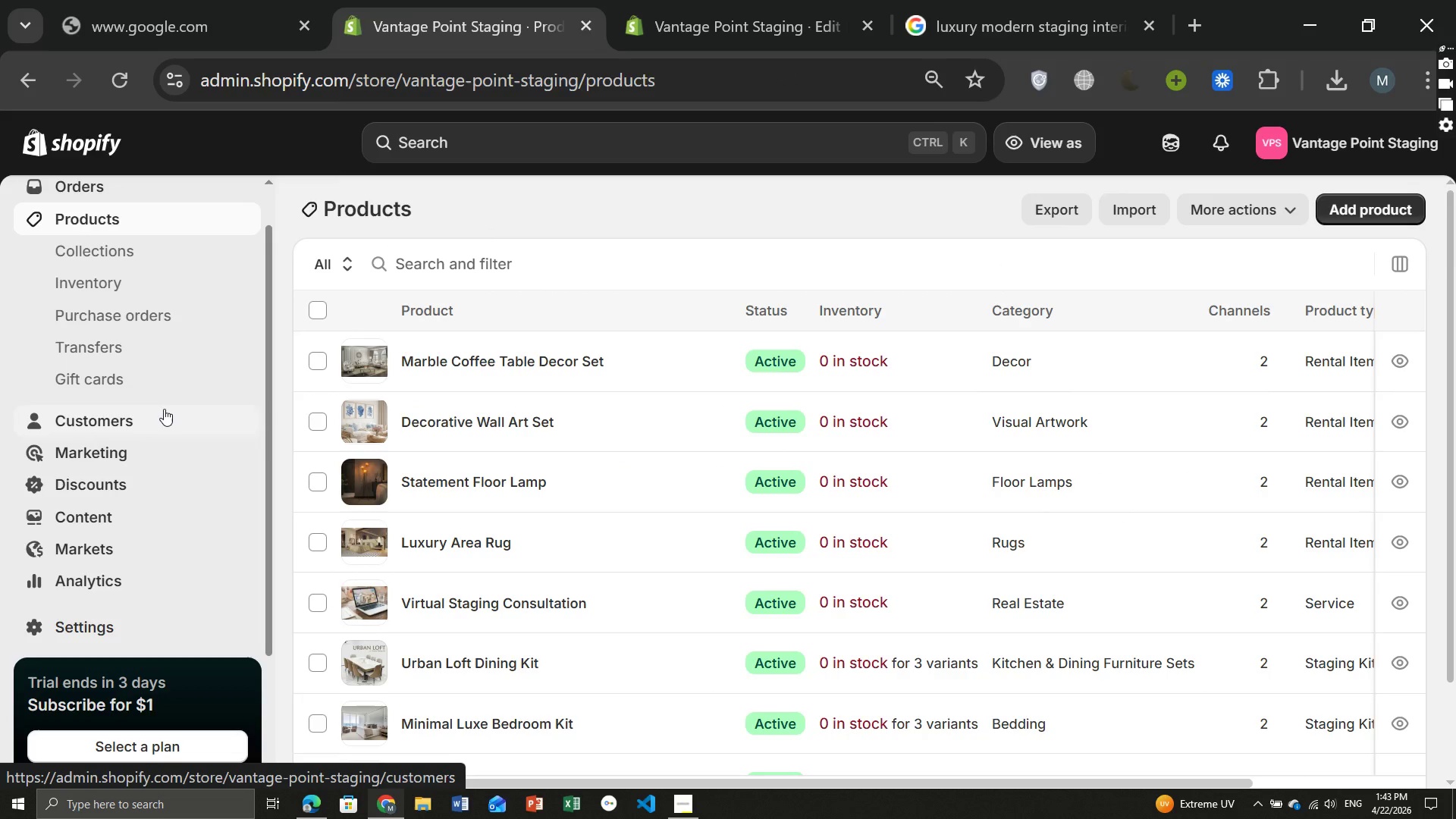 
left_click([424, 490])
 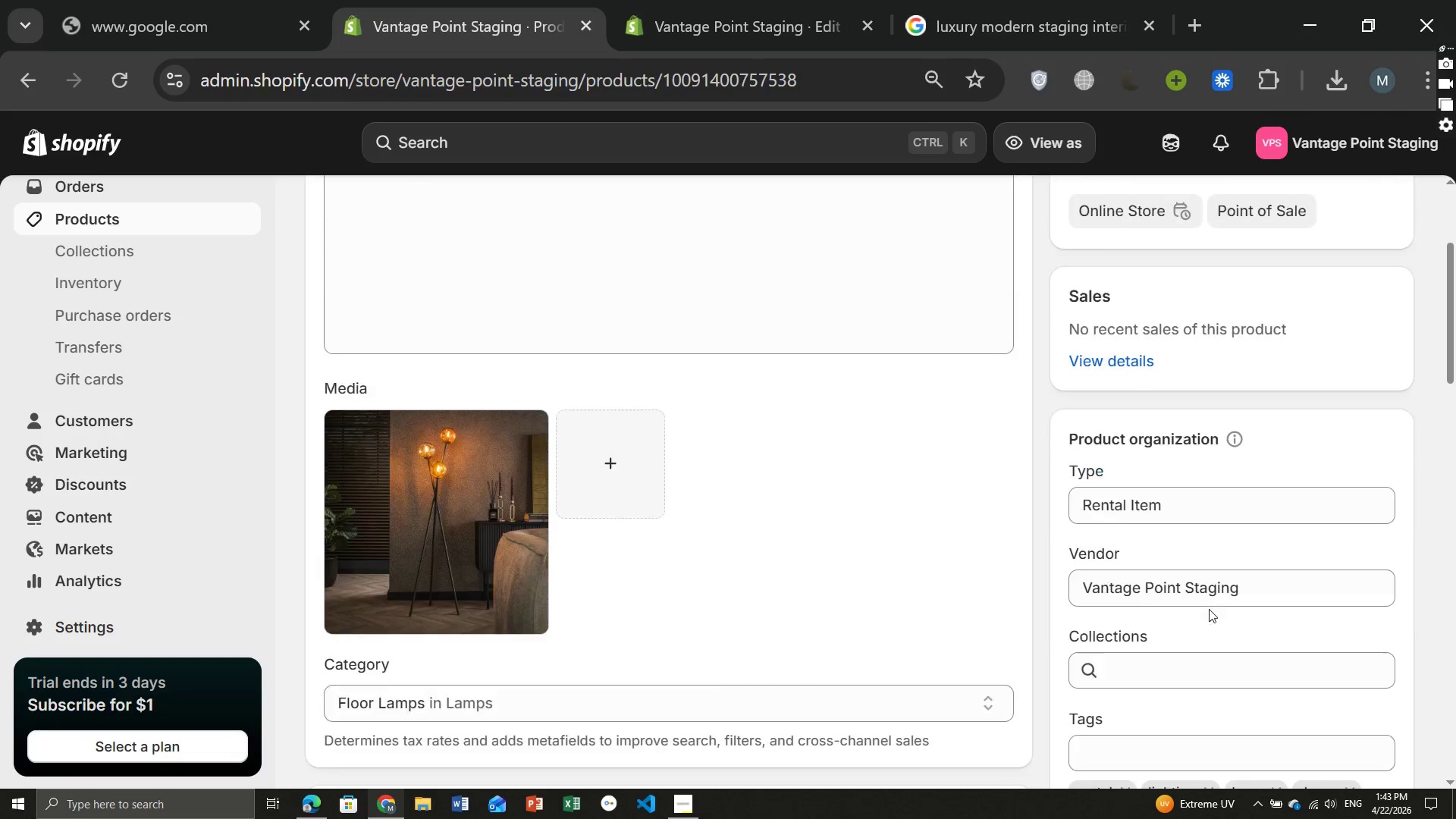 
wait(7.67)
 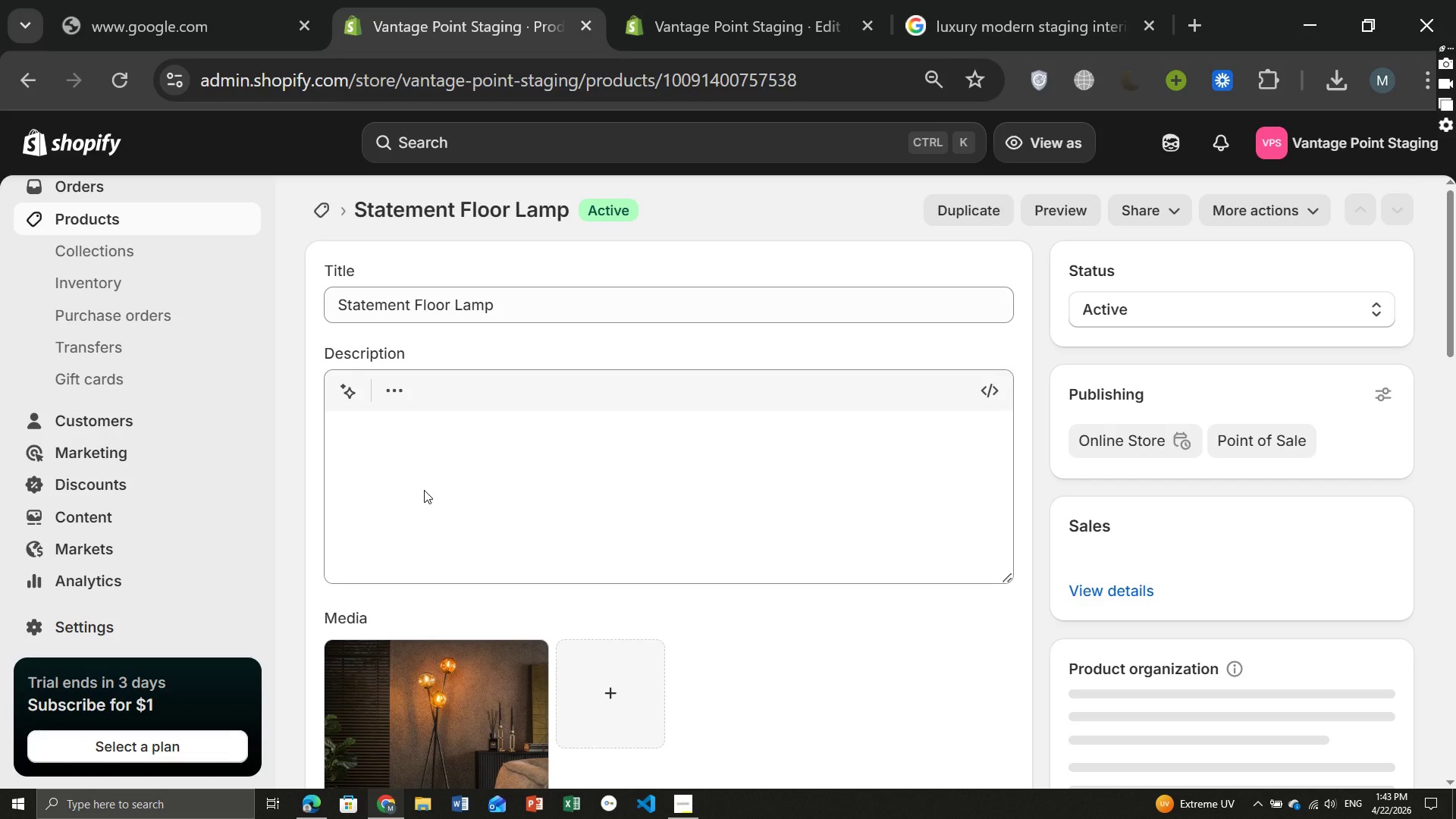 
left_click([1131, 648])
 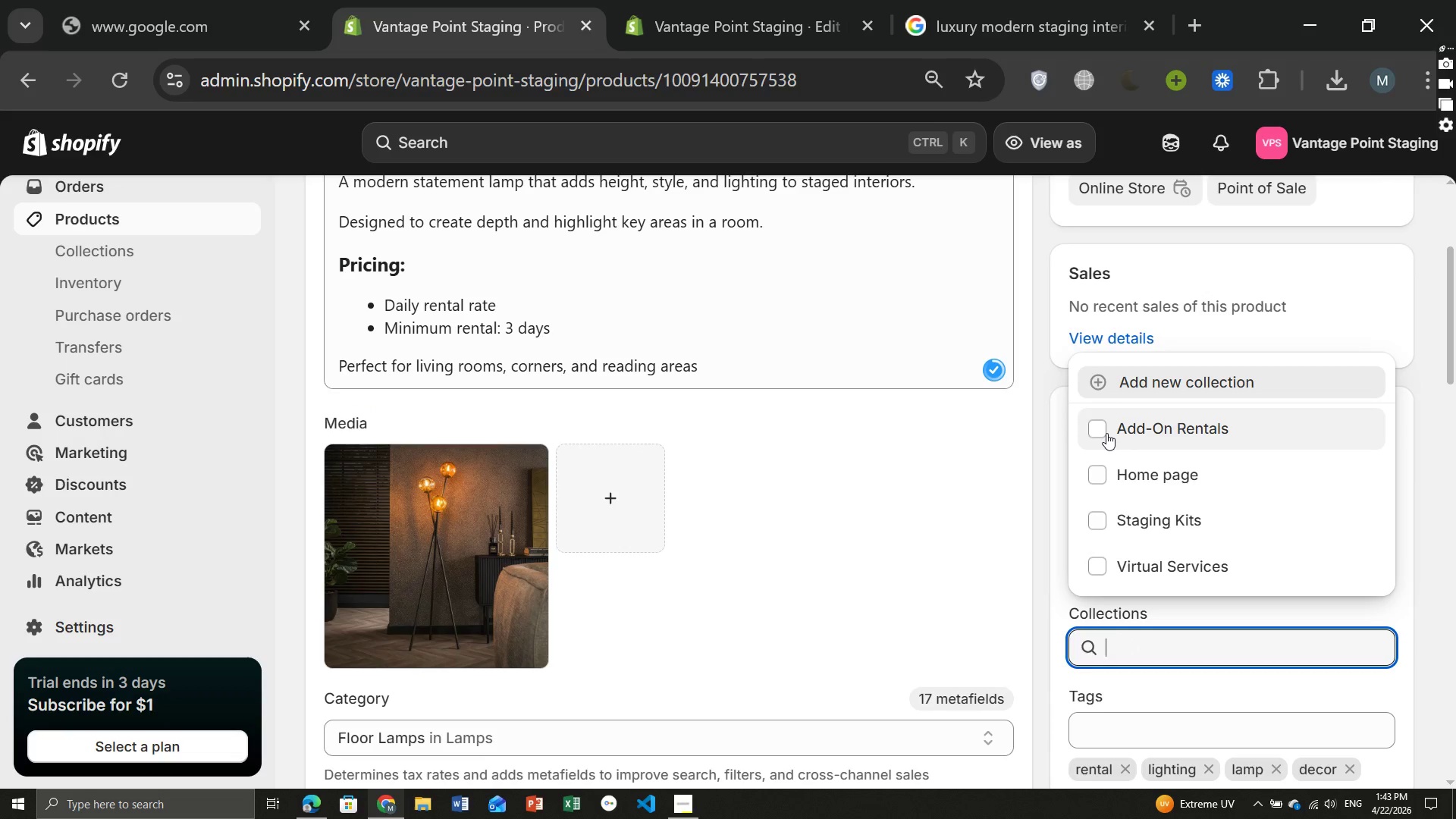 
left_click([1106, 433])
 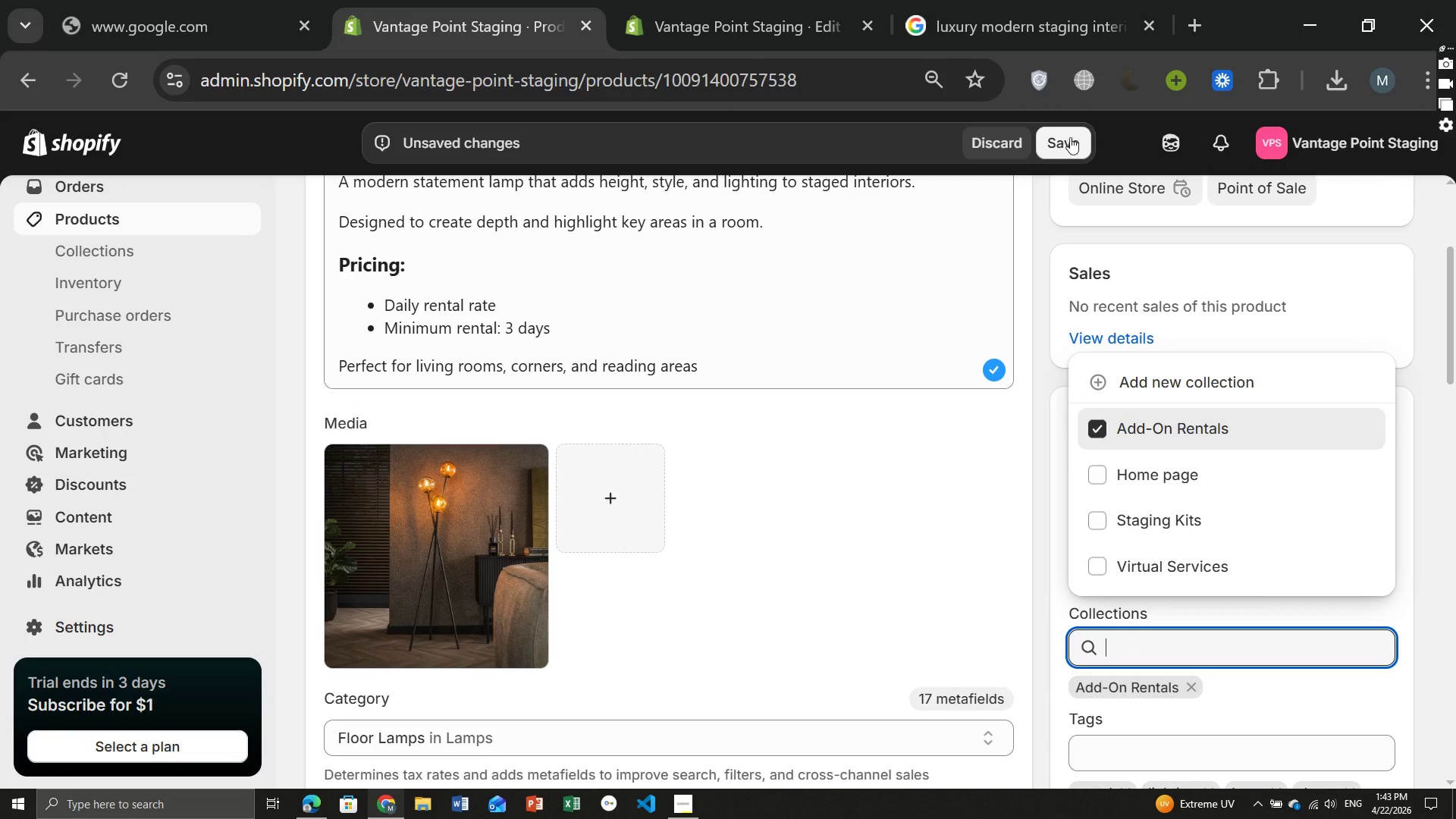 
left_click([1072, 136])
 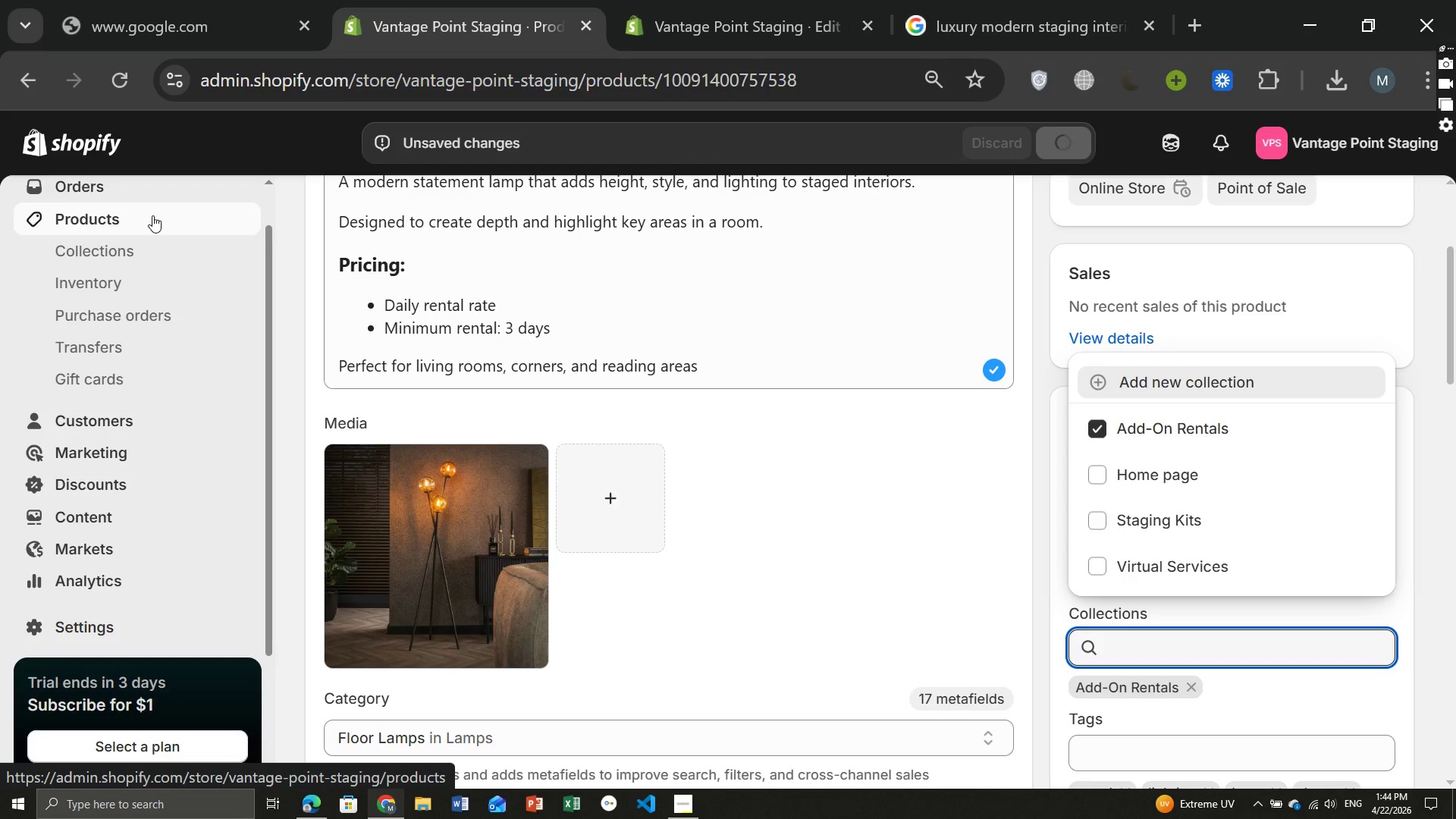 
wait(8.02)
 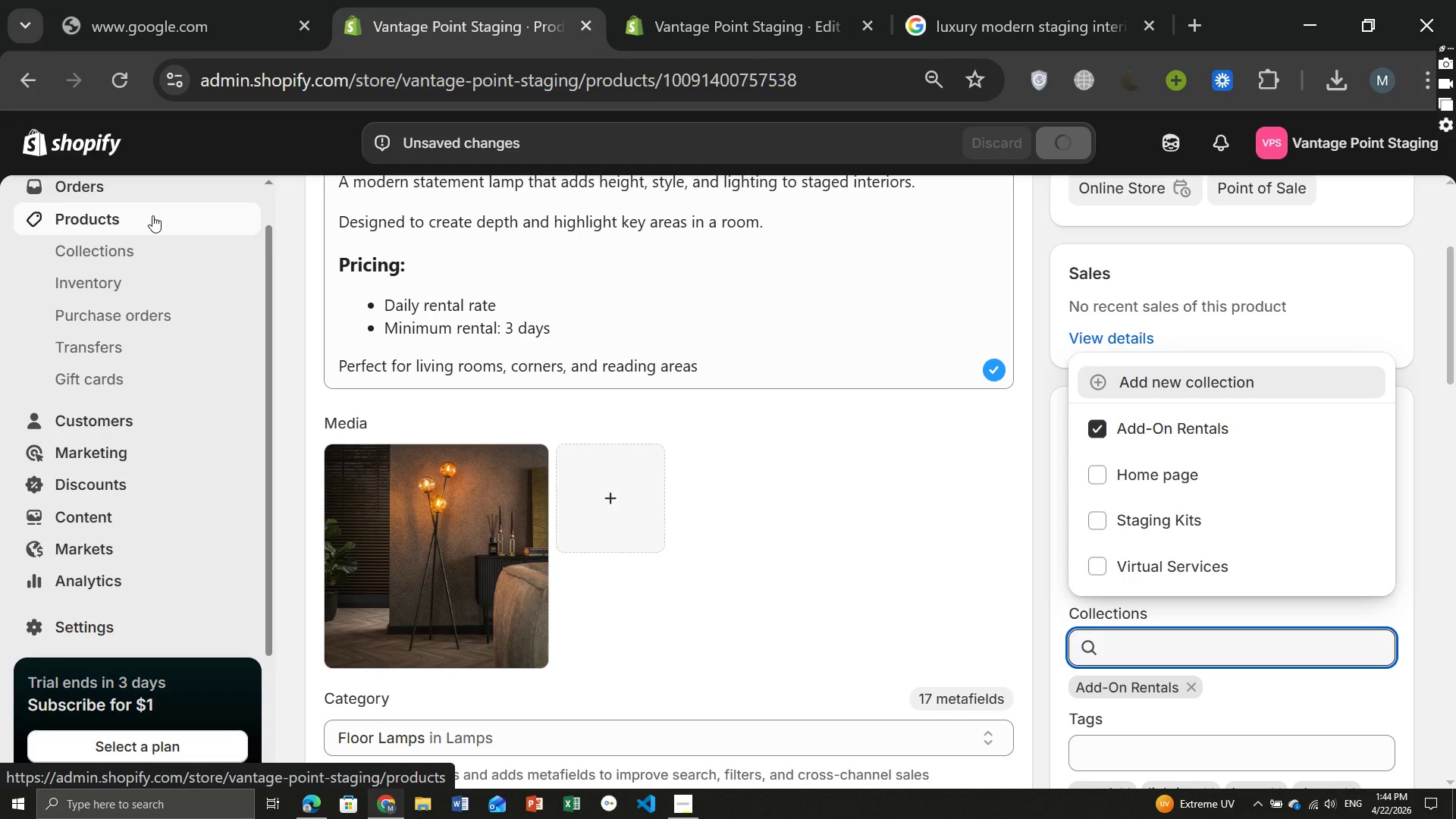 
left_click([152, 215])
 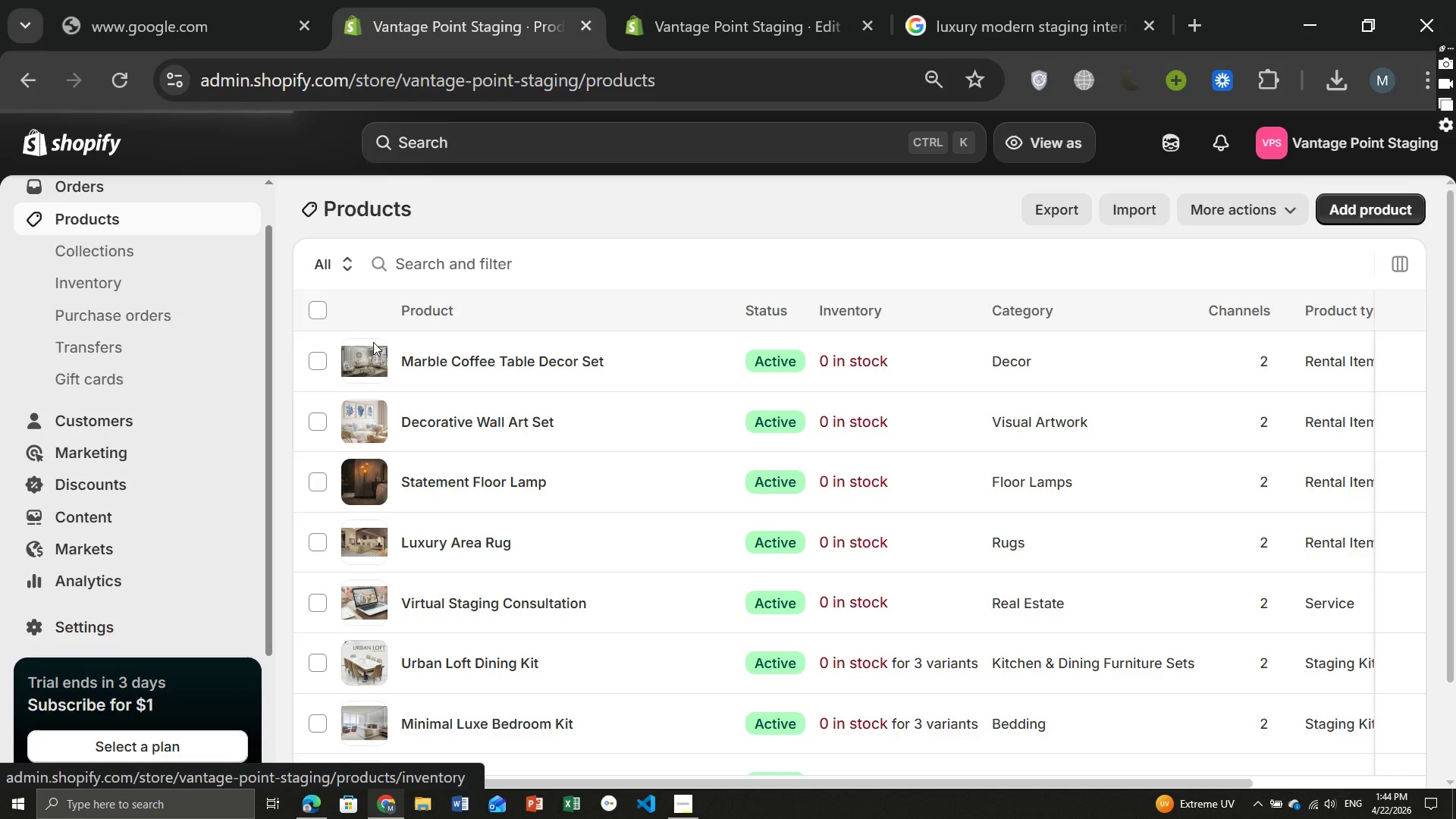 
left_click([414, 428])
 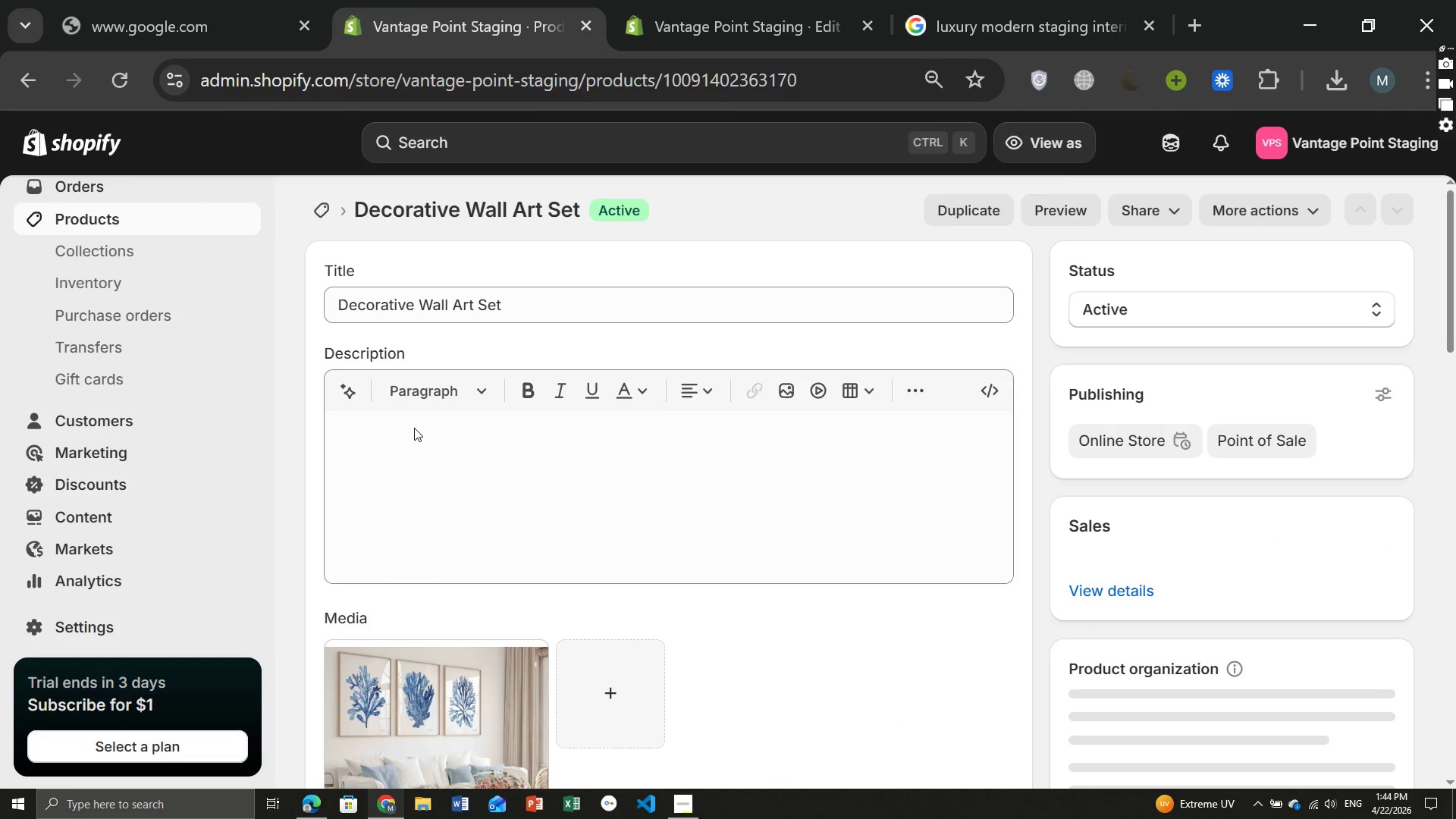 
wait(9.56)
 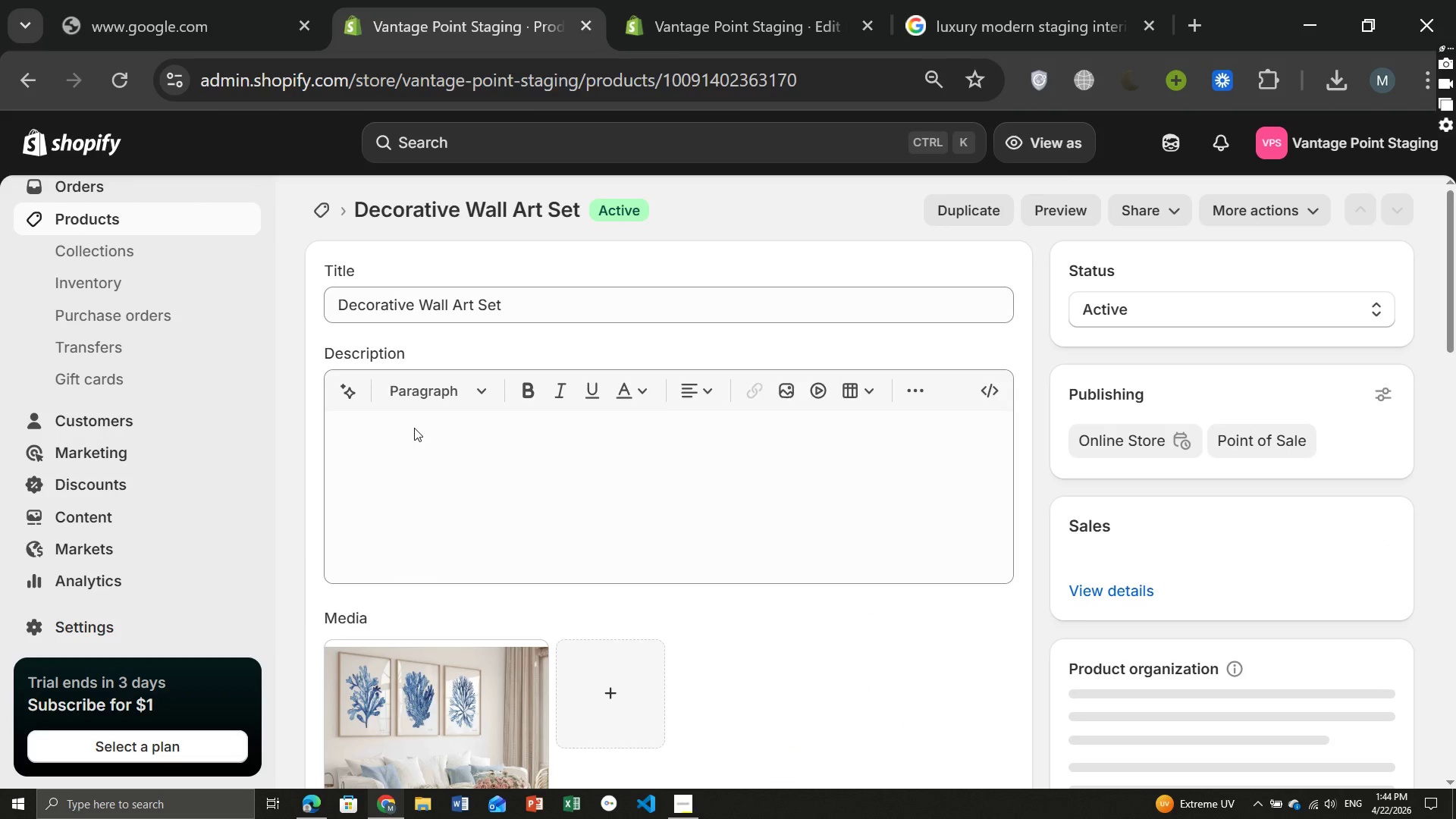 
left_click([1118, 571])
 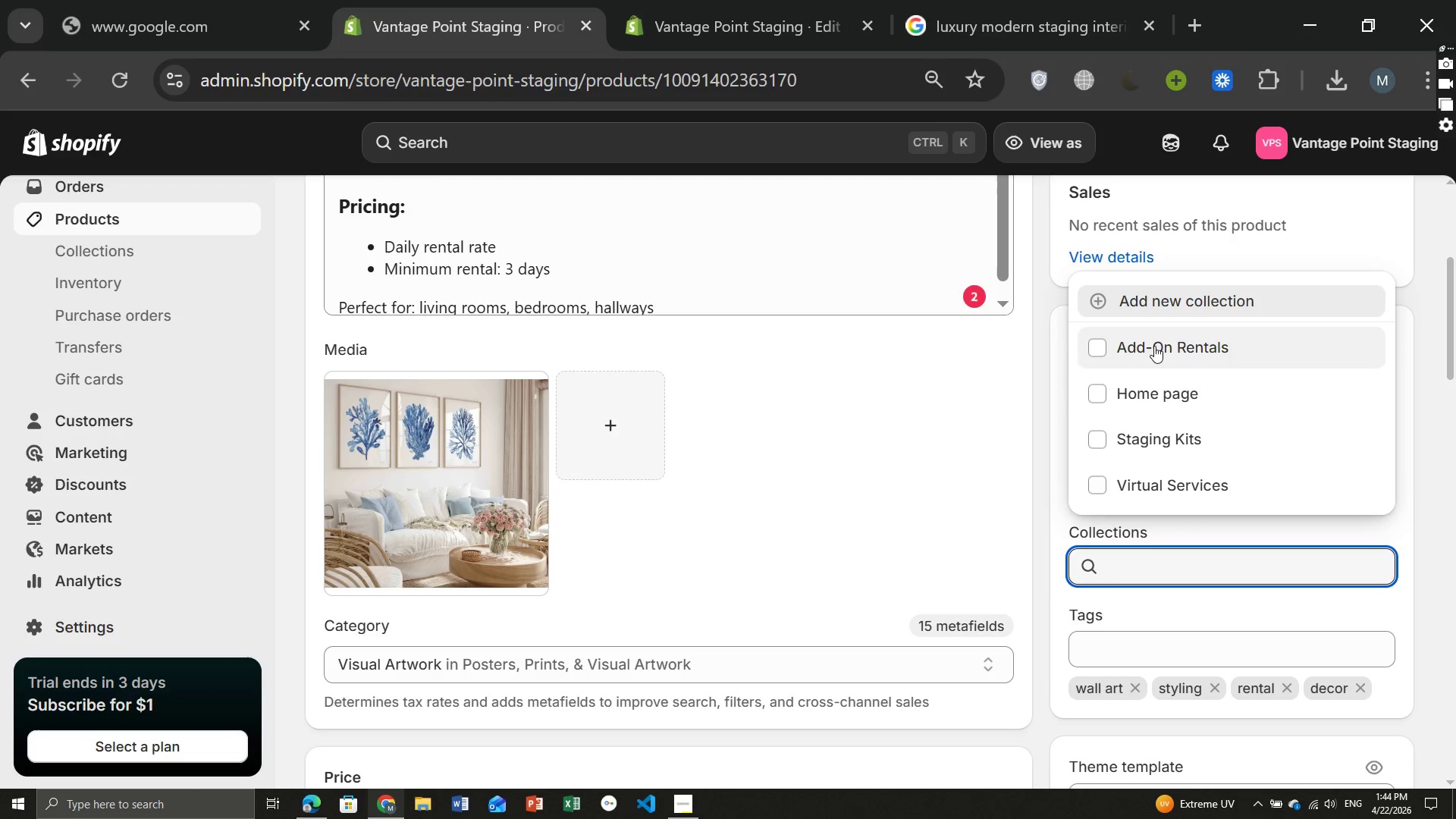 
left_click([1154, 346])
 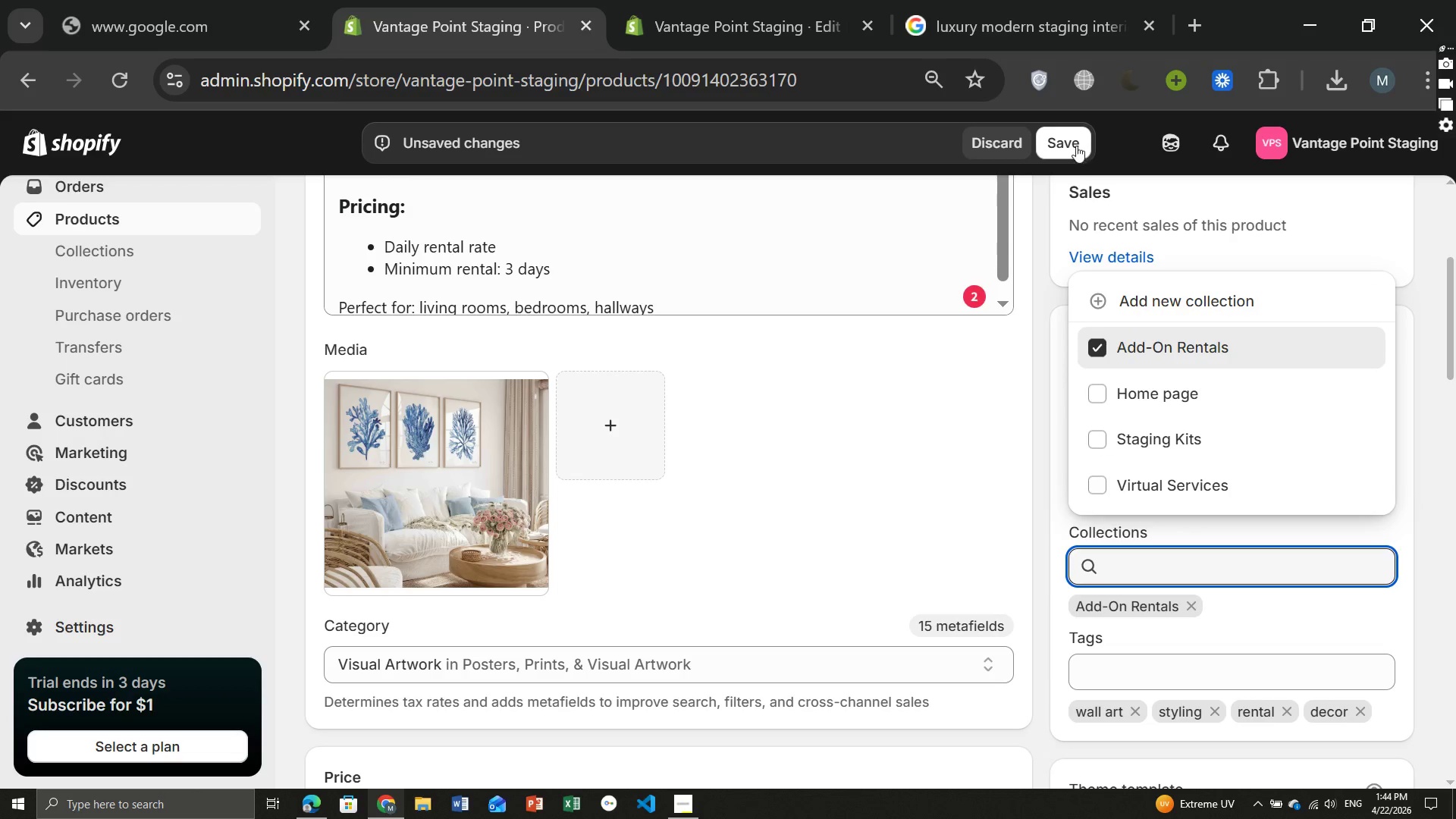 
left_click([1064, 142])
 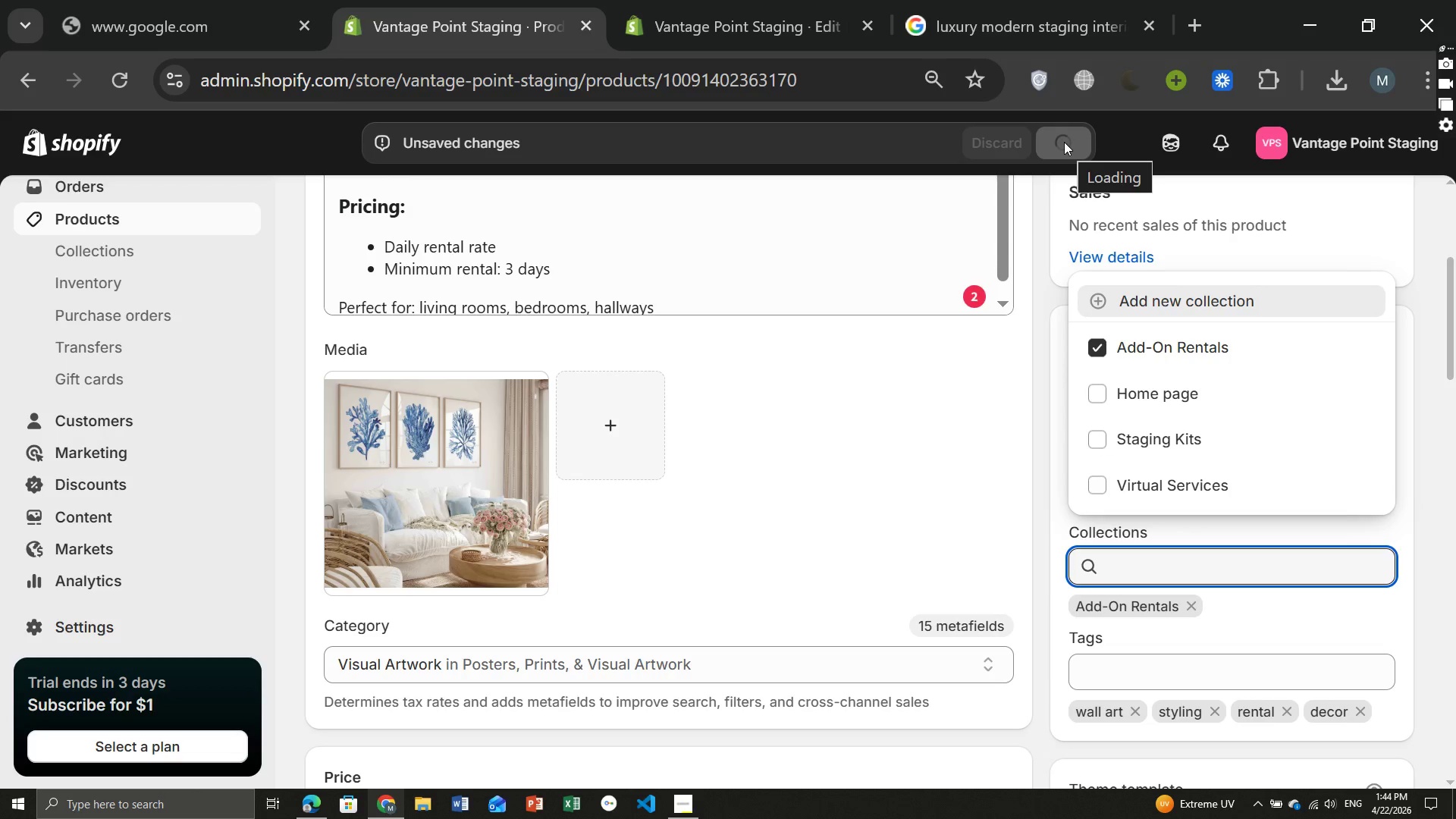 
wait(9.98)
 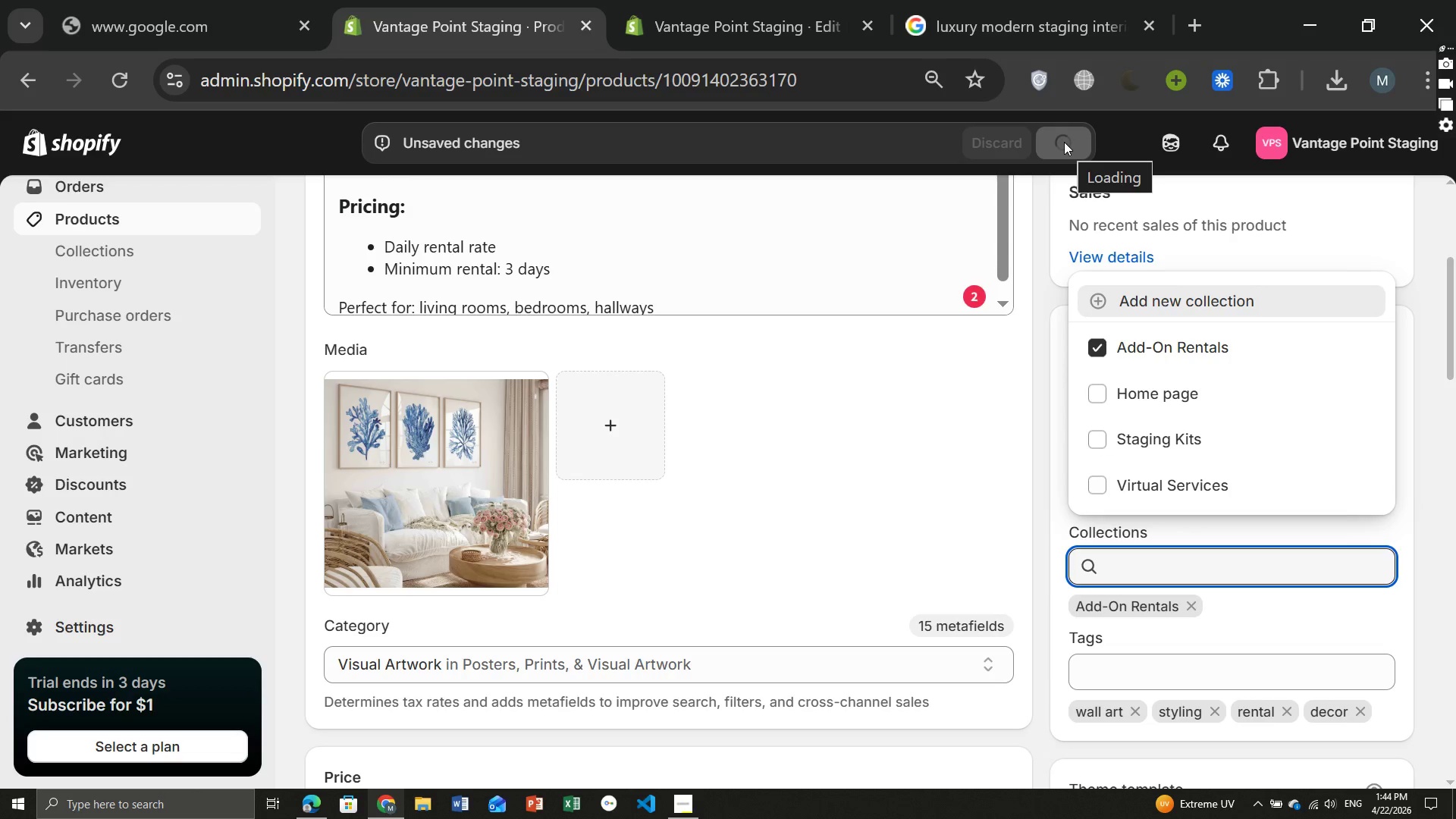 
left_click([80, 213])
 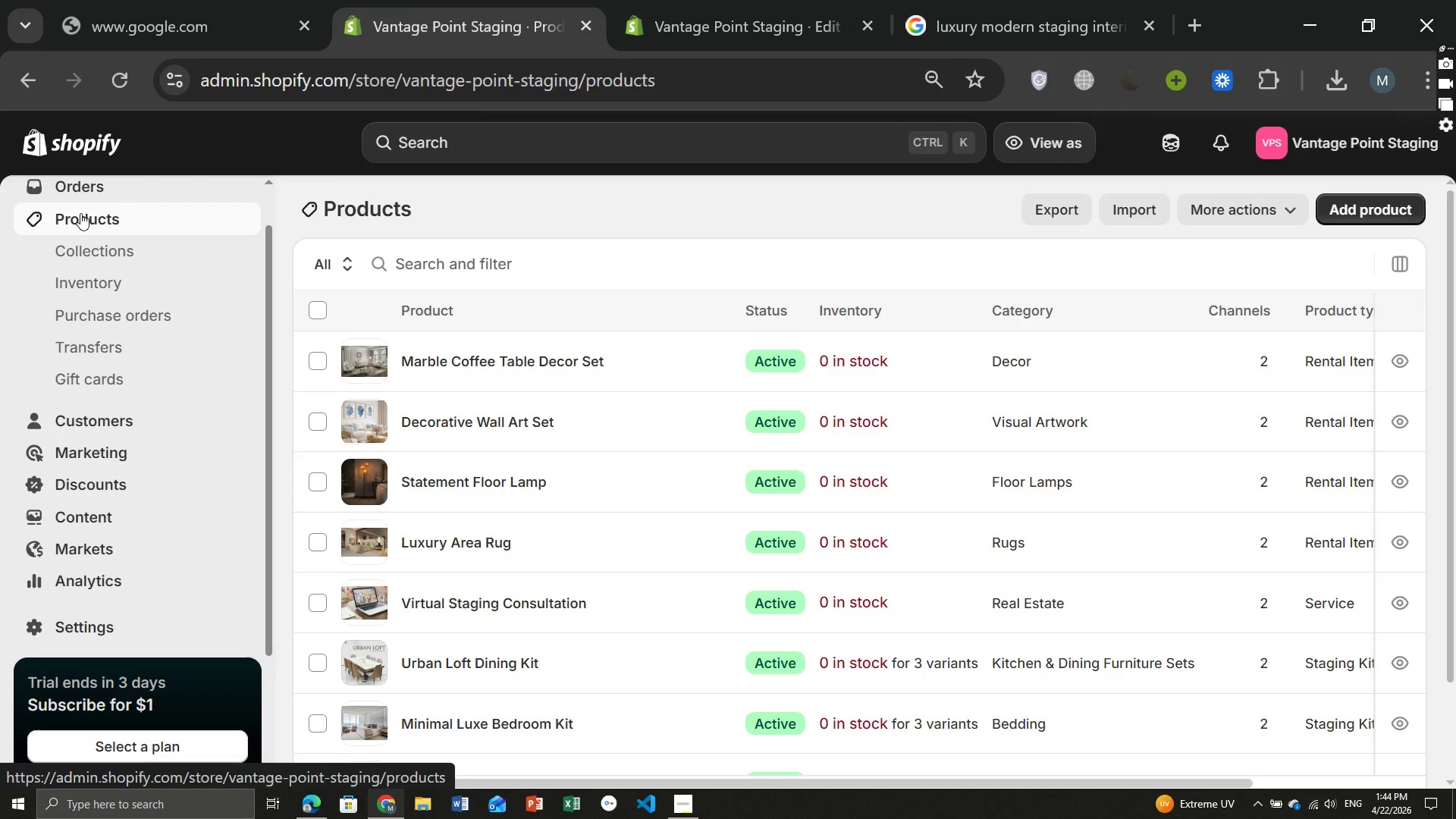 
wait(9.06)
 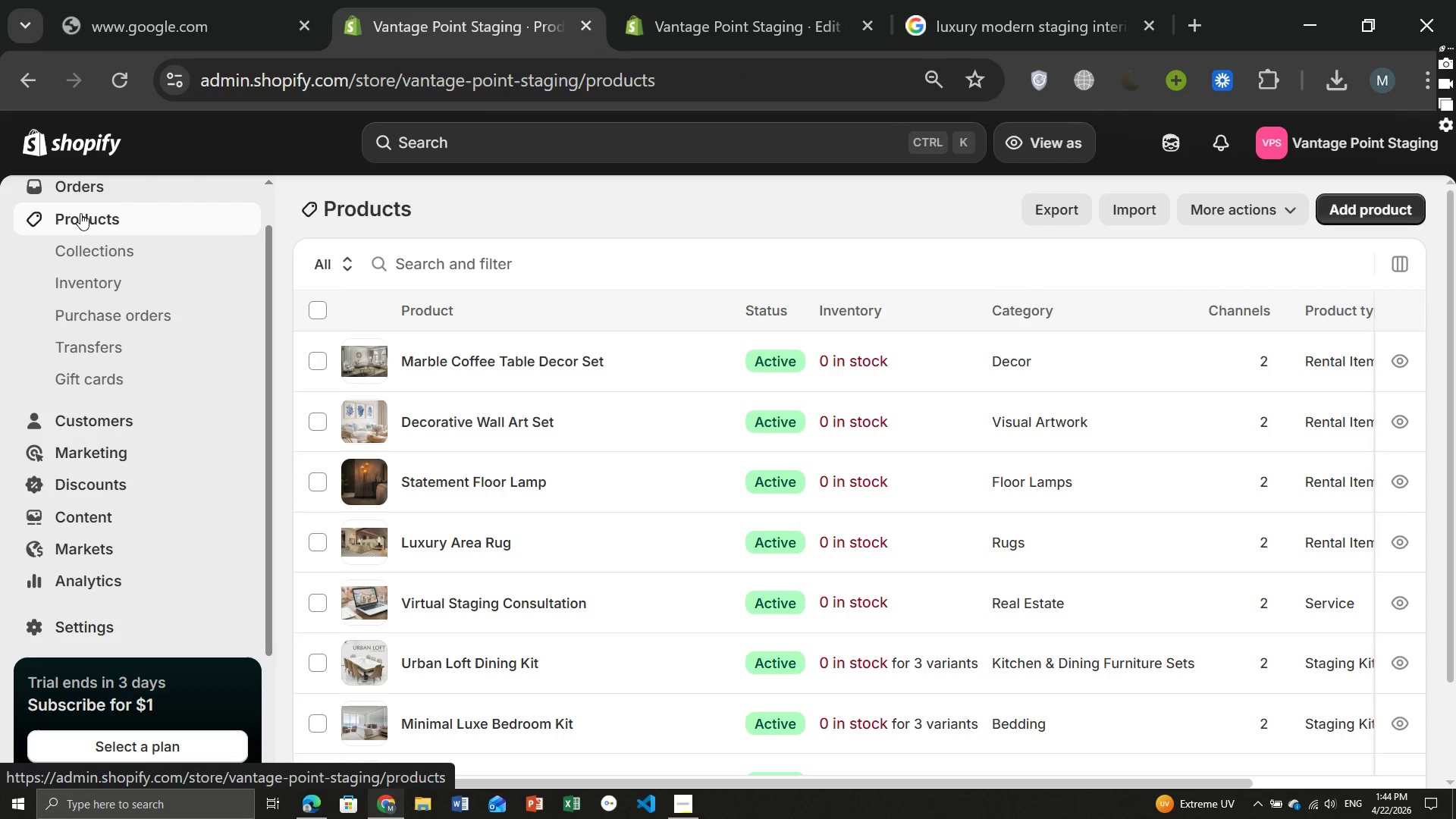 
left_click([416, 353])
 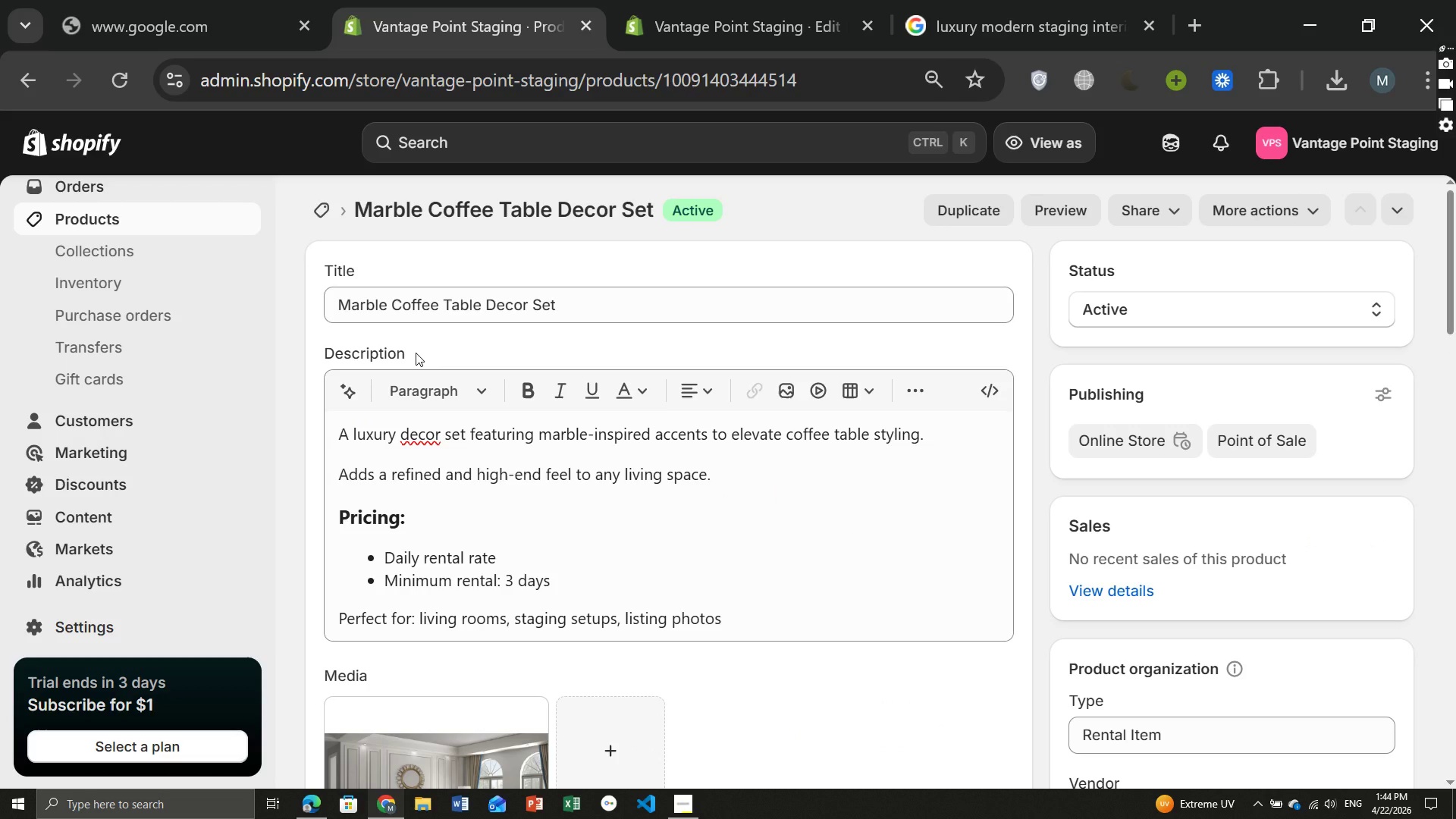 
wait(12.19)
 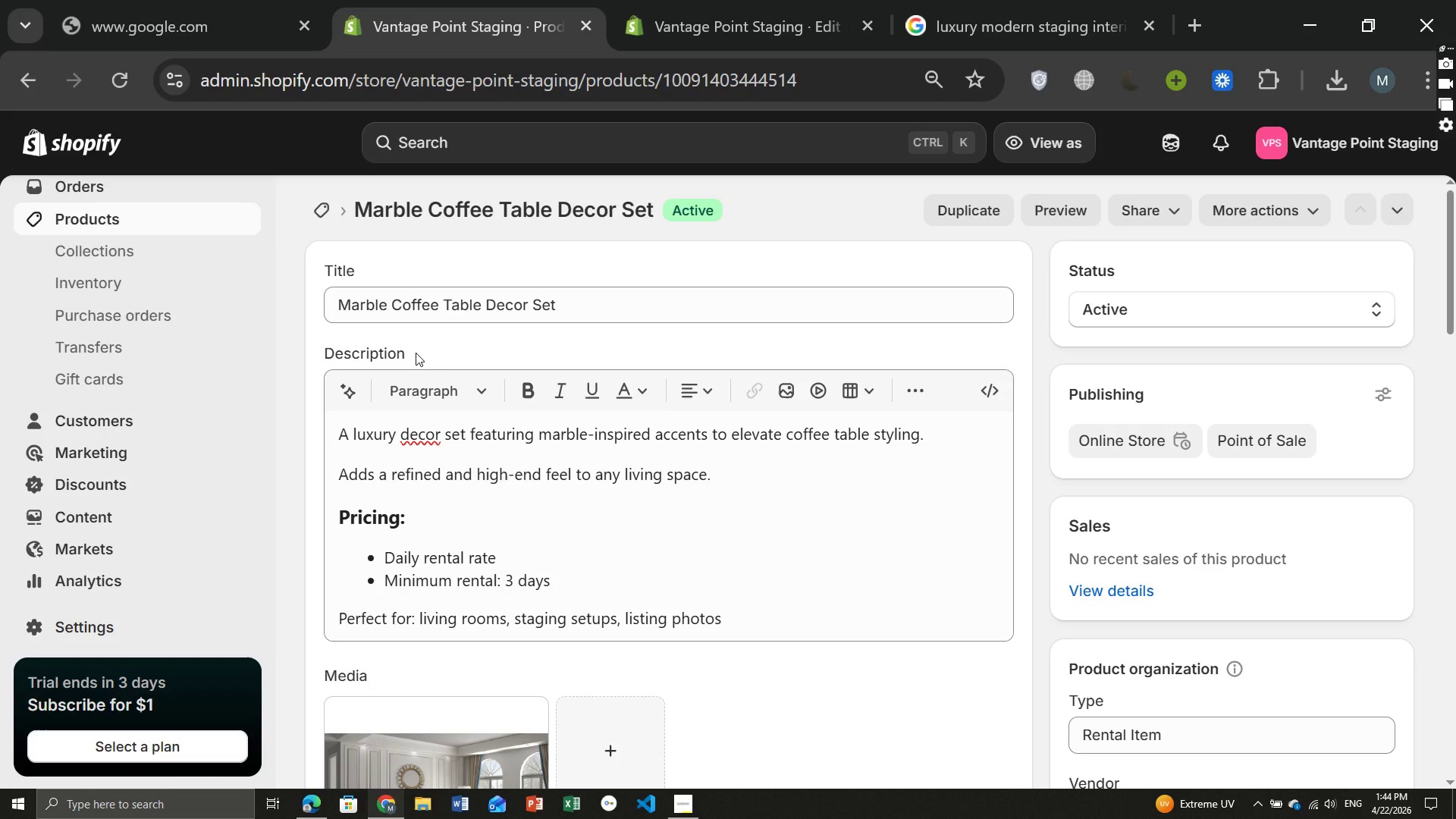 
left_click([1125, 573])
 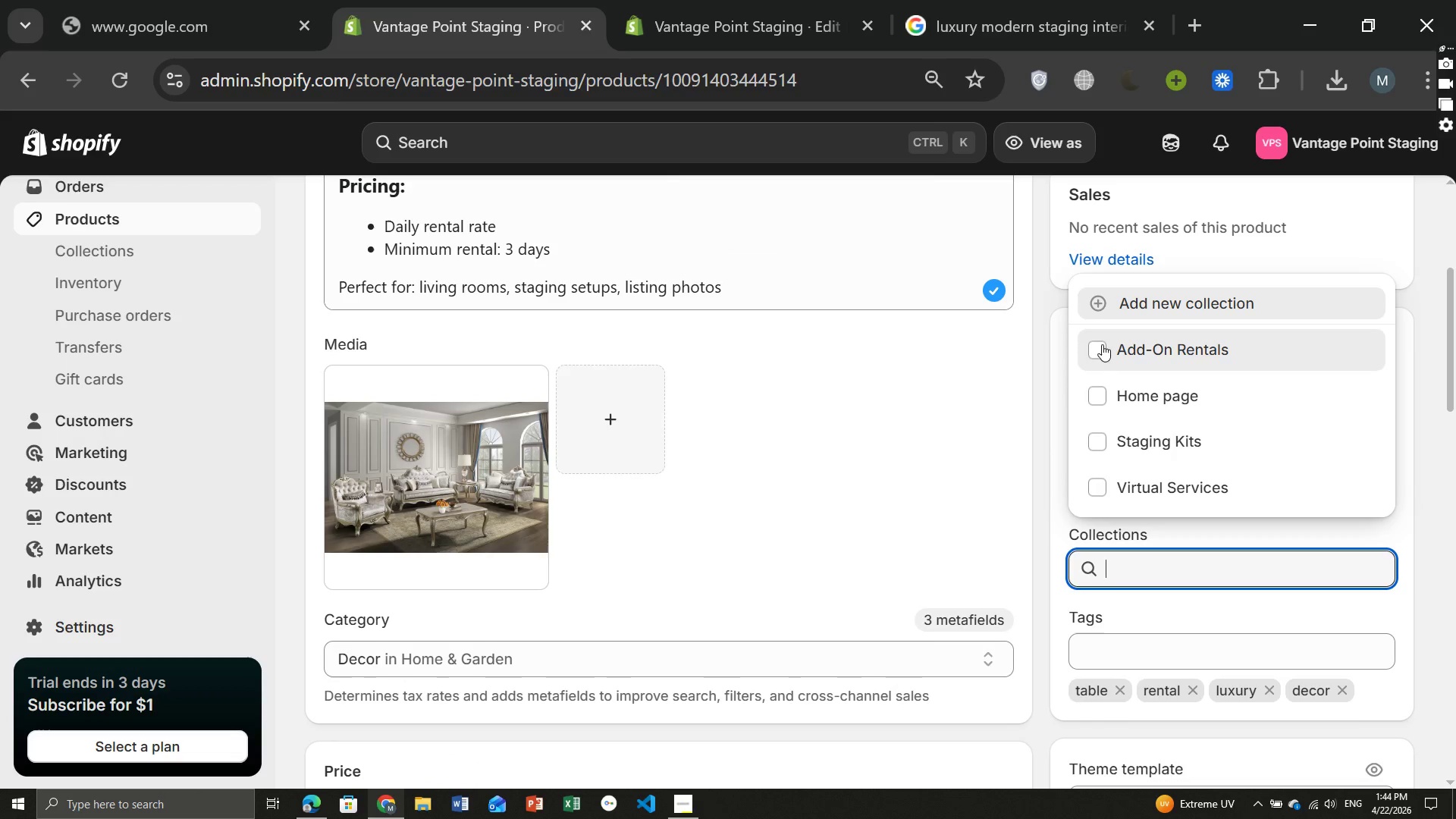 
left_click([1102, 344])
 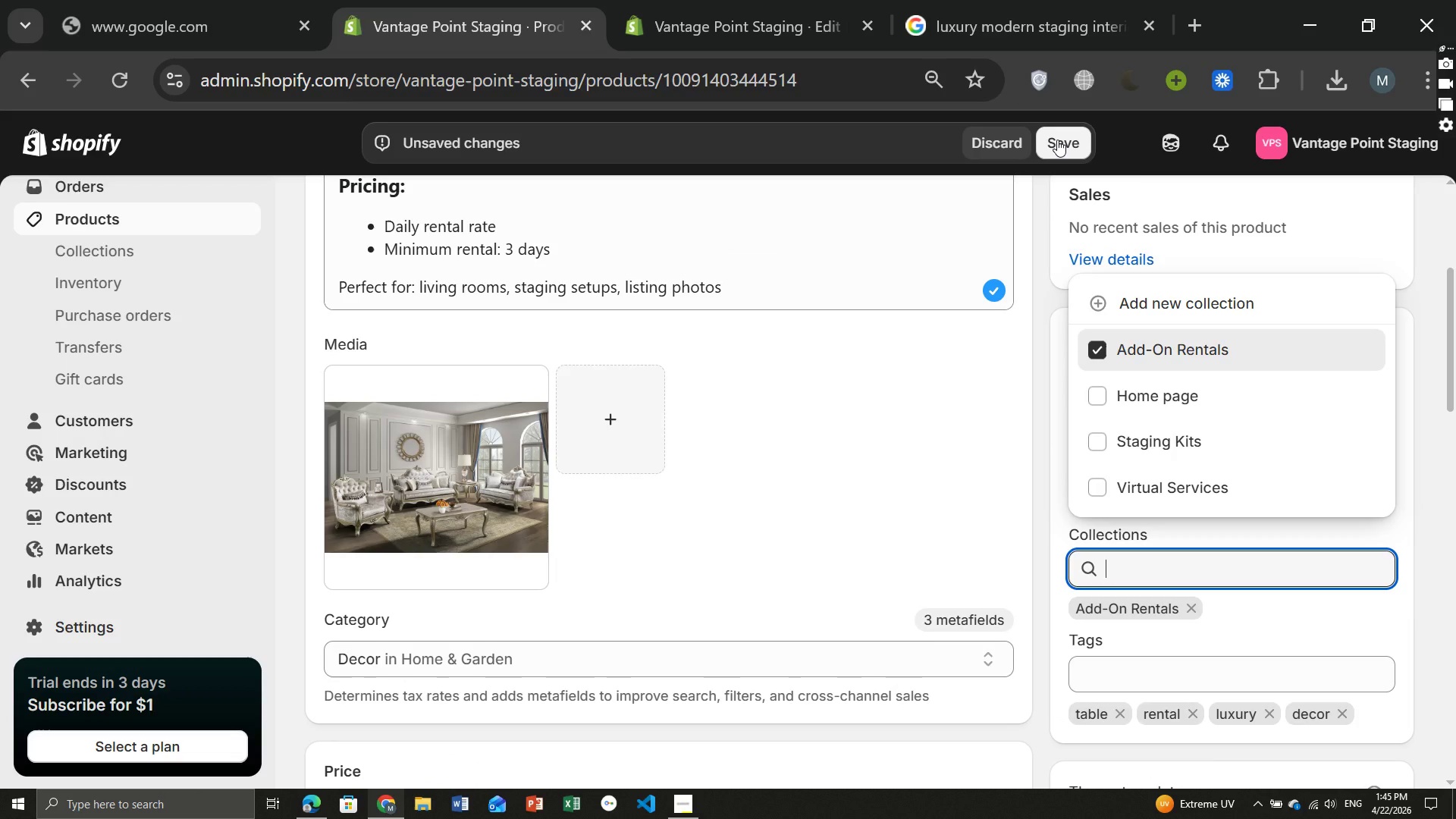 
left_click([1057, 140])
 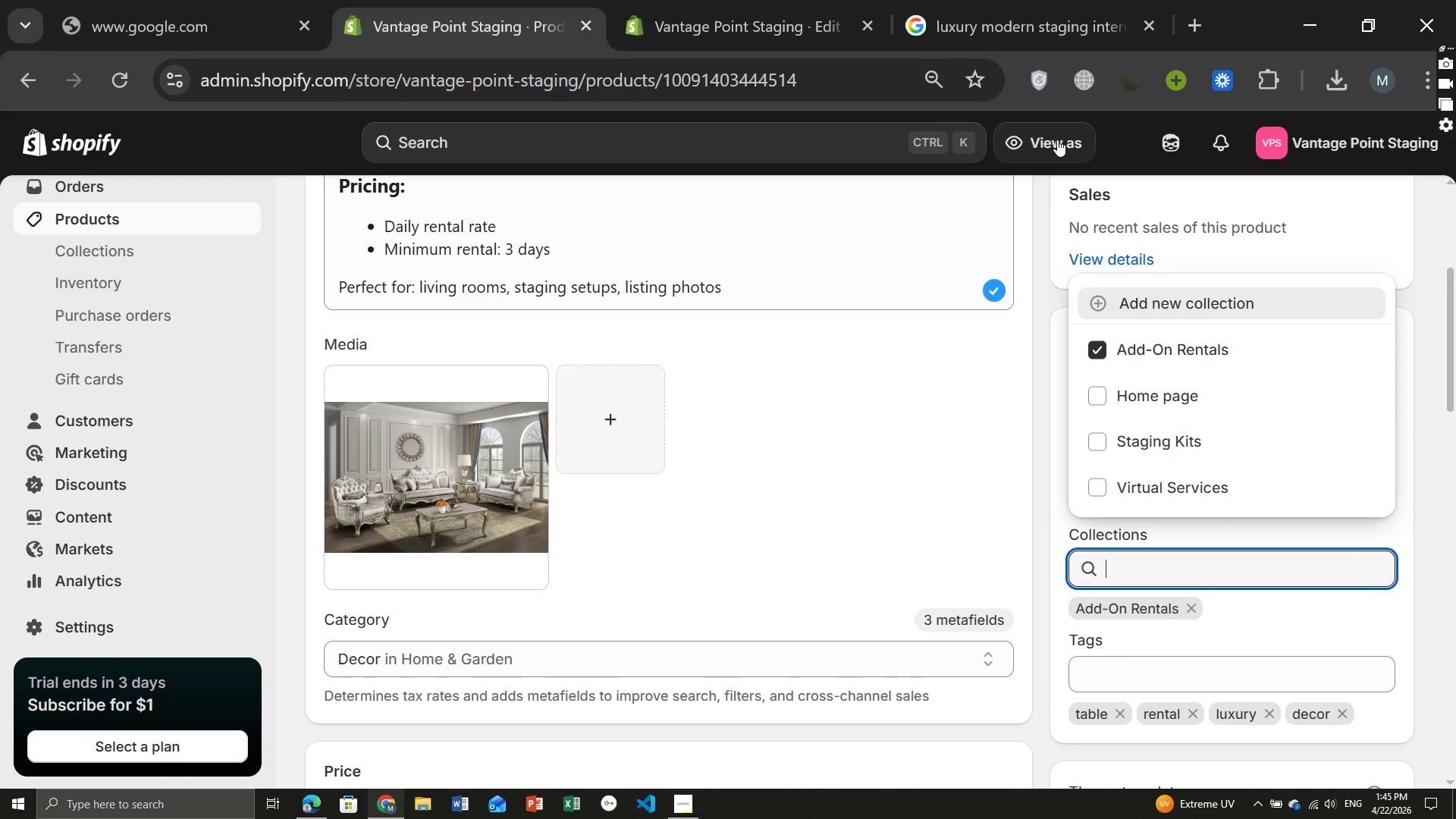 
wait(21.52)
 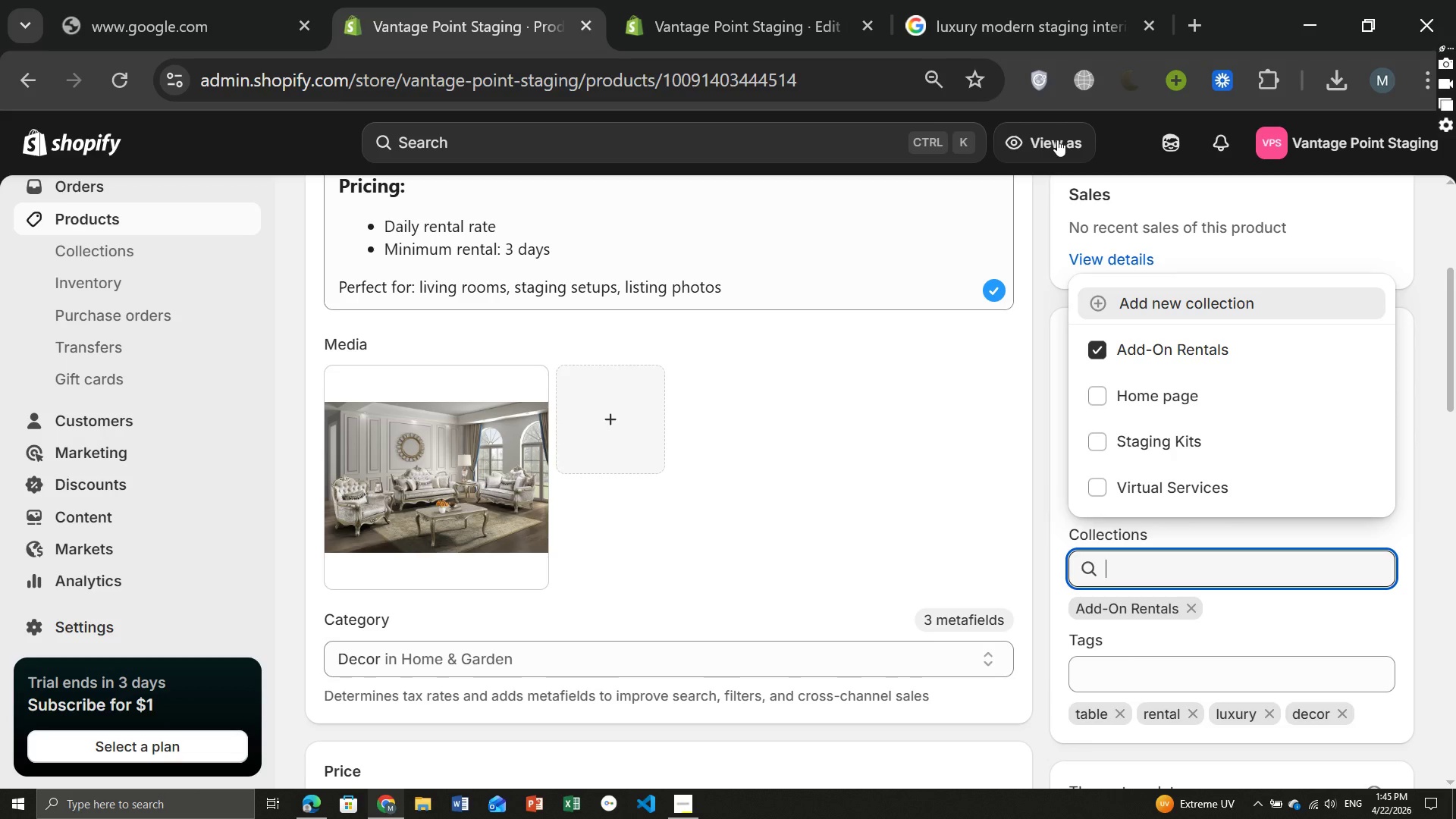 
left_click([716, 3])
 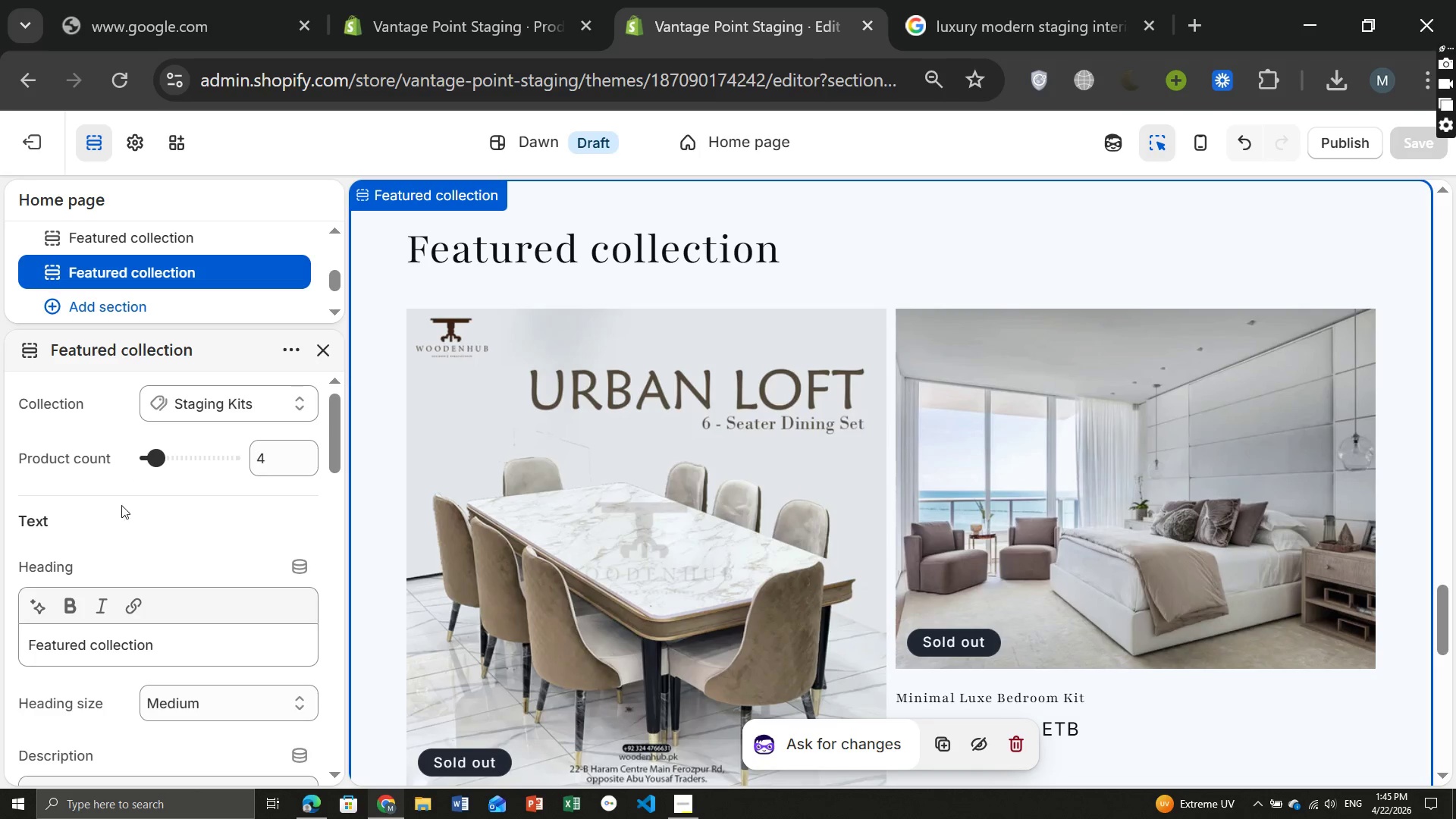 
wait(6.06)
 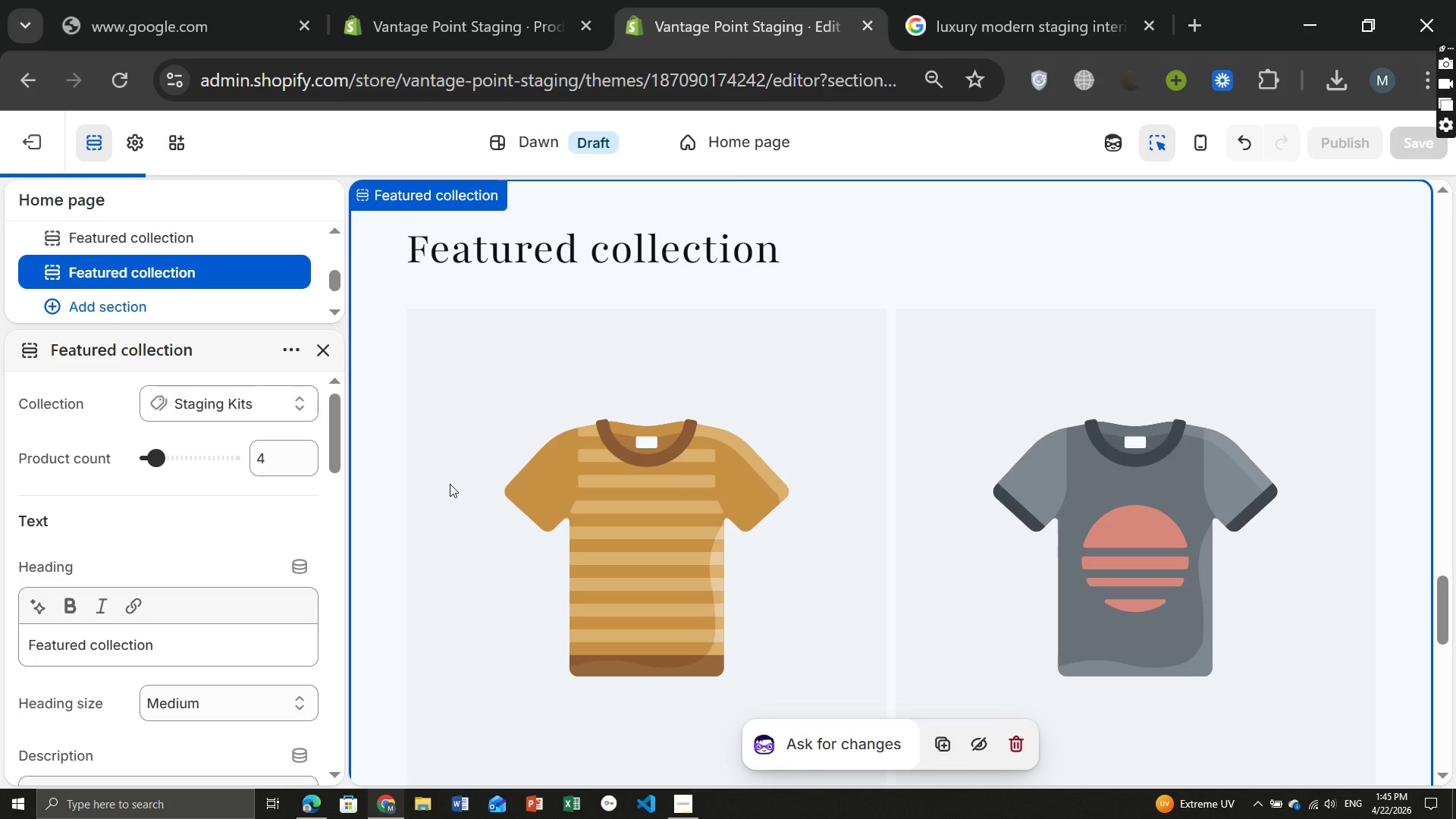 
left_click([322, 346])
 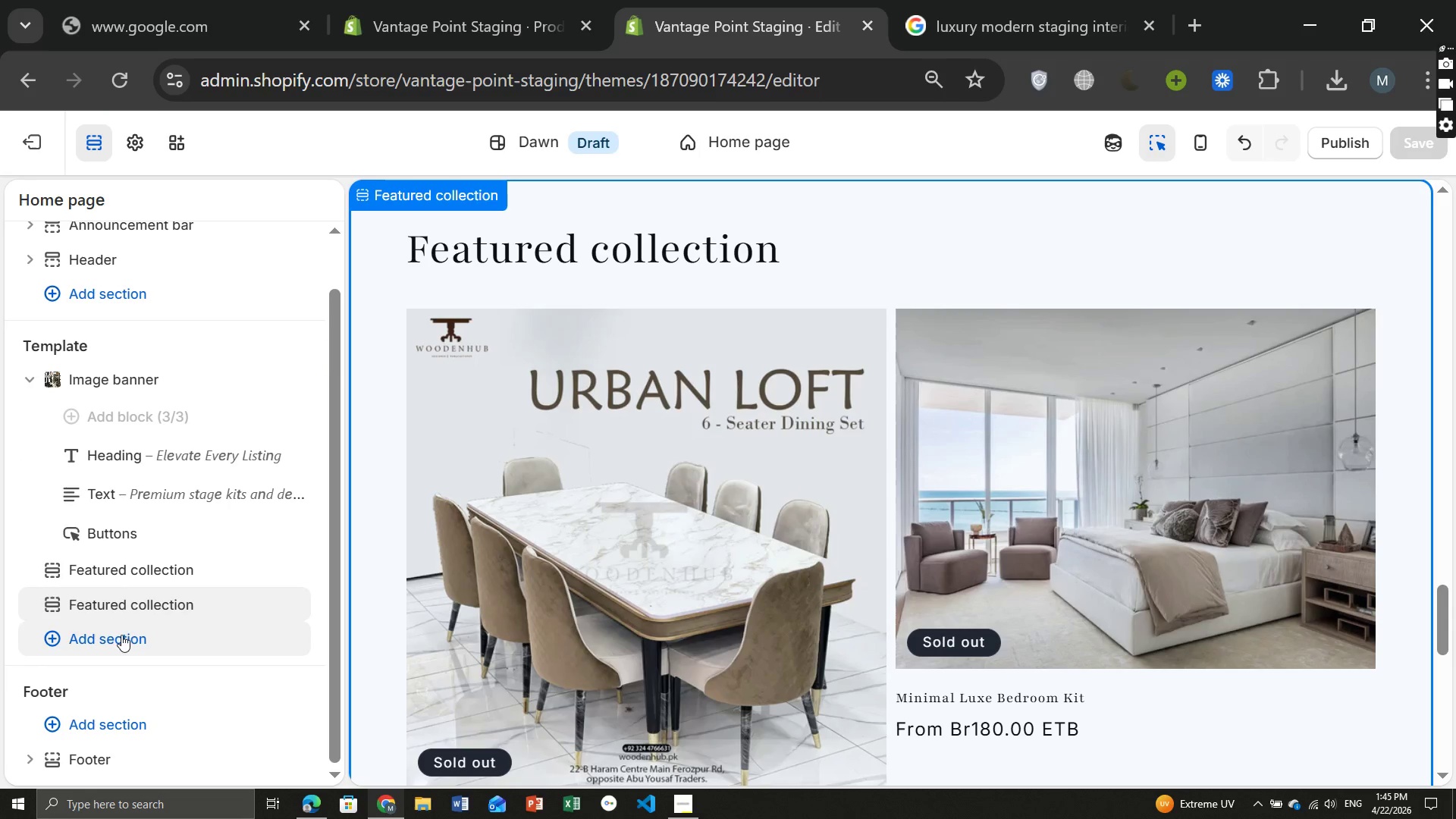 
left_click([123, 635])
 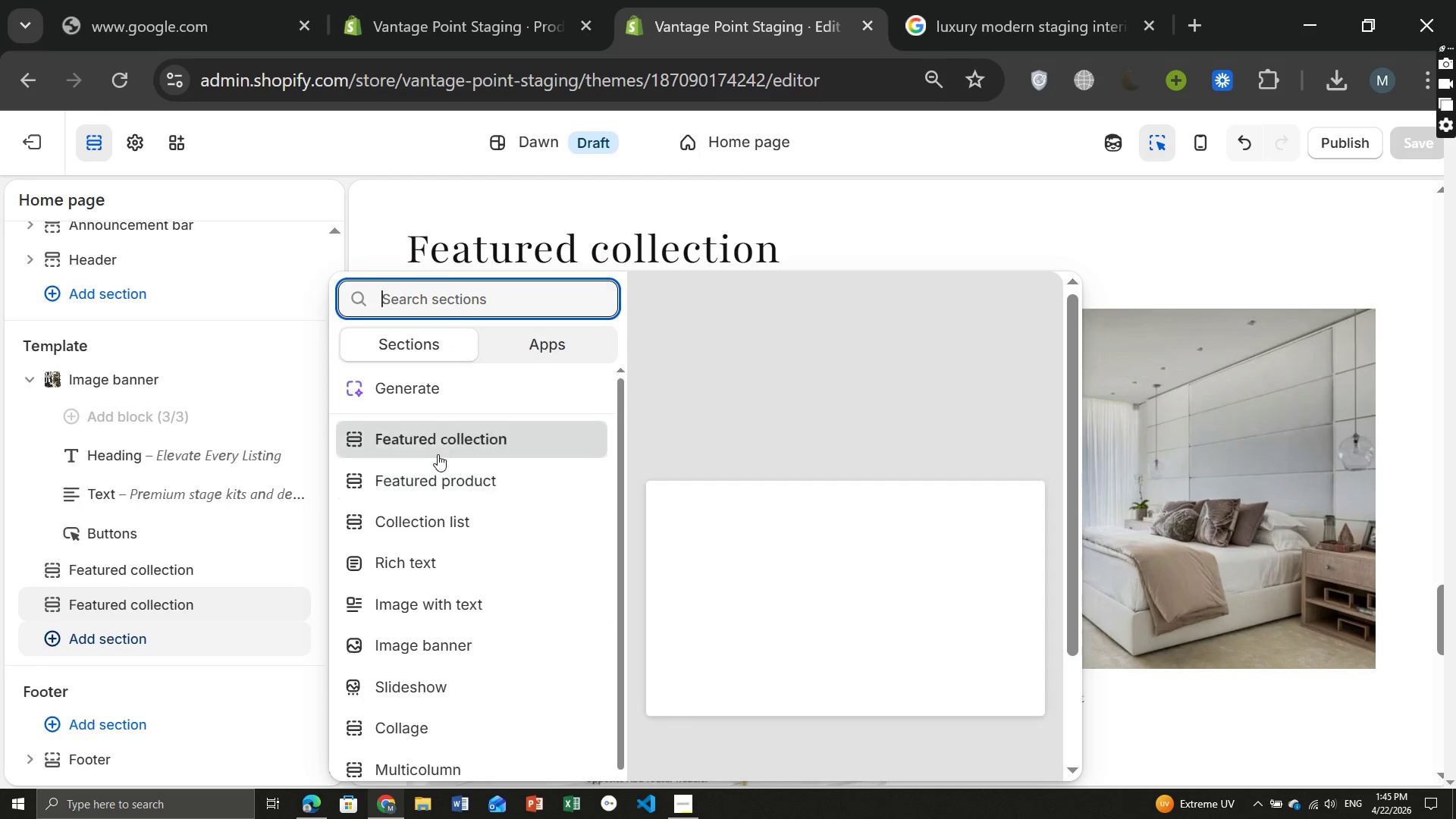 
left_click([429, 437])
 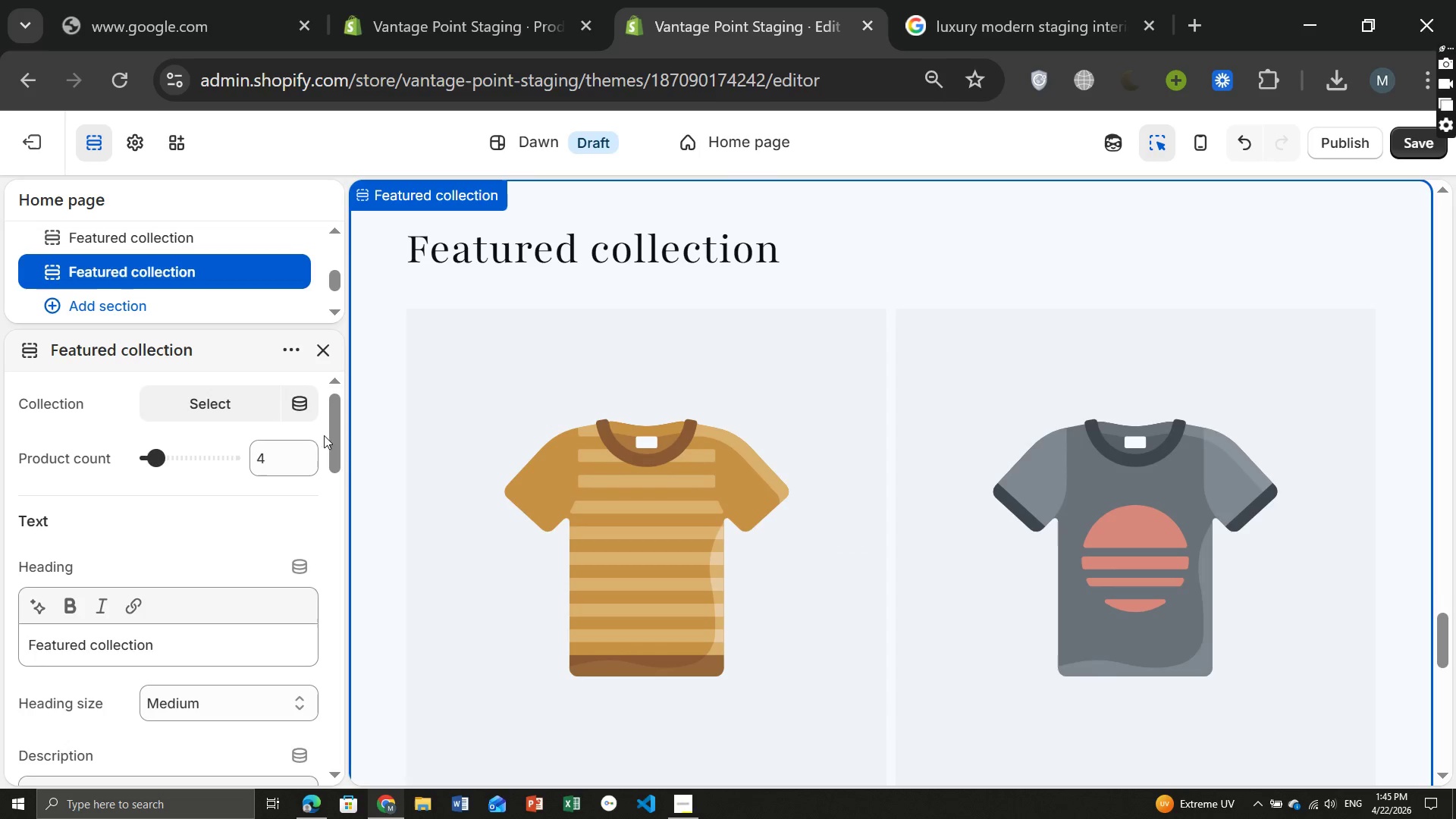 
left_click([217, 406])
 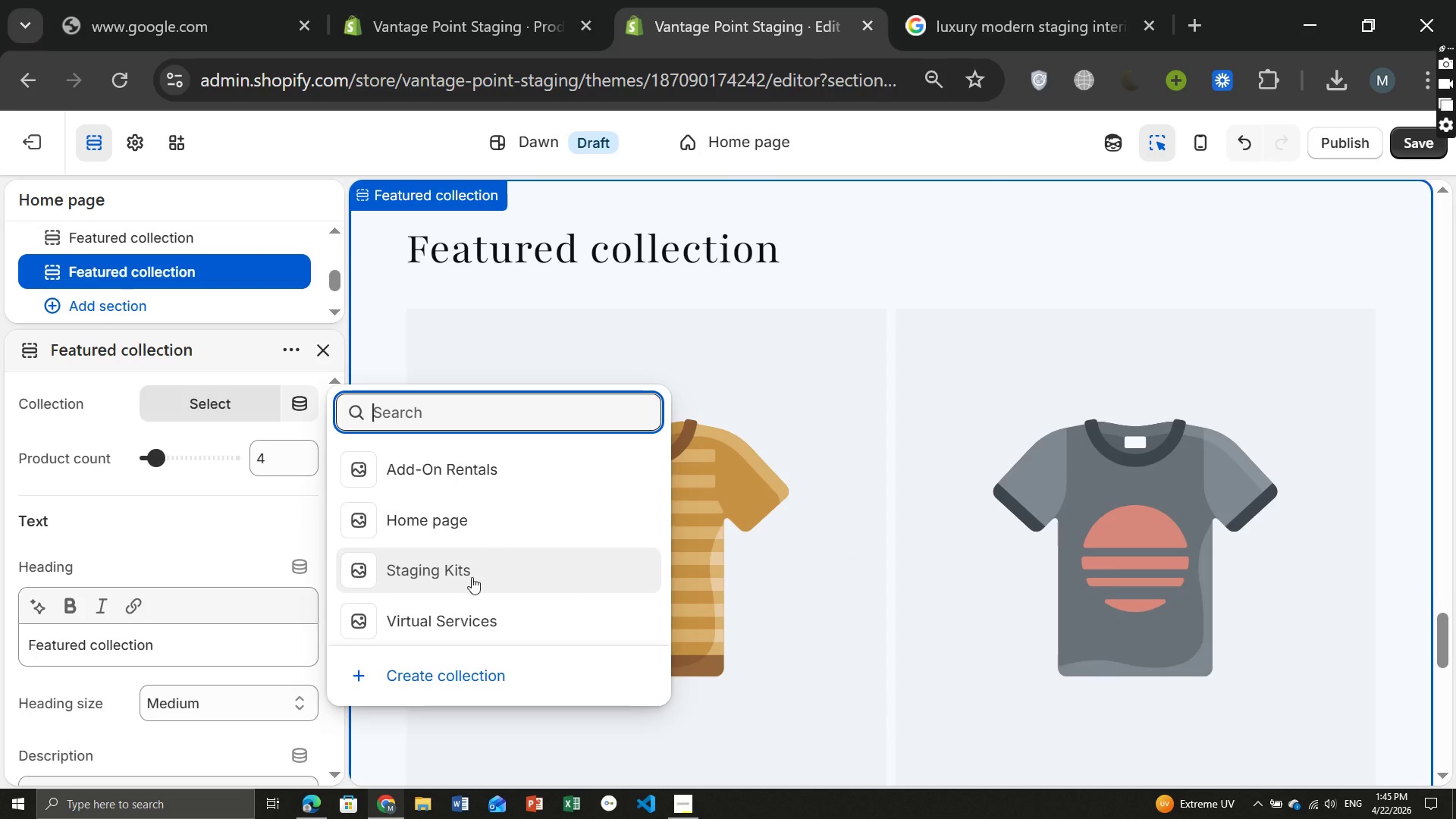 
left_click([427, 626])
 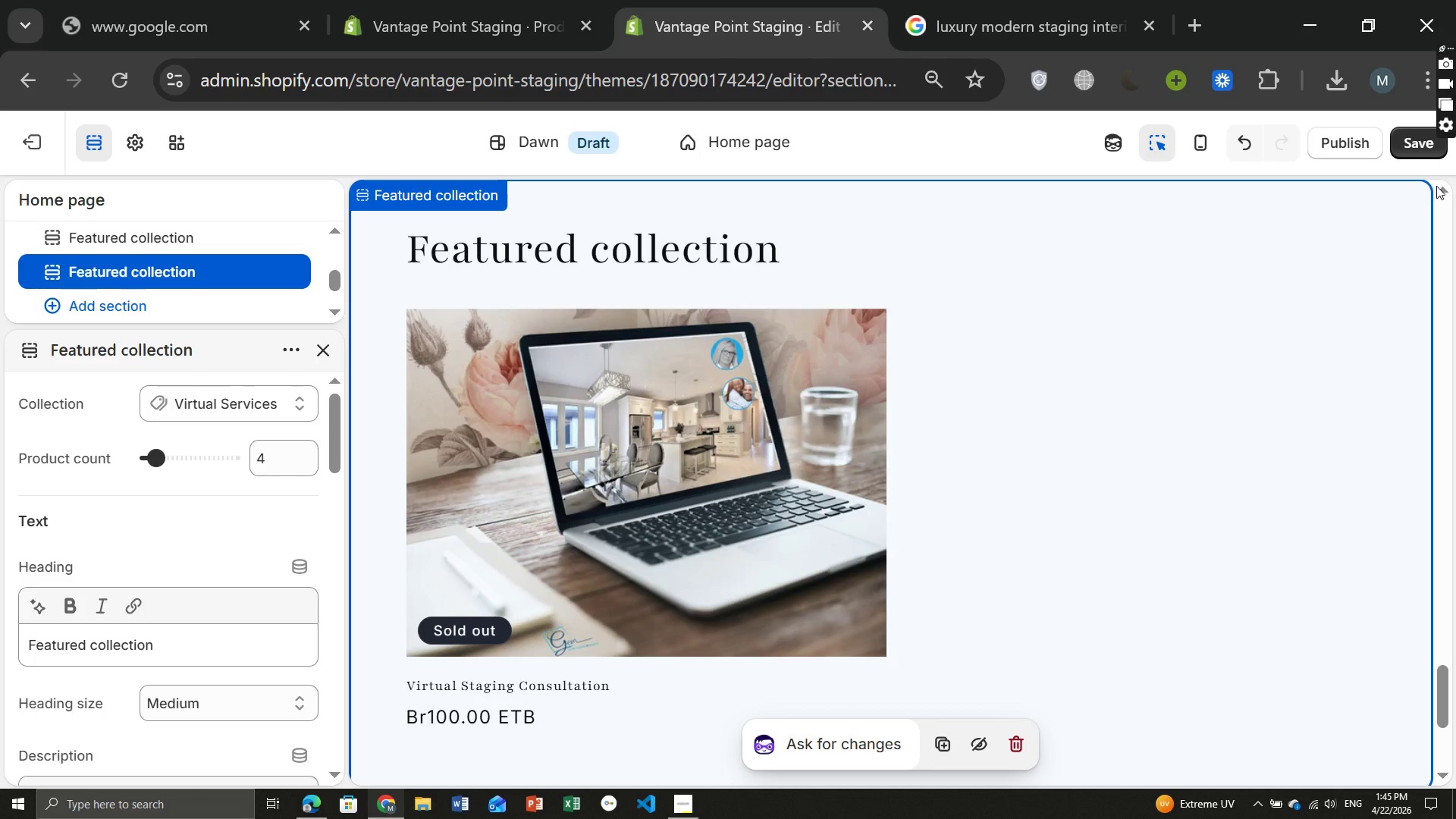 
wait(5.14)
 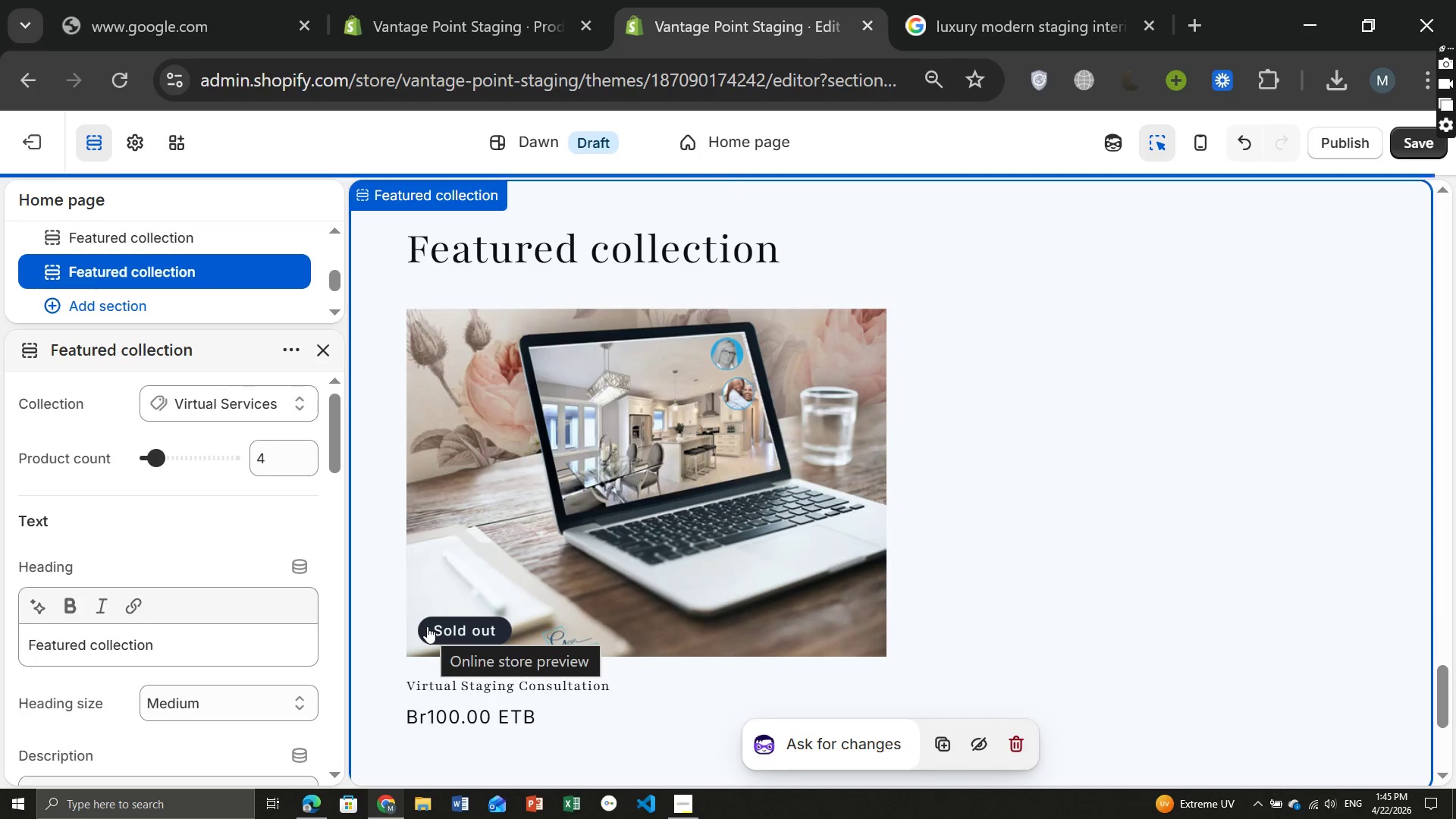 
left_click([1416, 141])
 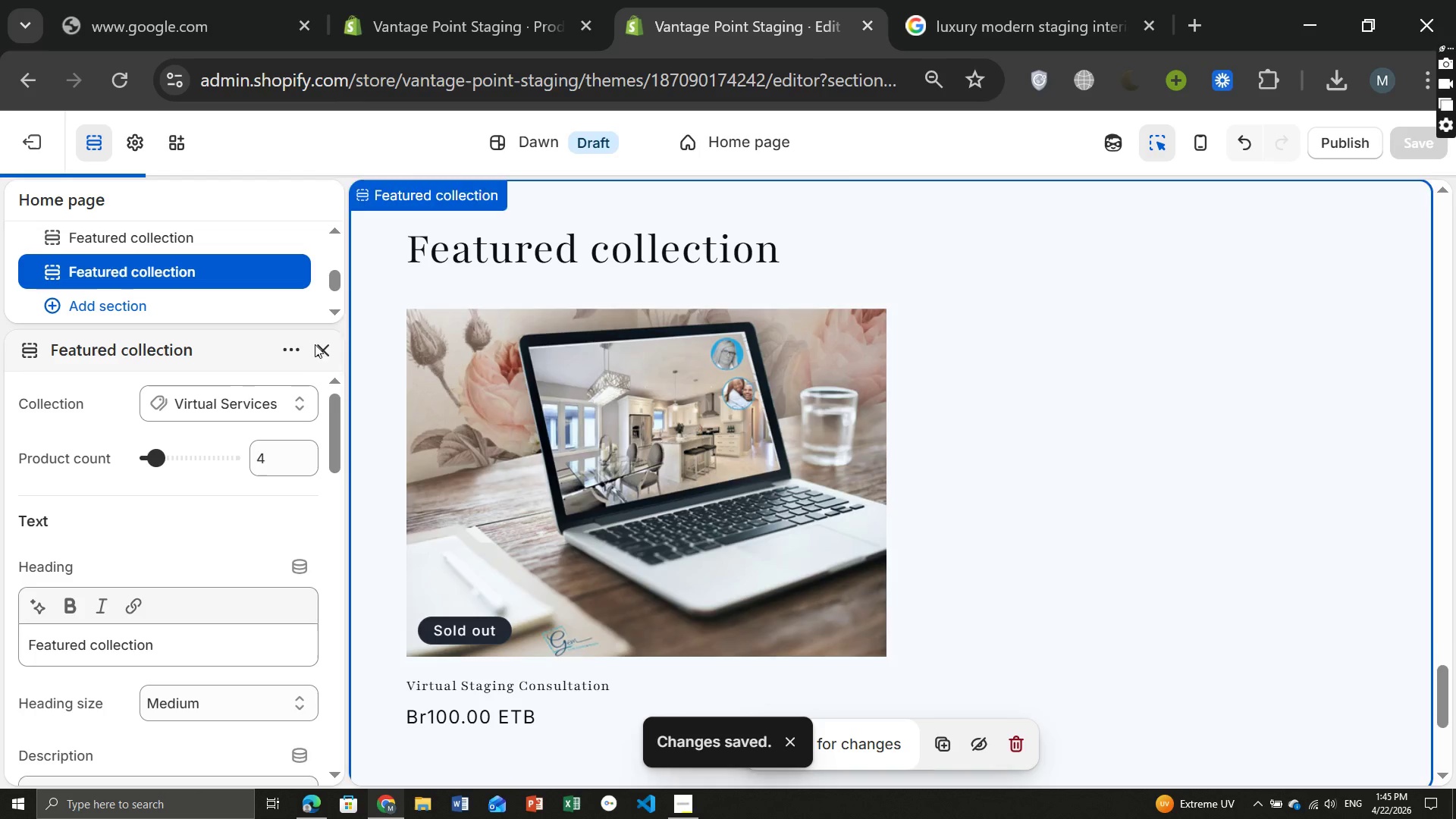 
left_click([318, 347])
 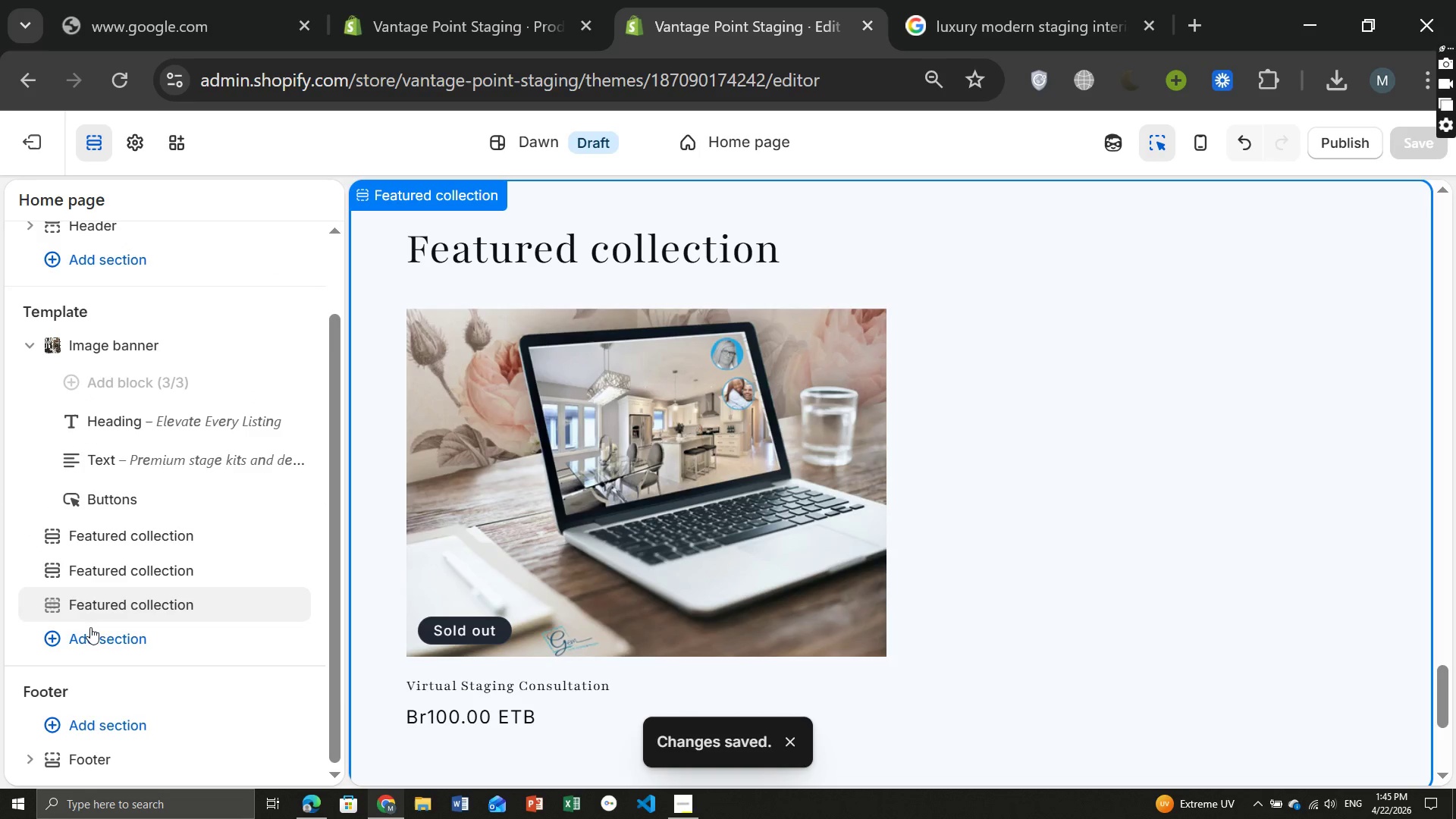 
left_click([89, 630])
 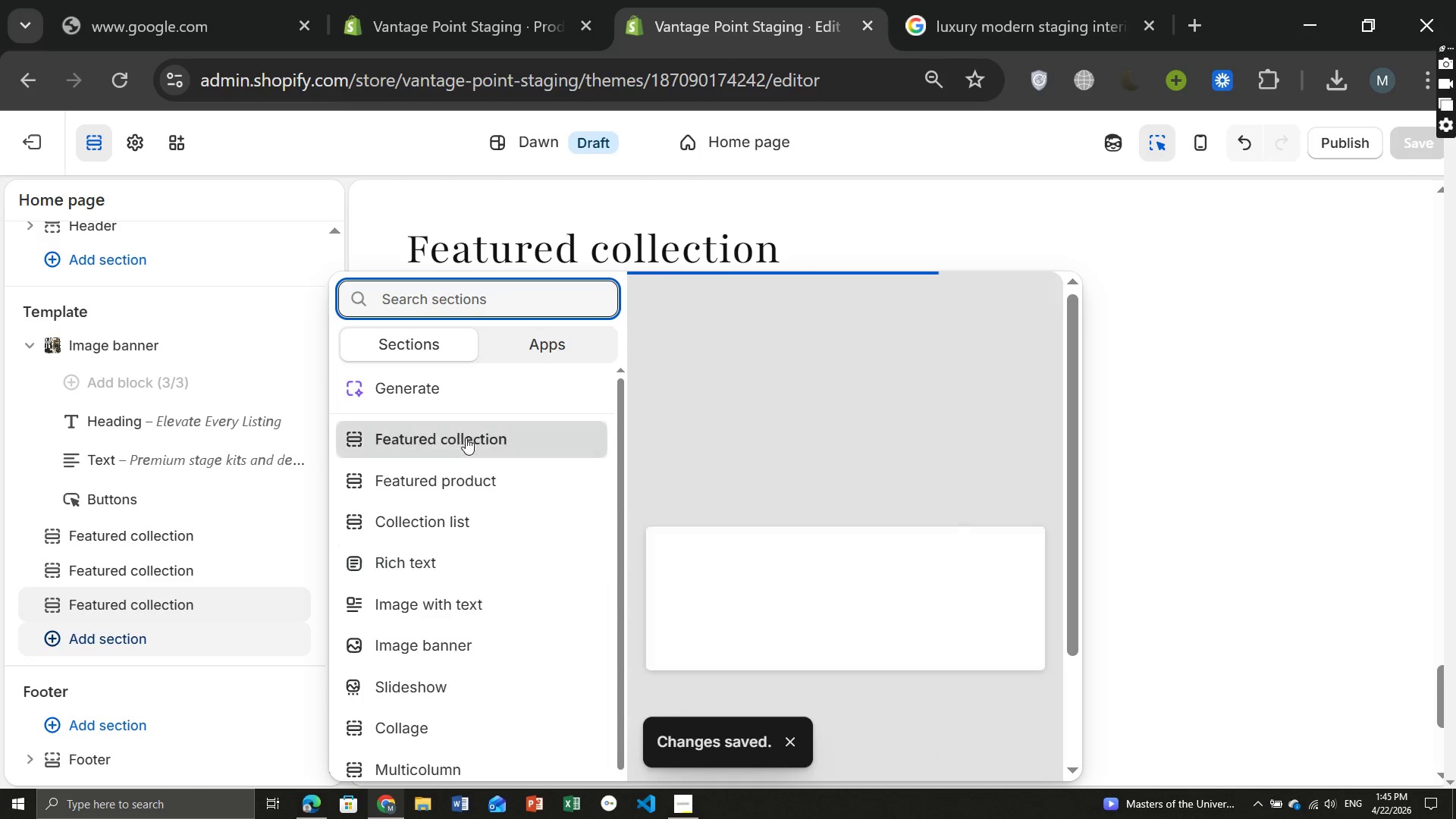 
left_click([466, 438])
 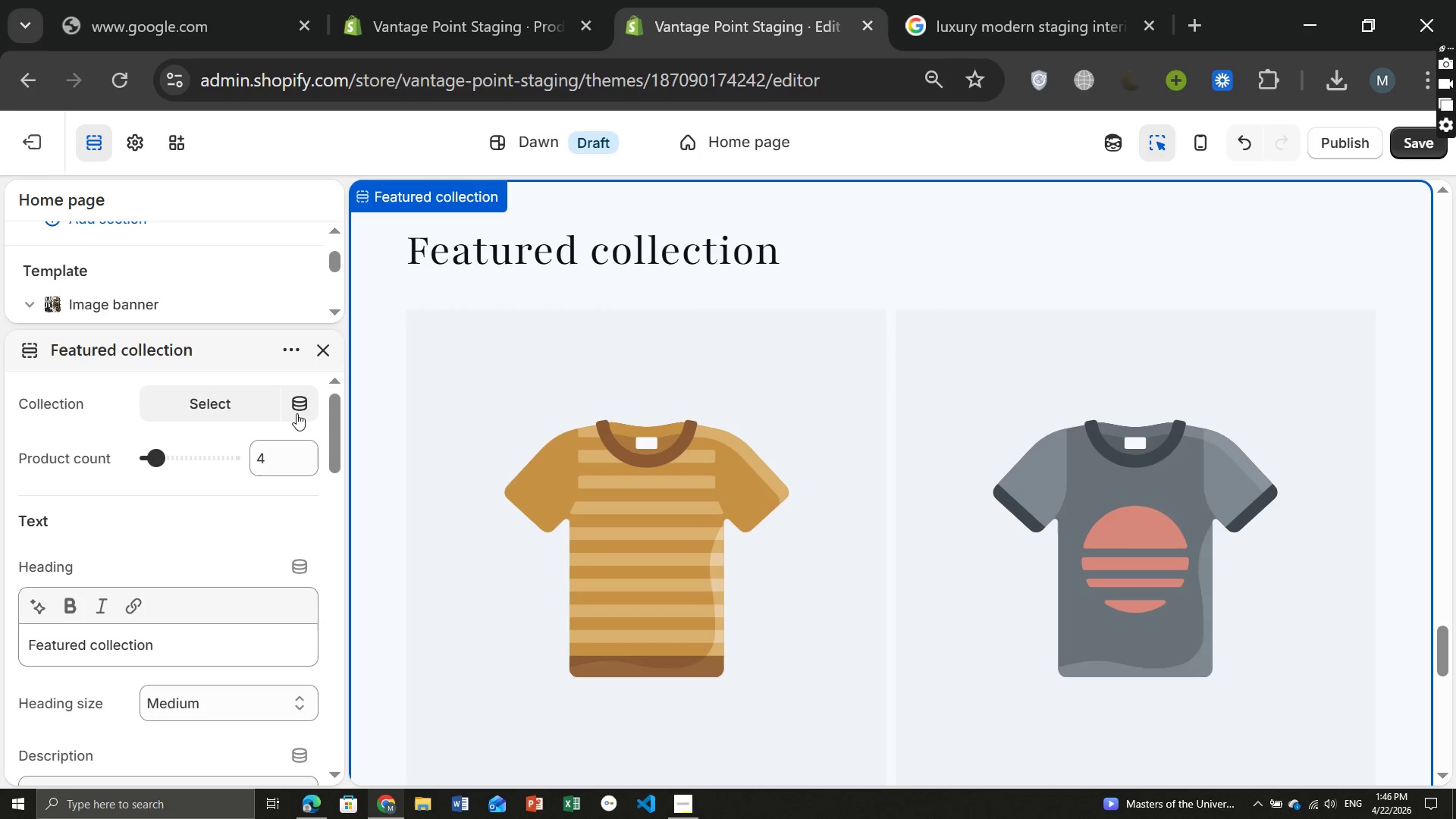 
left_click([220, 400])
 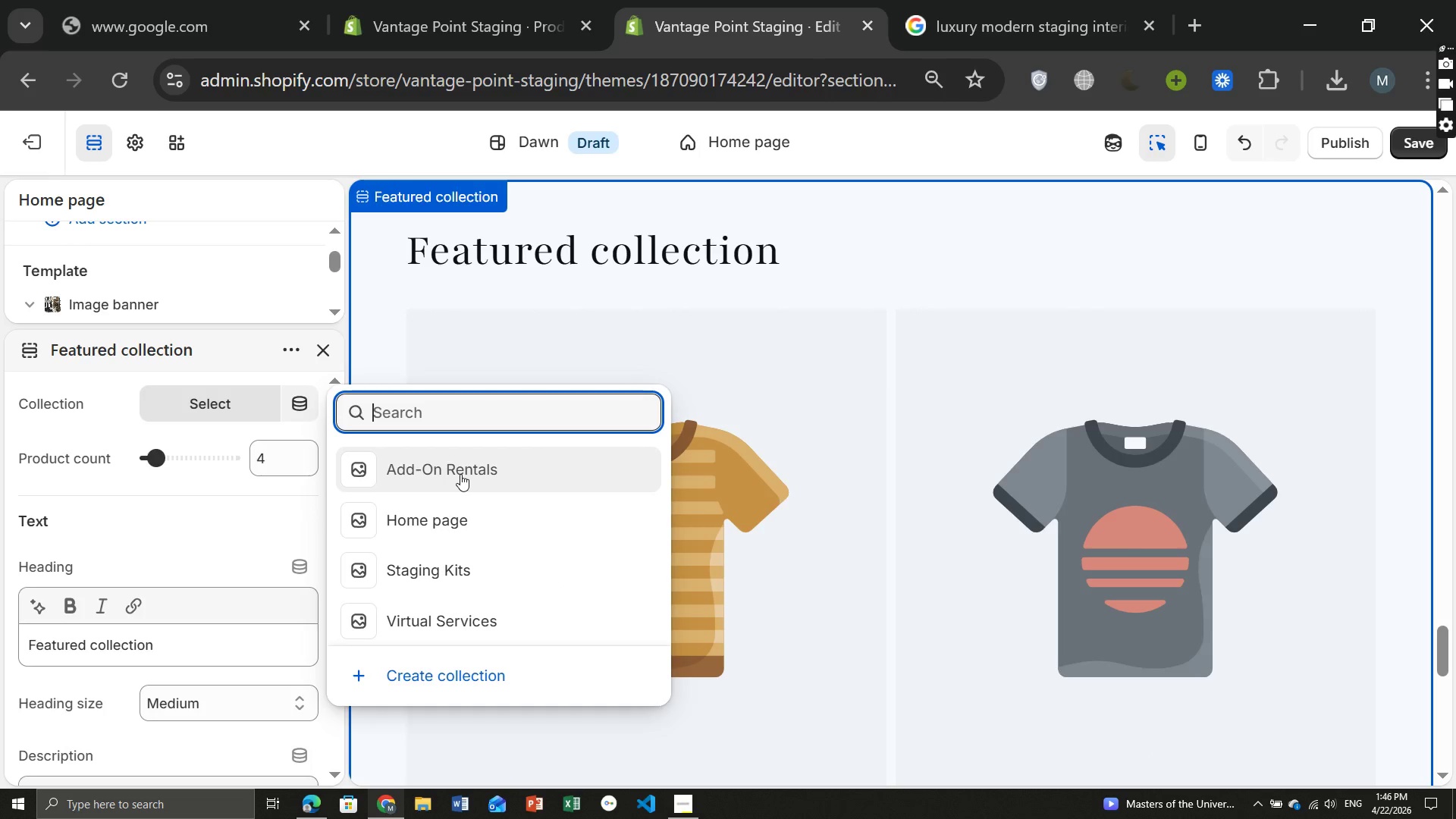 
left_click([460, 474])
 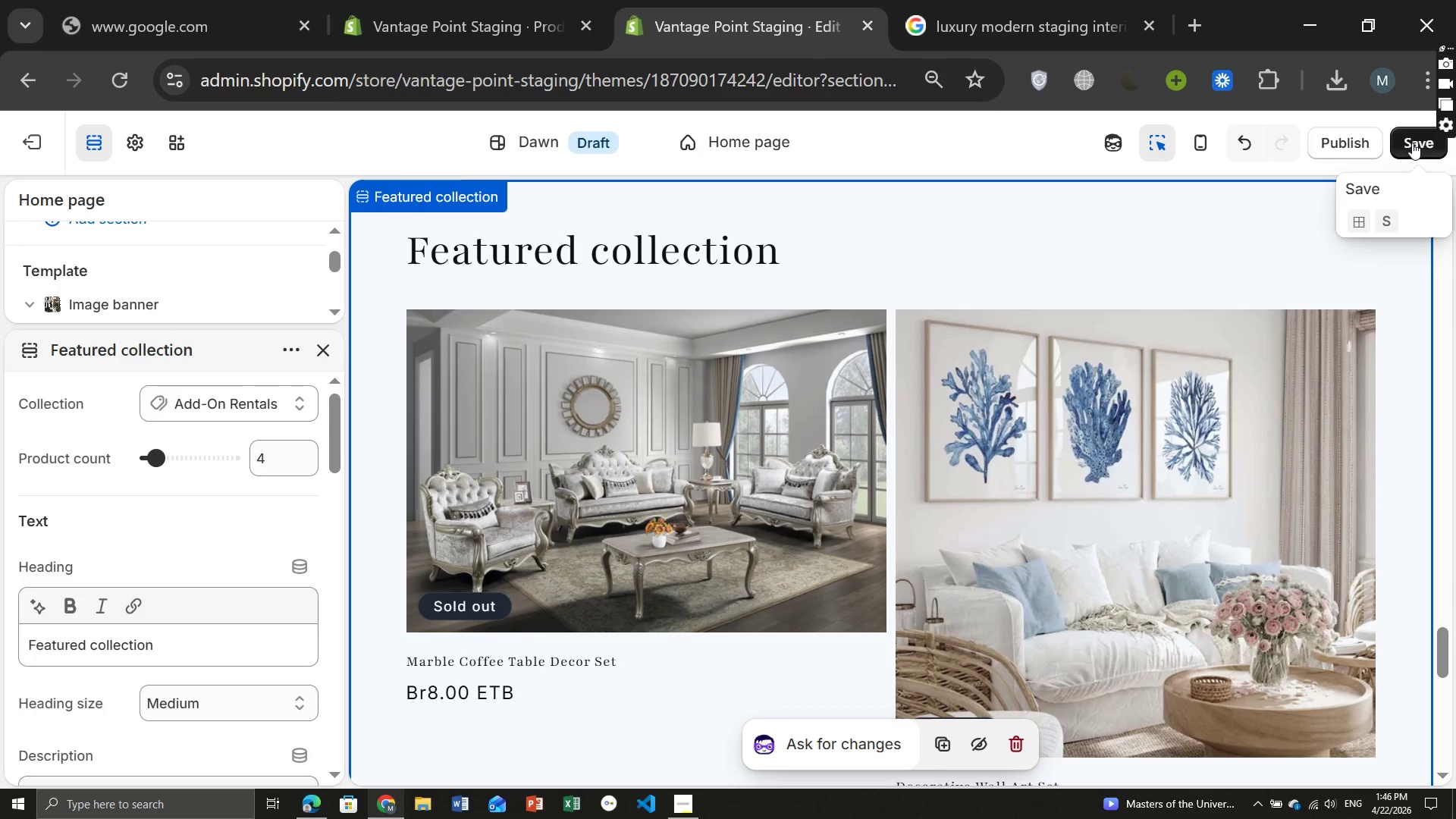 
left_click([1412, 143])
 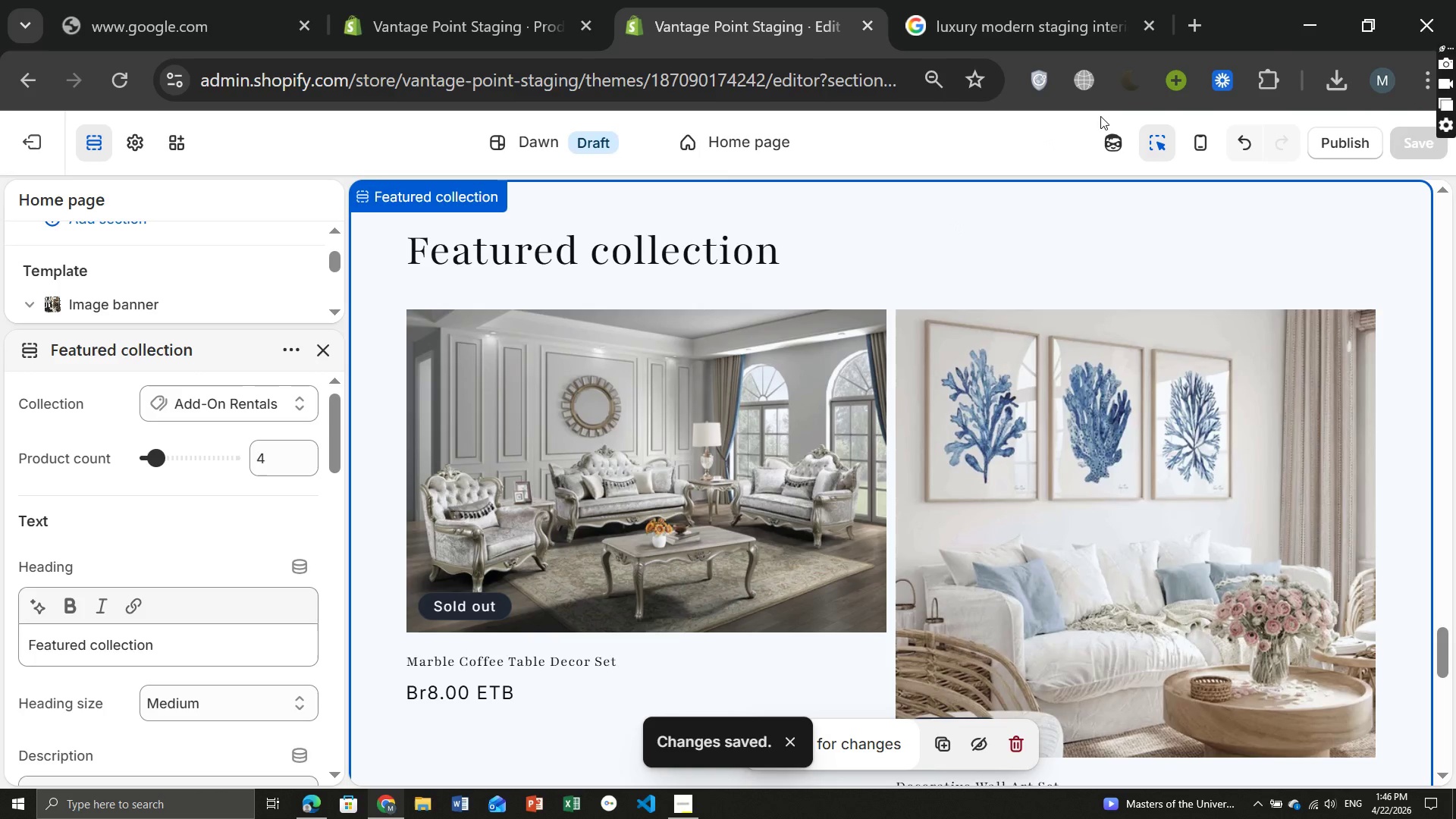 
wait(7.41)
 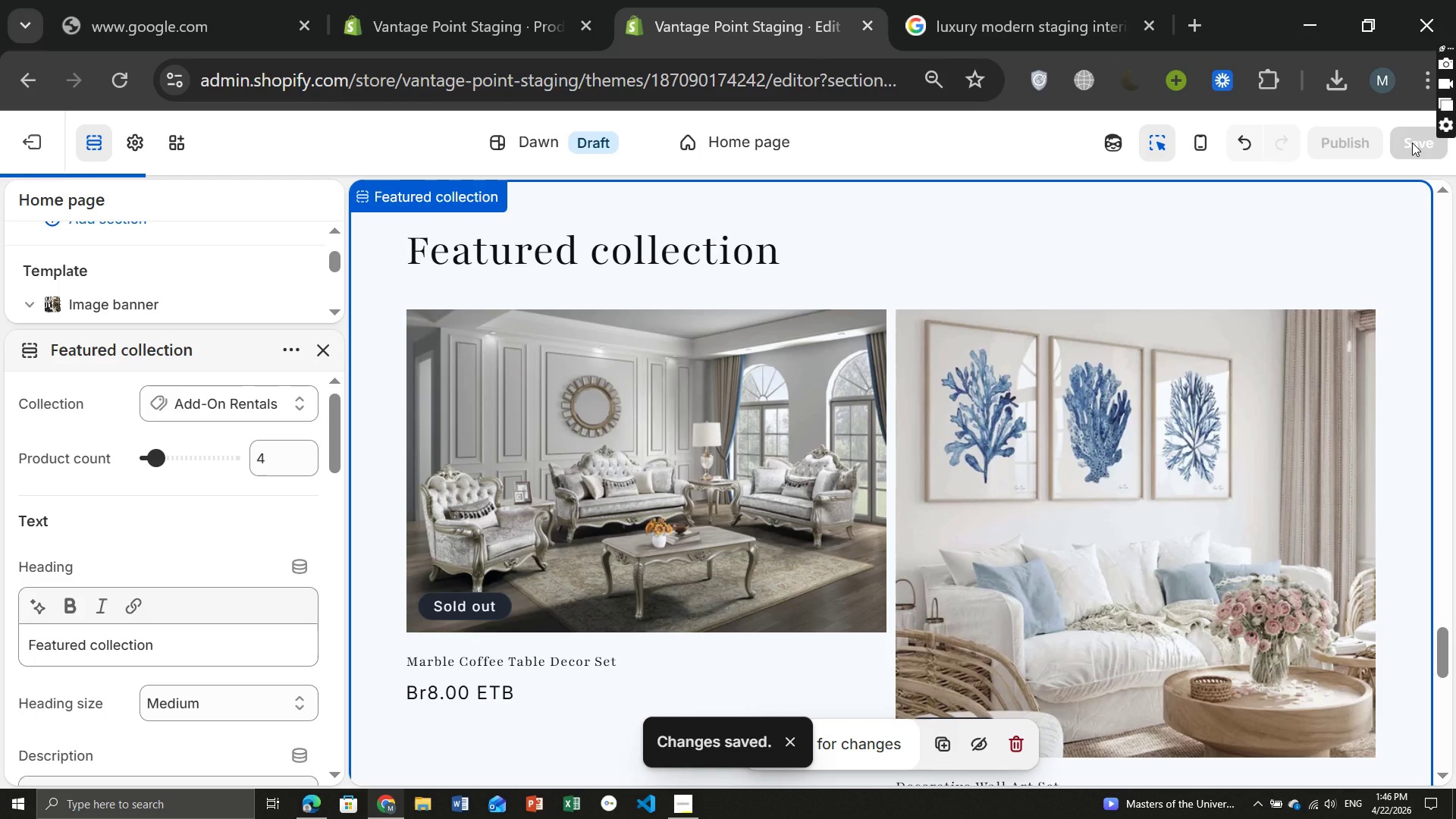 
left_click([1346, 138])
 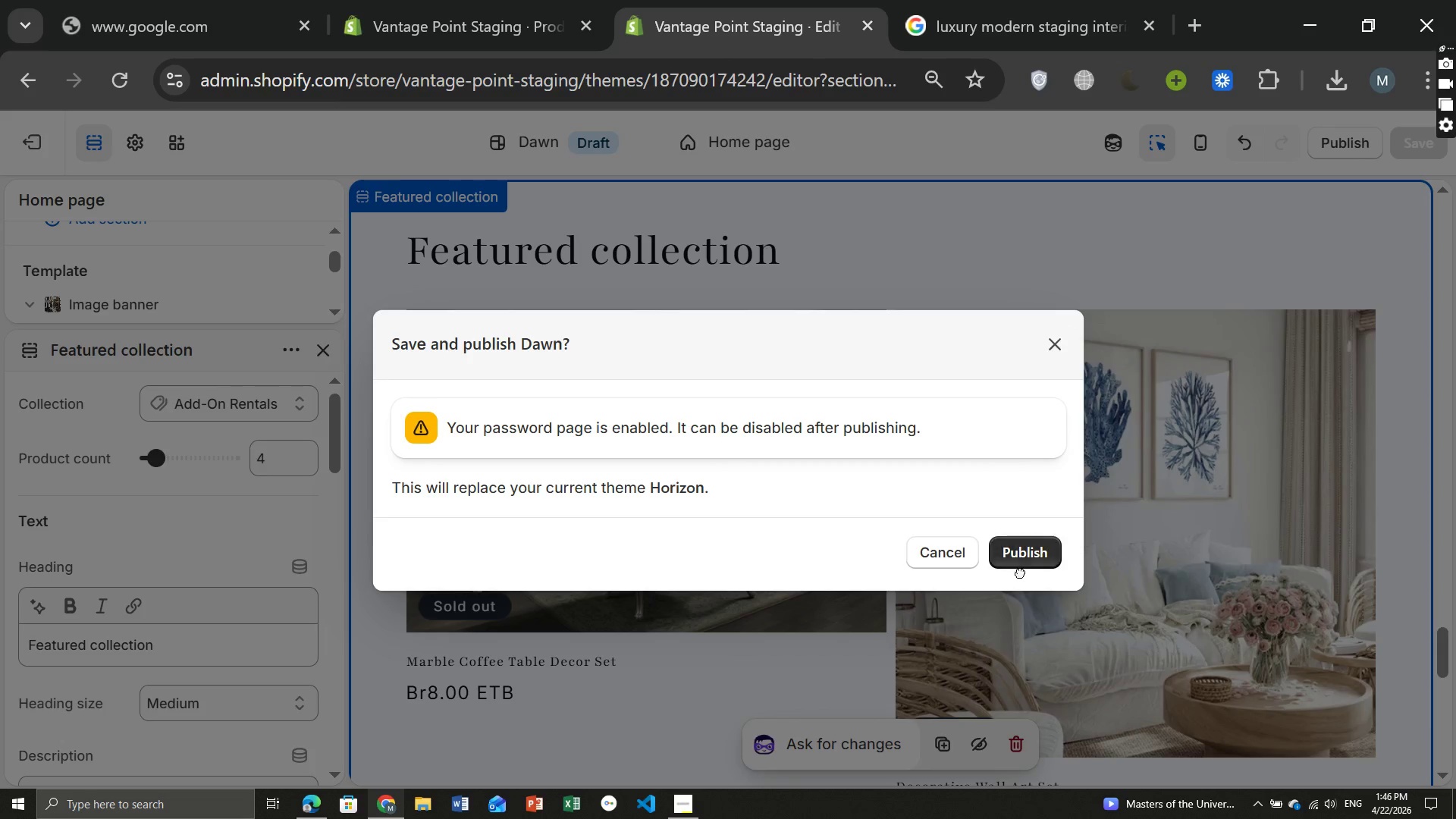 
wait(5.41)
 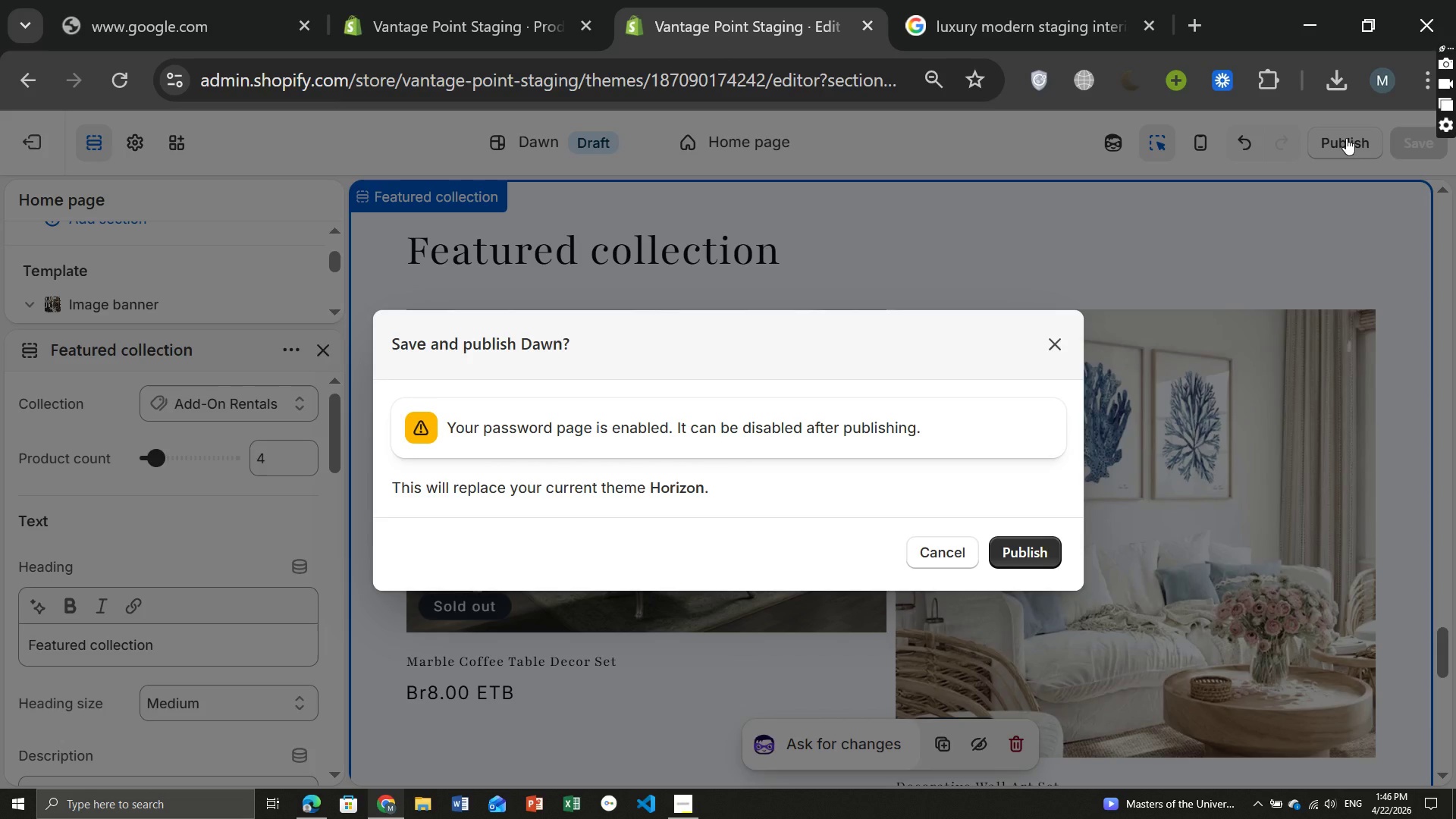 
left_click([1037, 553])
 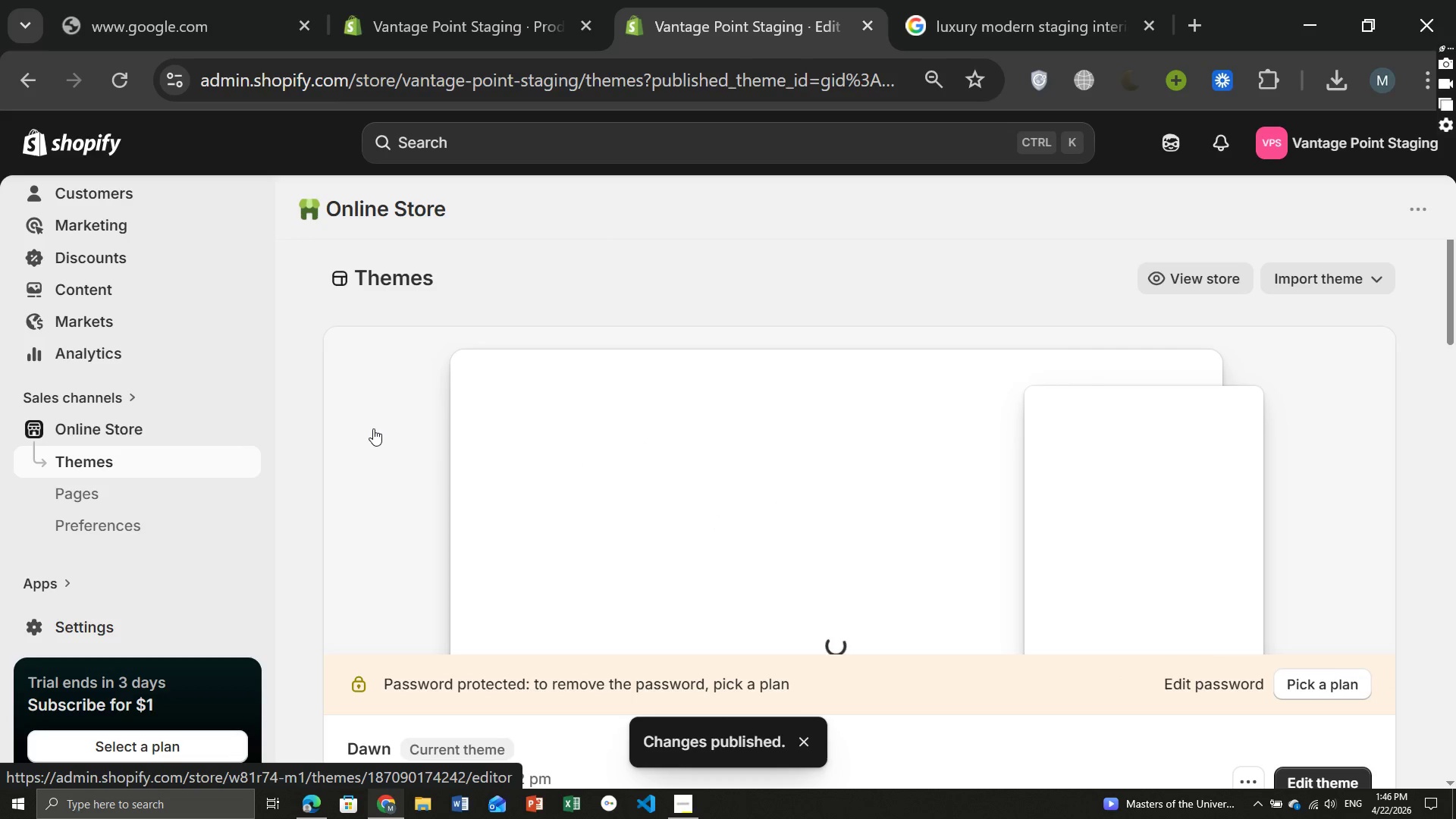 
wait(18.51)
 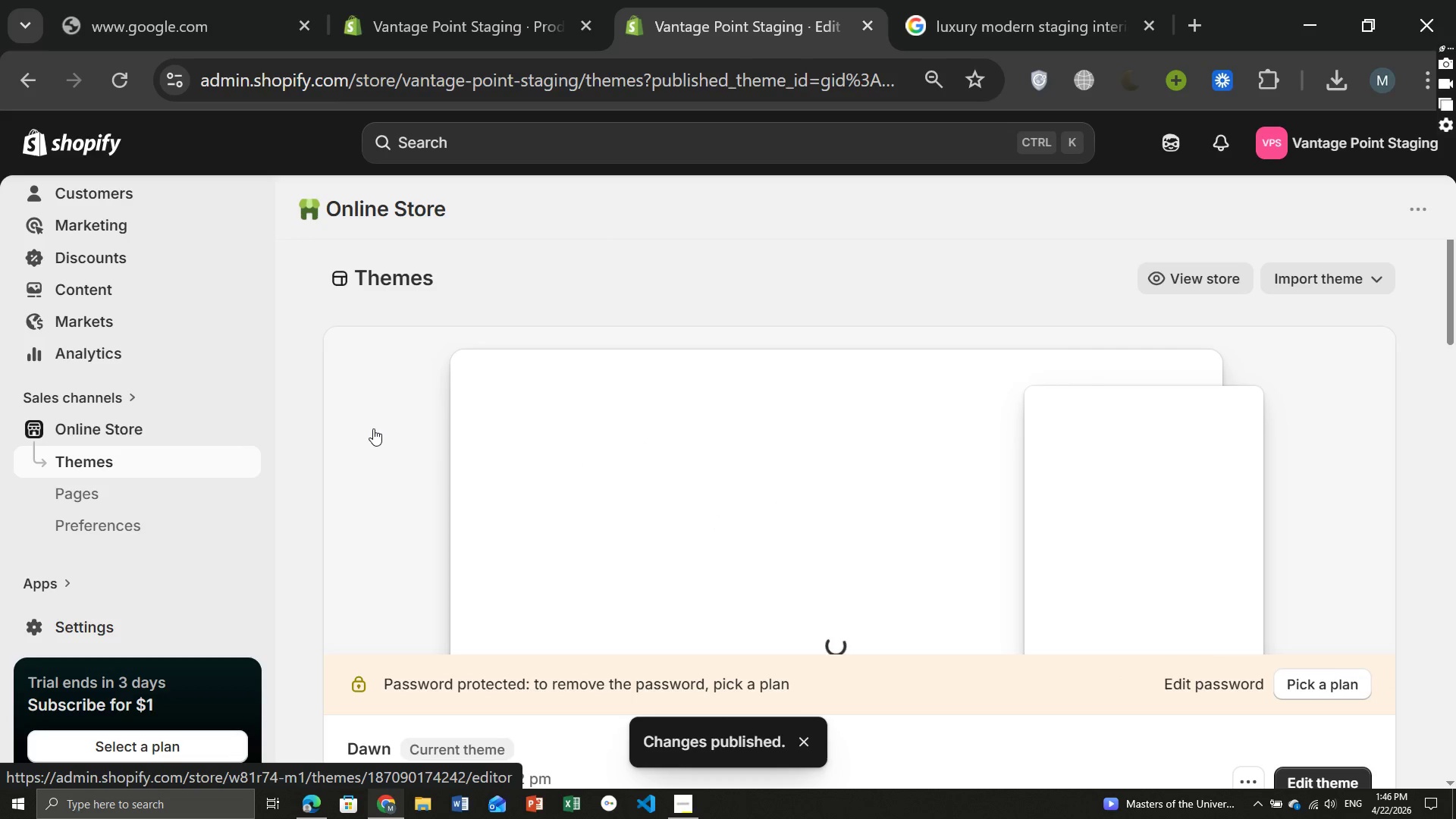 
mouse_move([119, 337])
 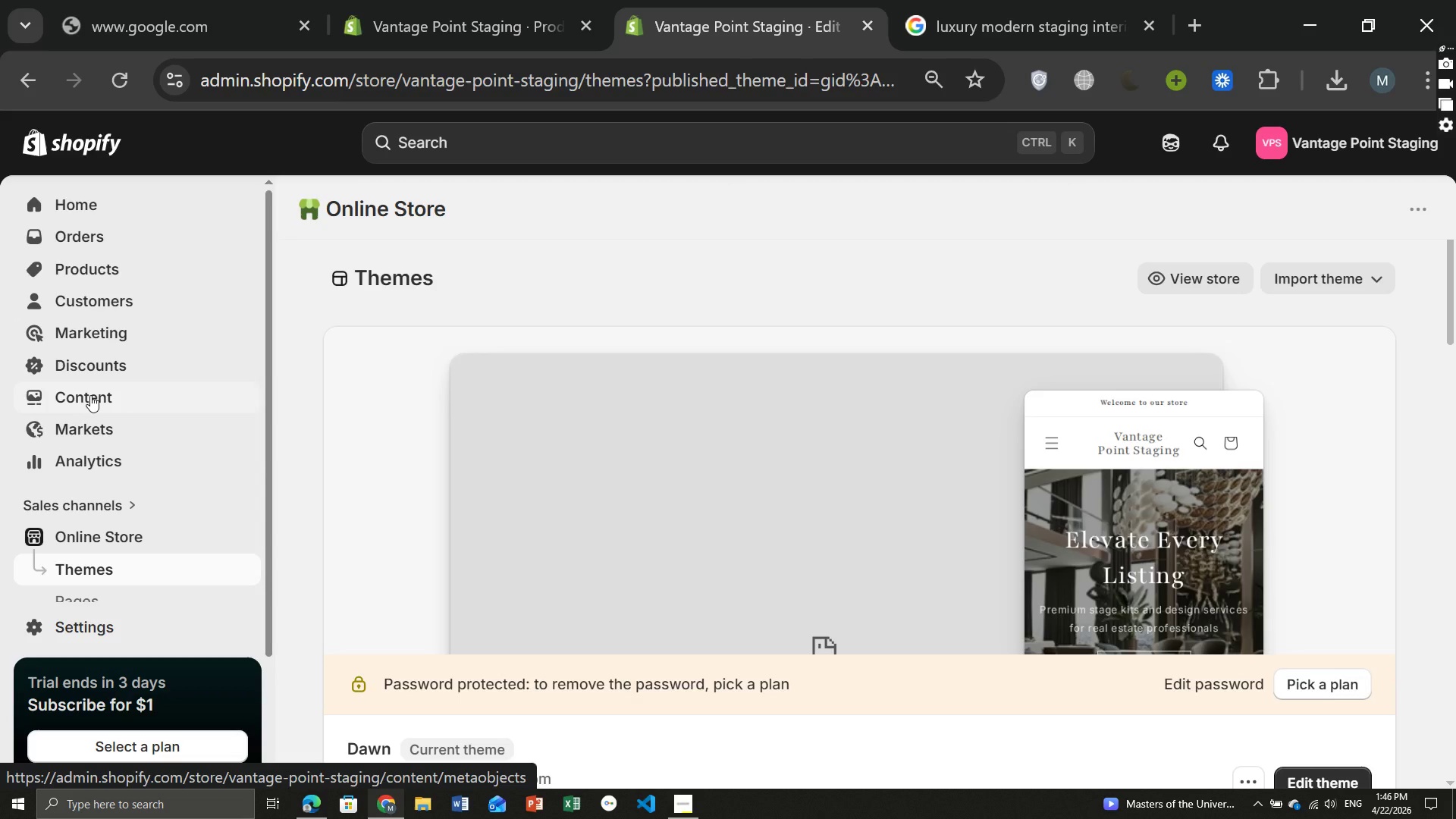 
left_click([90, 395])
 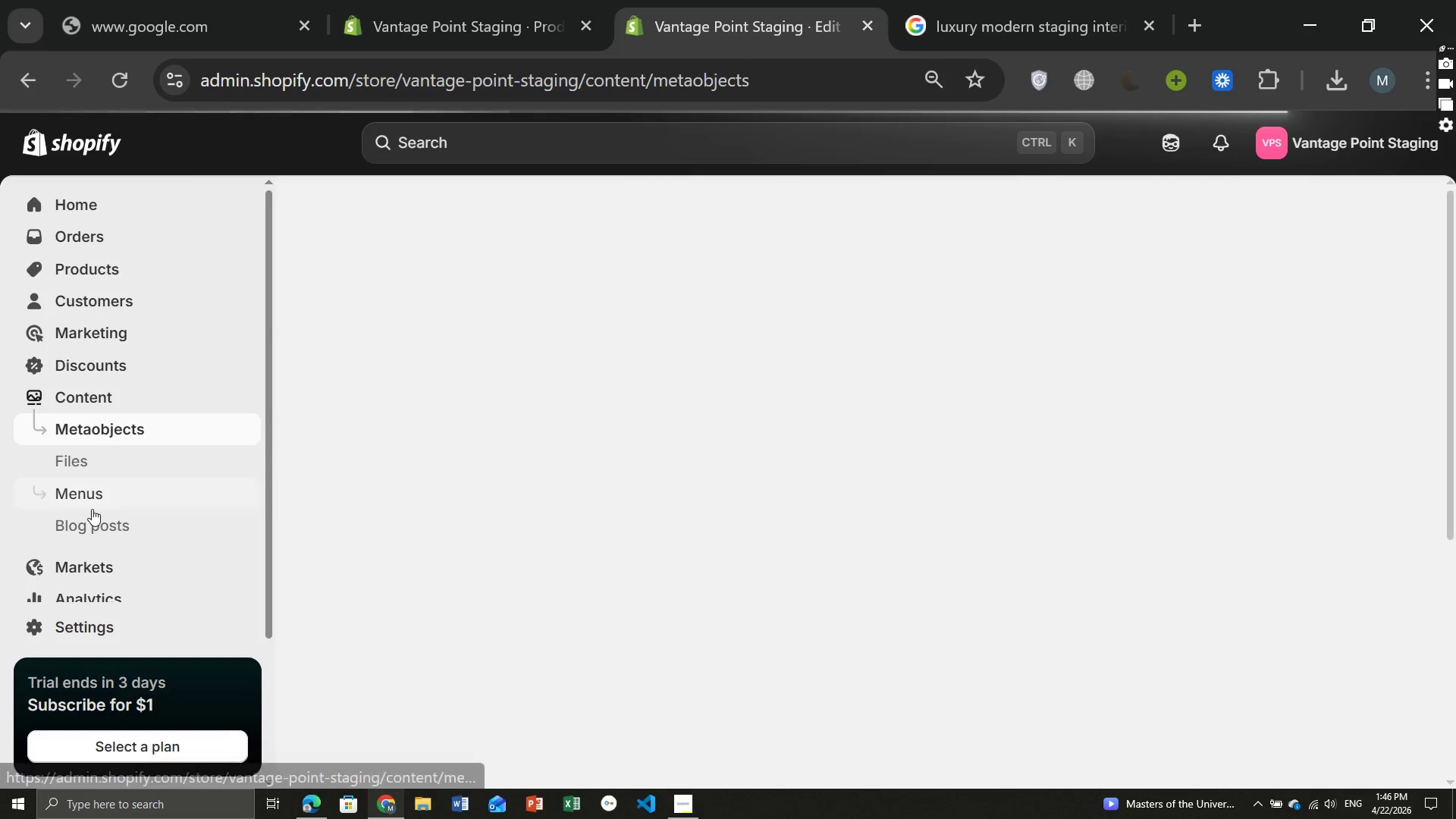 
wait(6.33)
 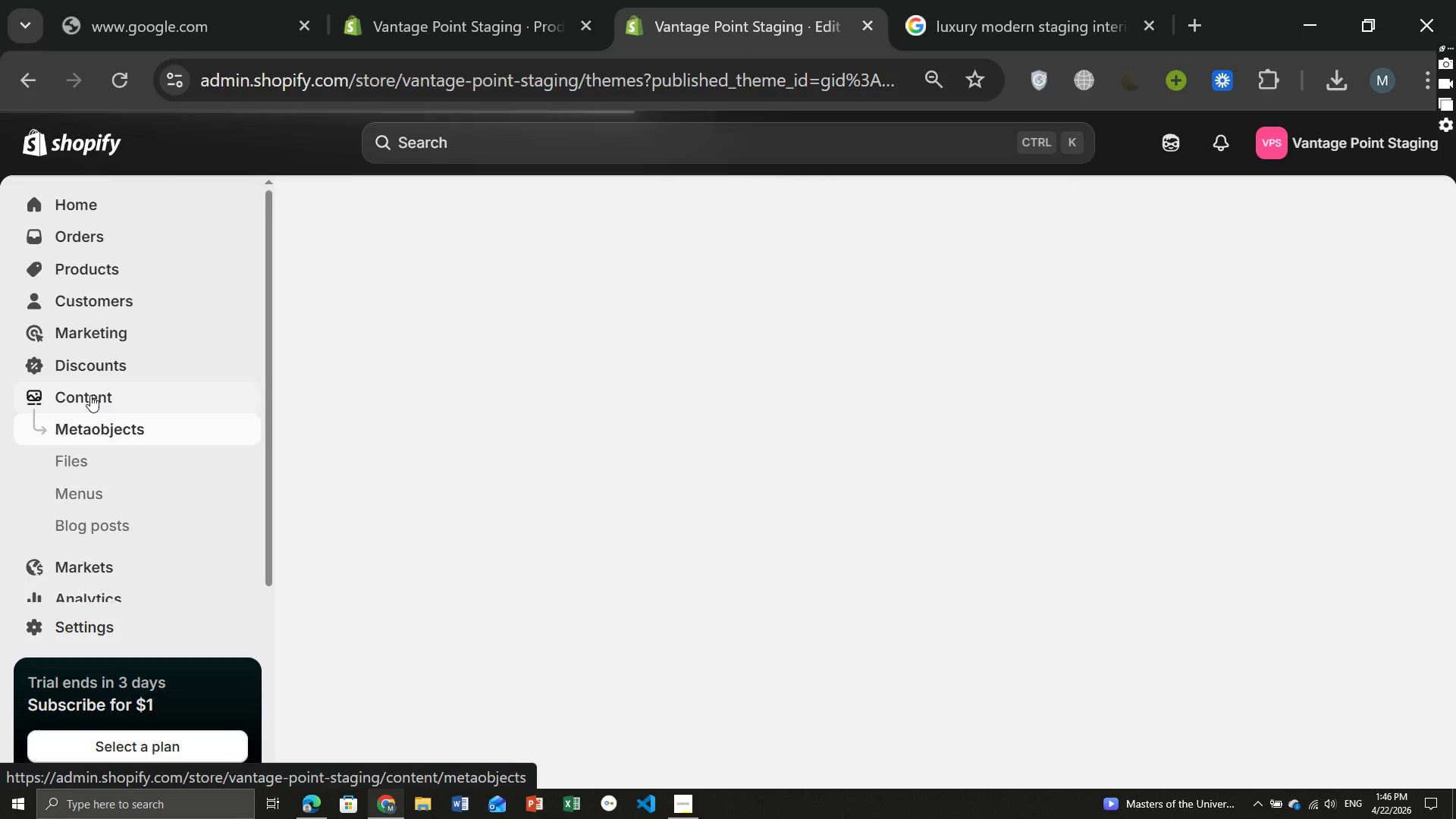 
left_click([77, 482])
 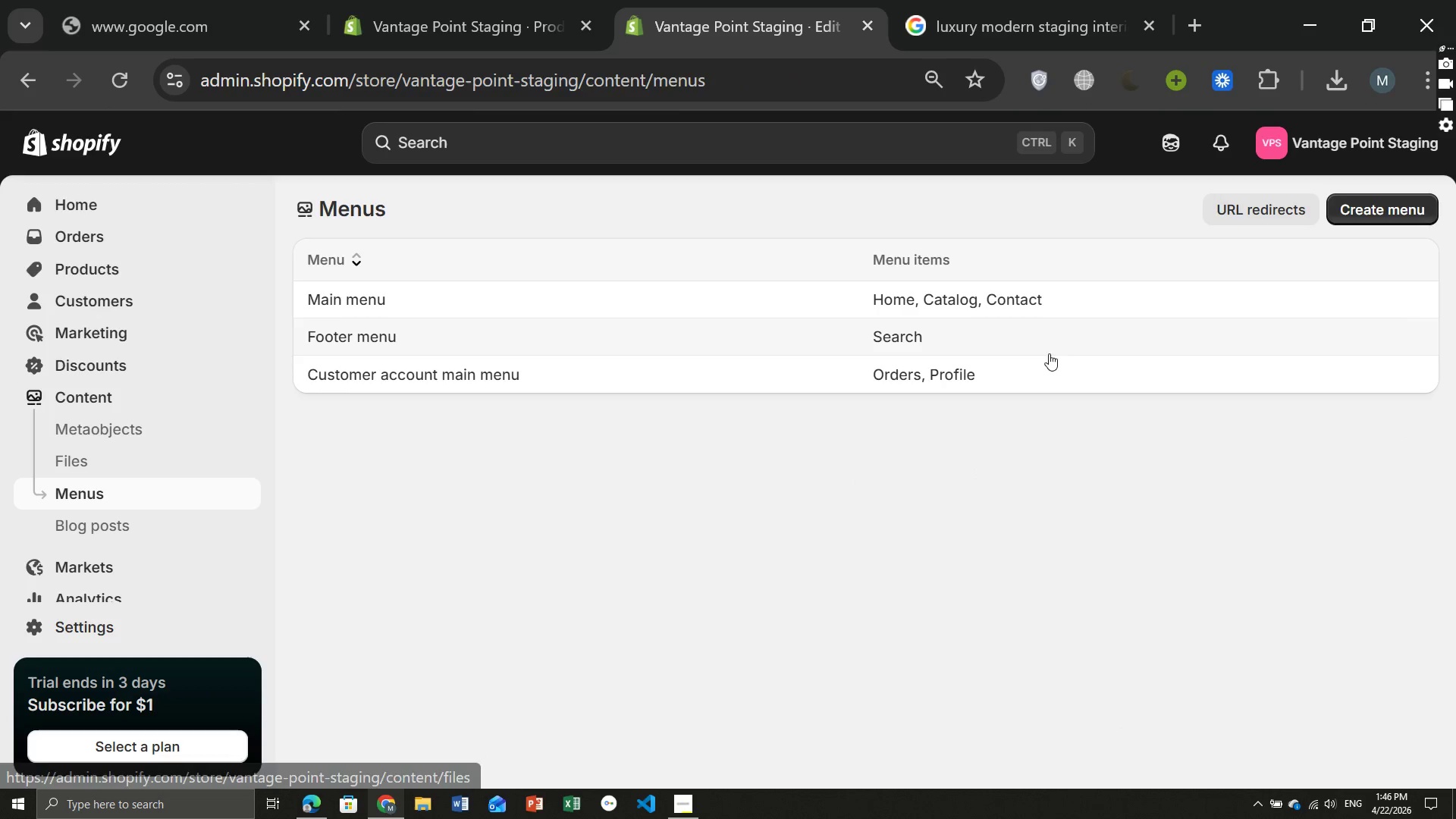 
wait(6.88)
 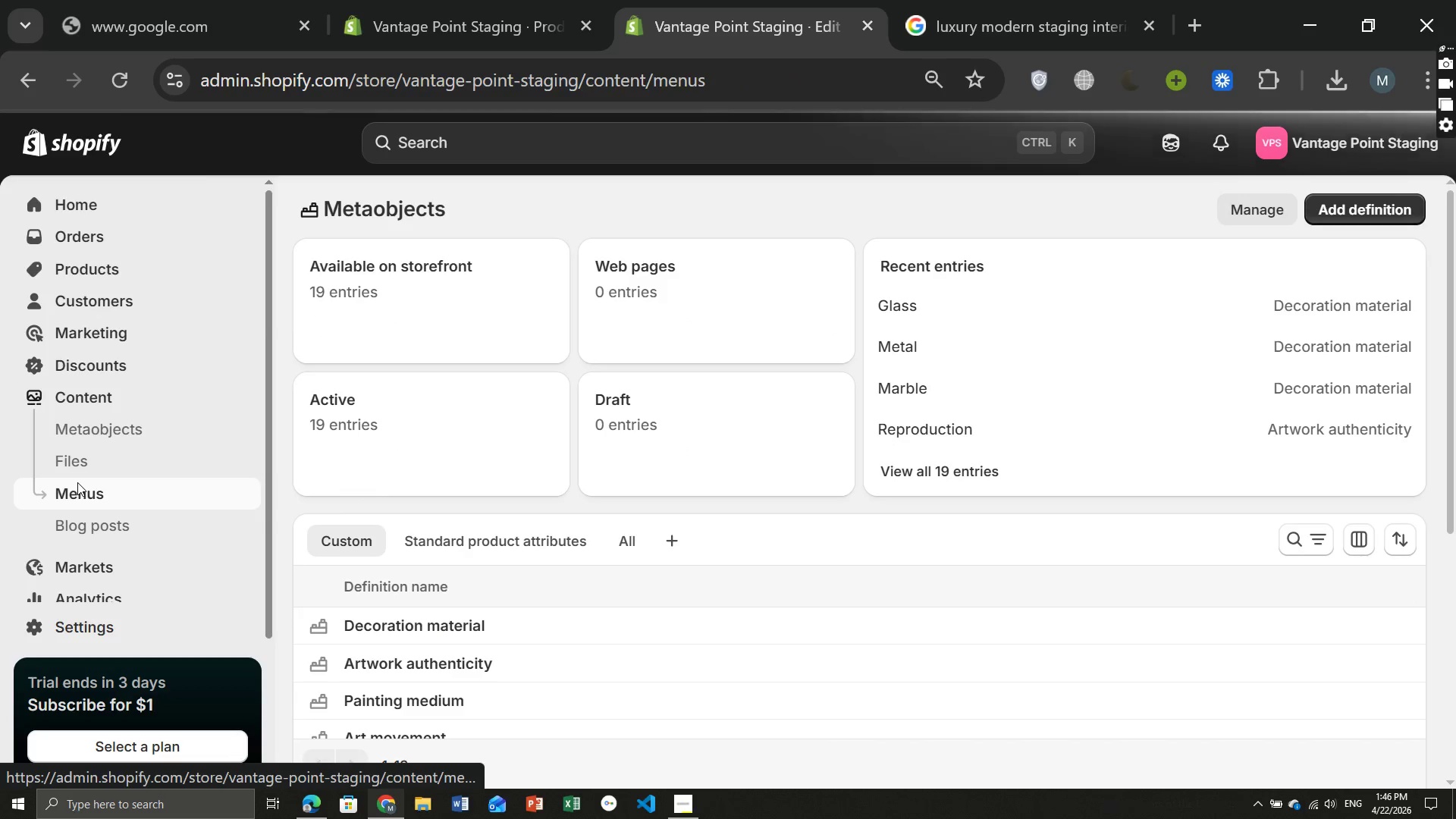 
left_click([1363, 203])
 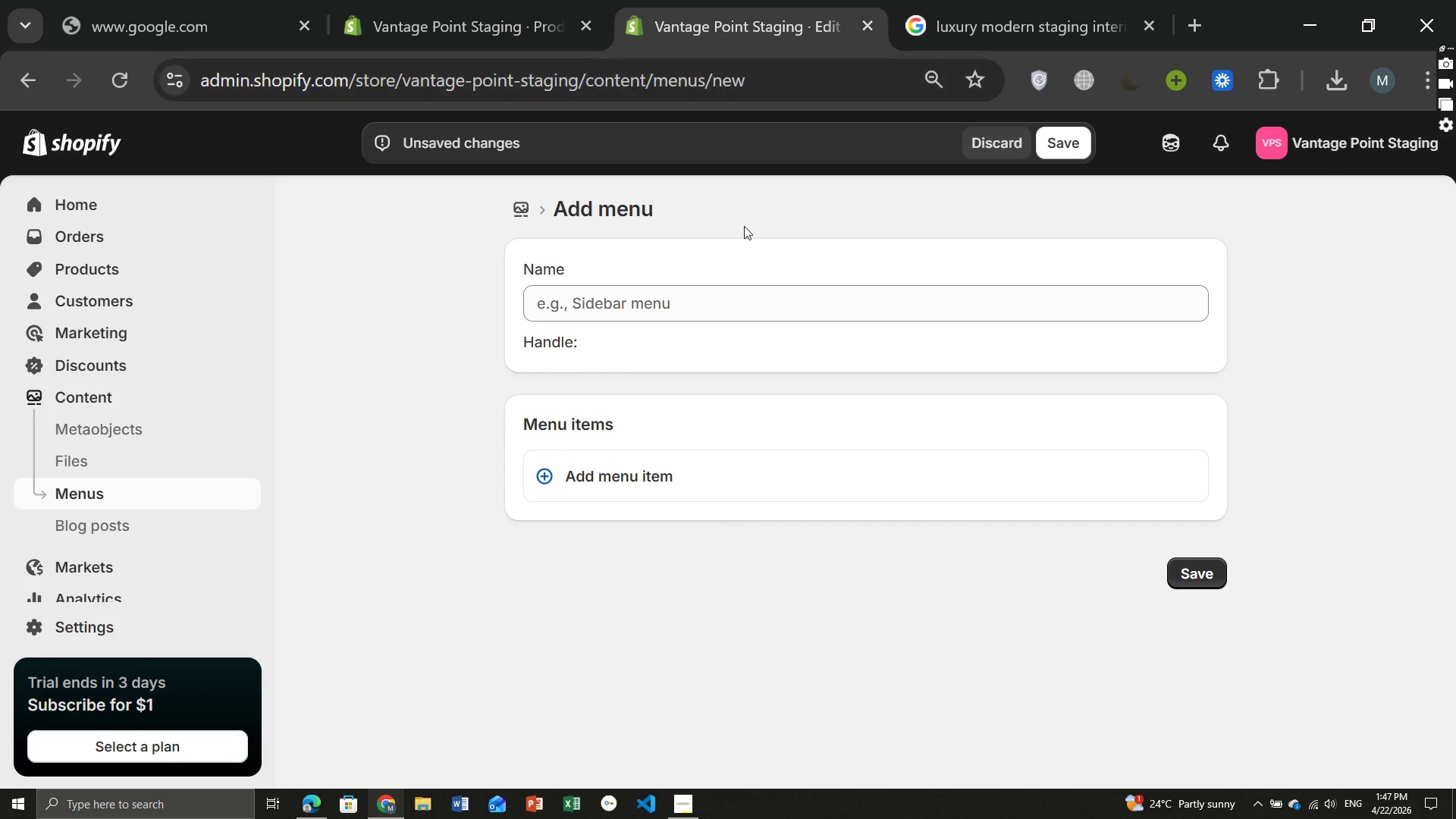 
wait(5.8)
 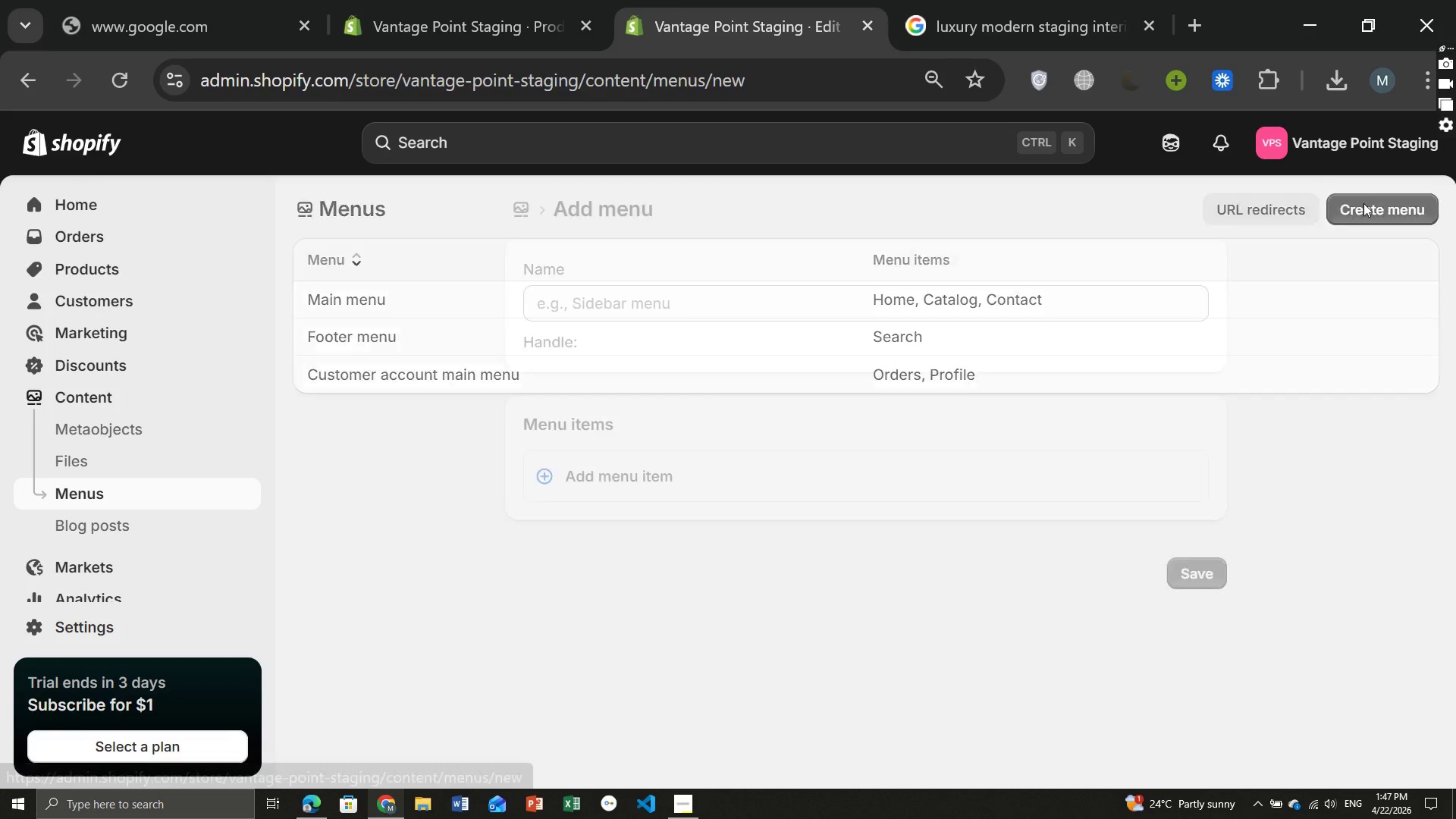 
left_click([620, 309])
 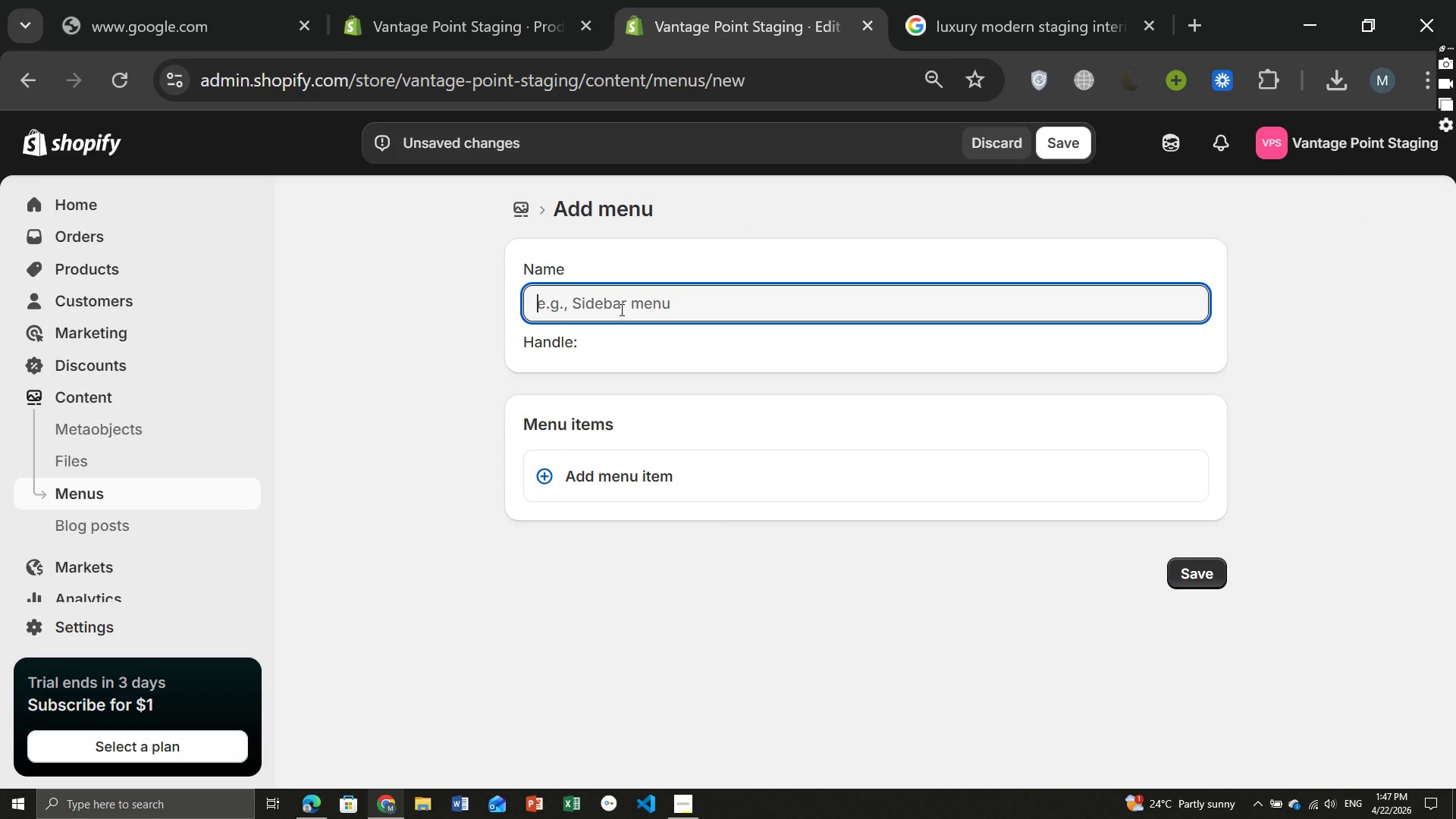 
type(Staging Kit)
 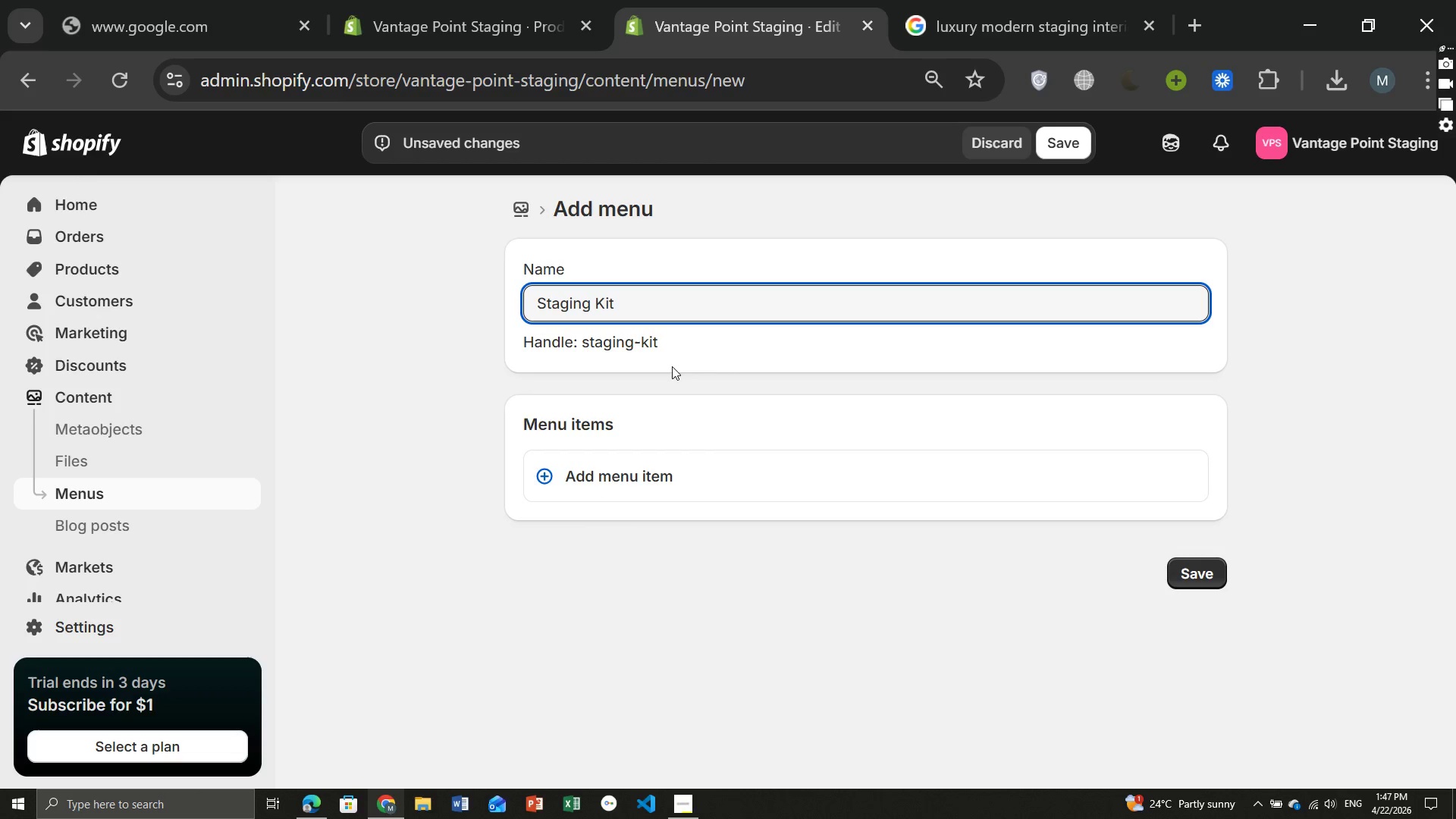 
left_click([611, 482])
 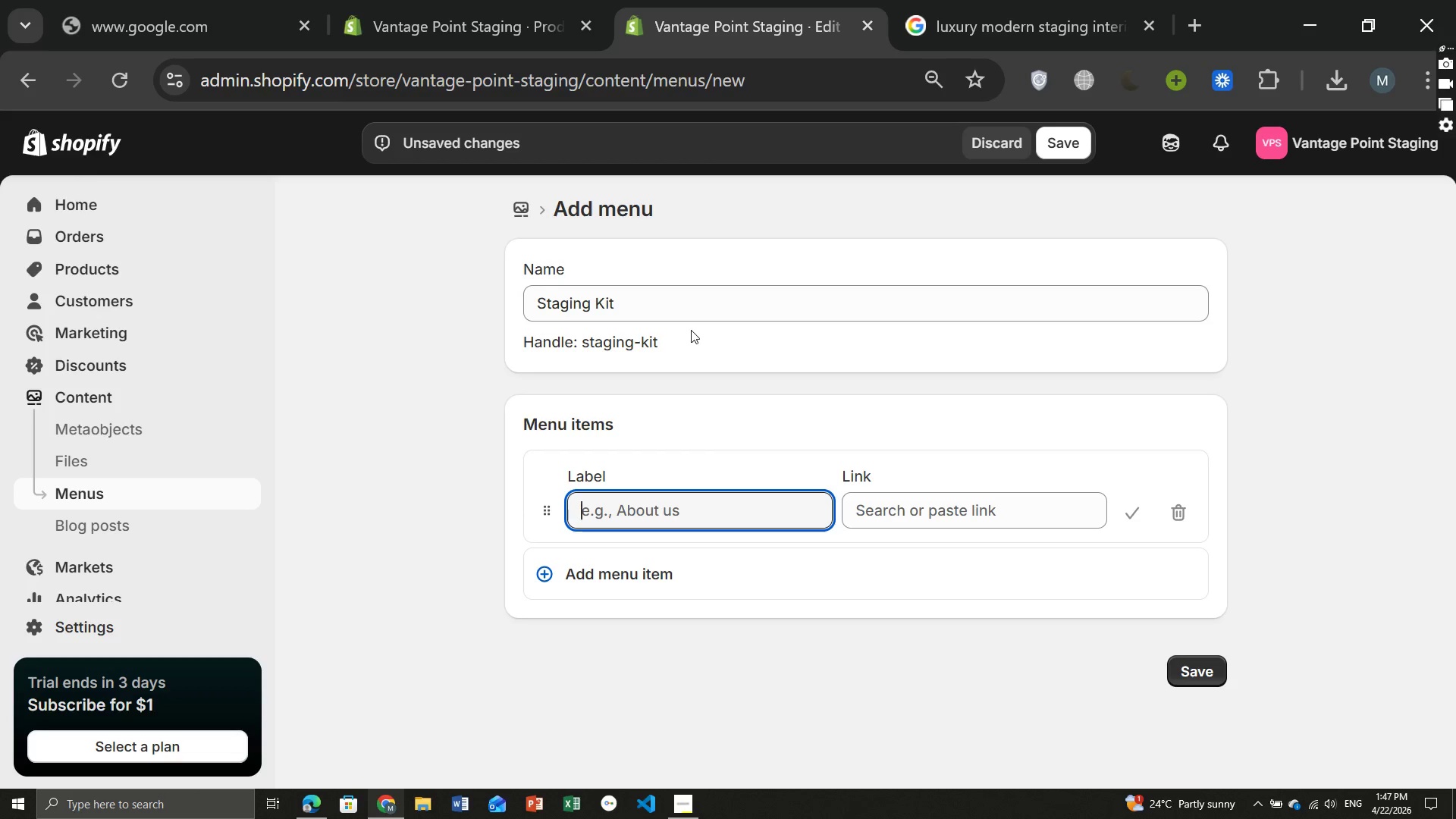 
left_click([691, 330])
 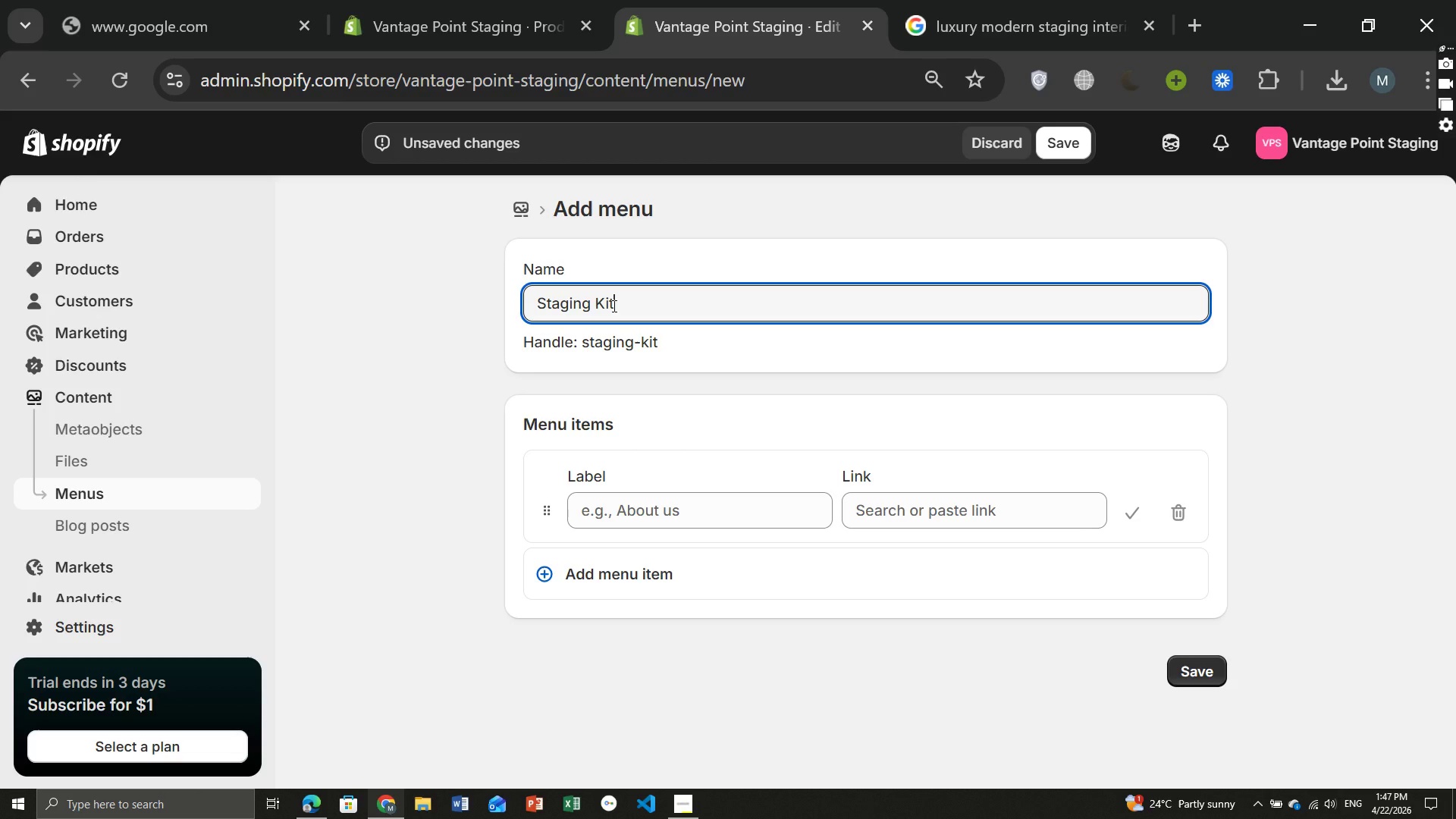 
left_click([613, 306])
 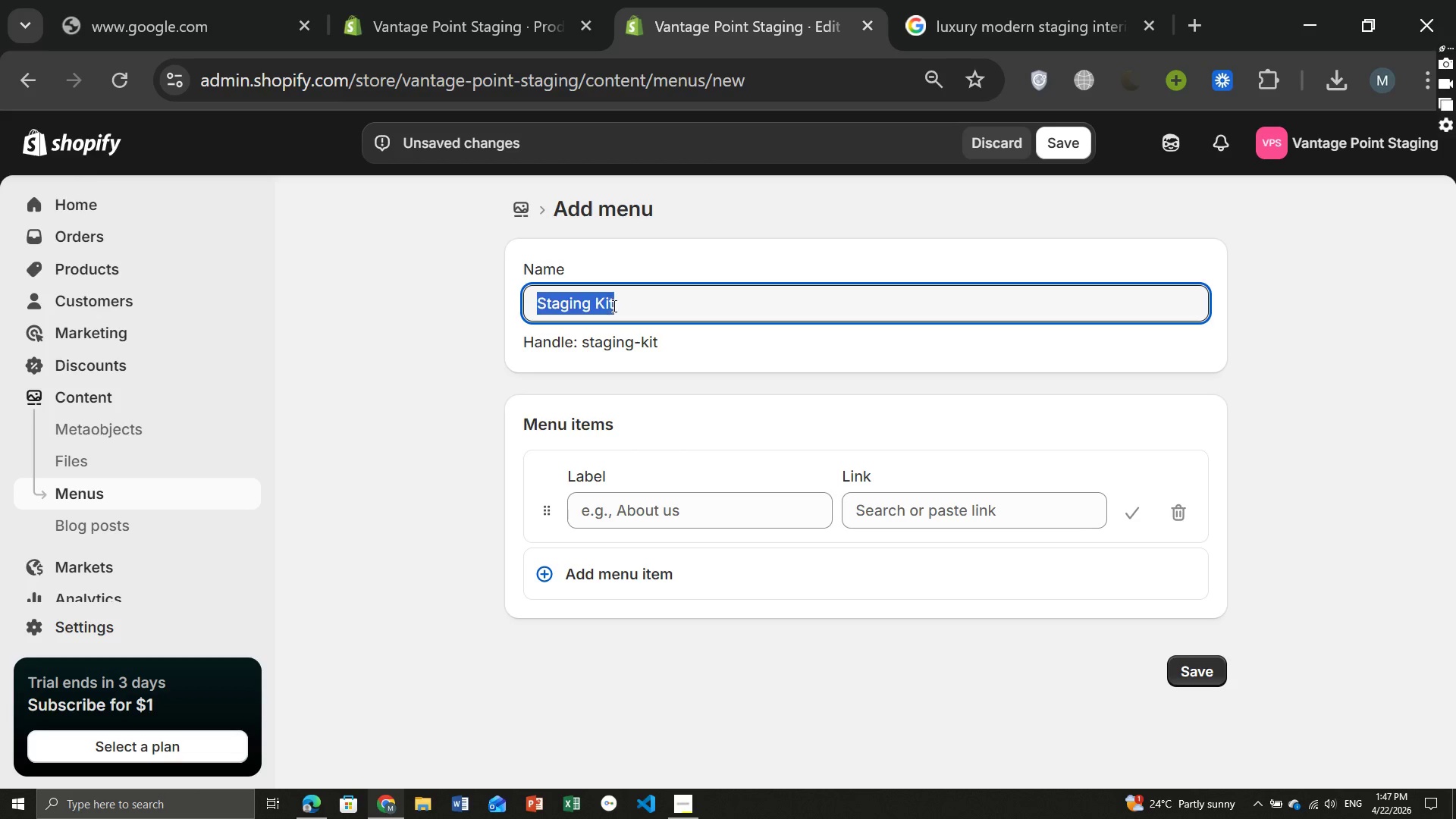 
key(Control+ControlLeft)
 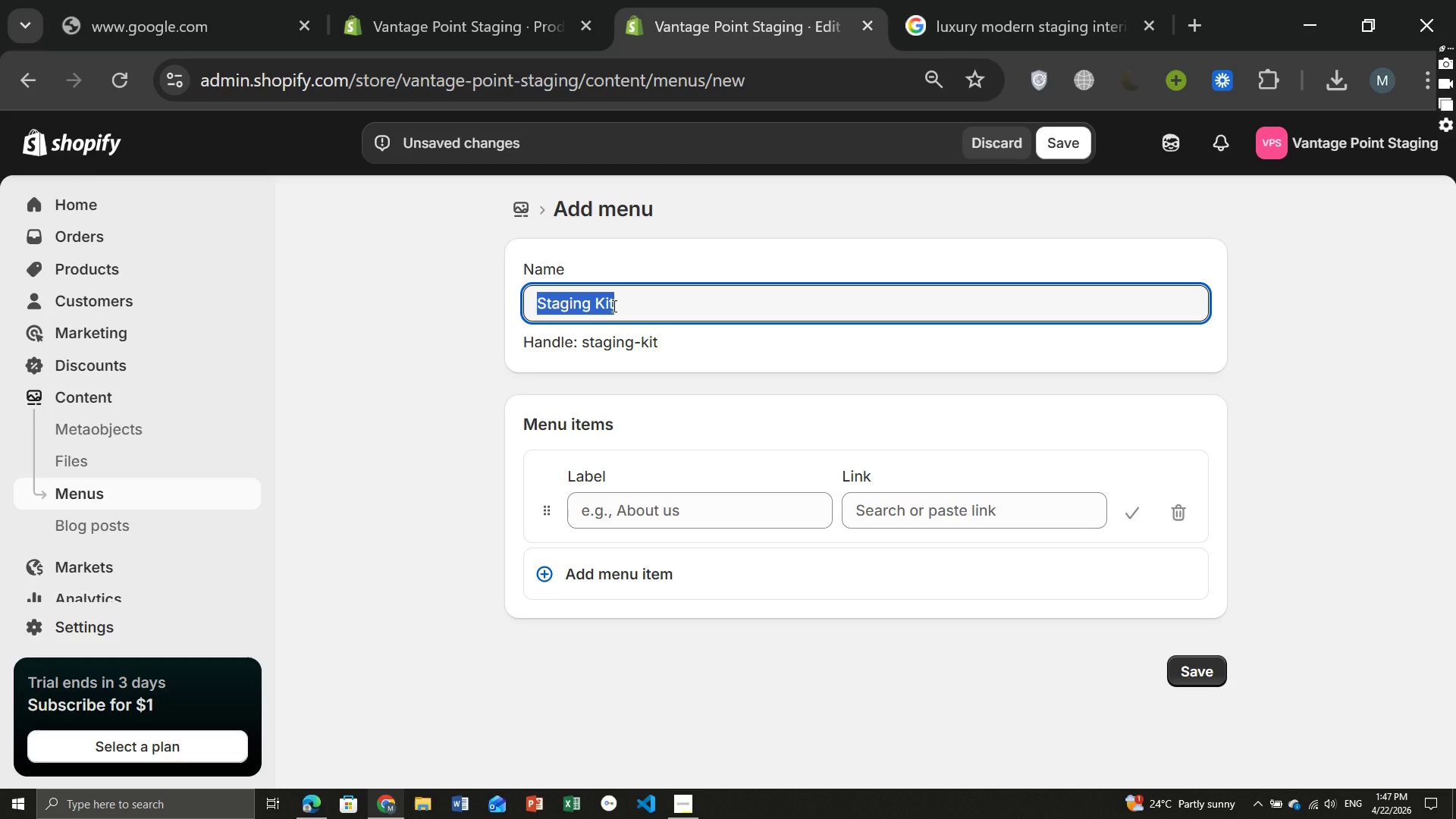 
key(Control+A)
 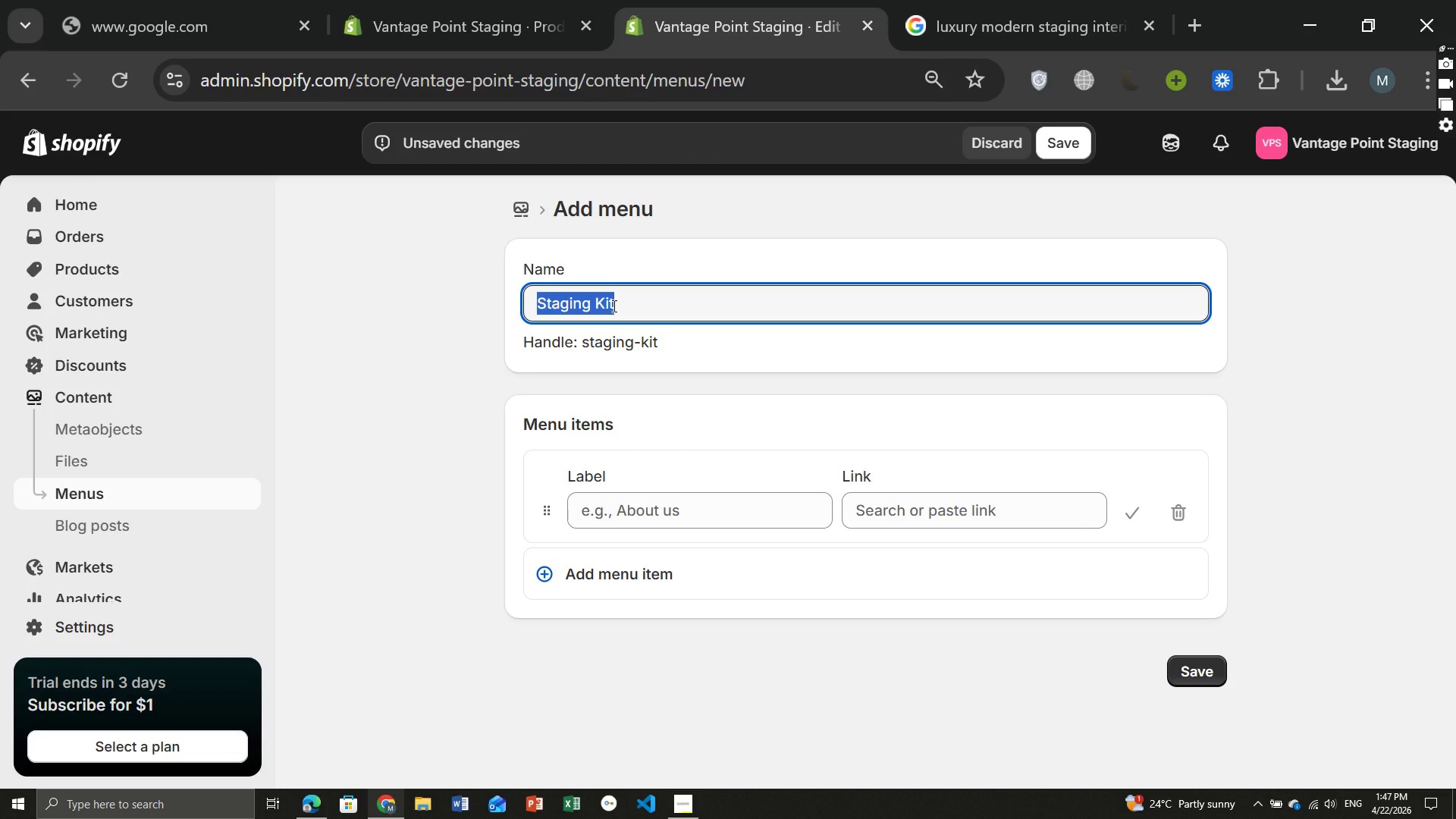 
key(Control+ControlLeft)
 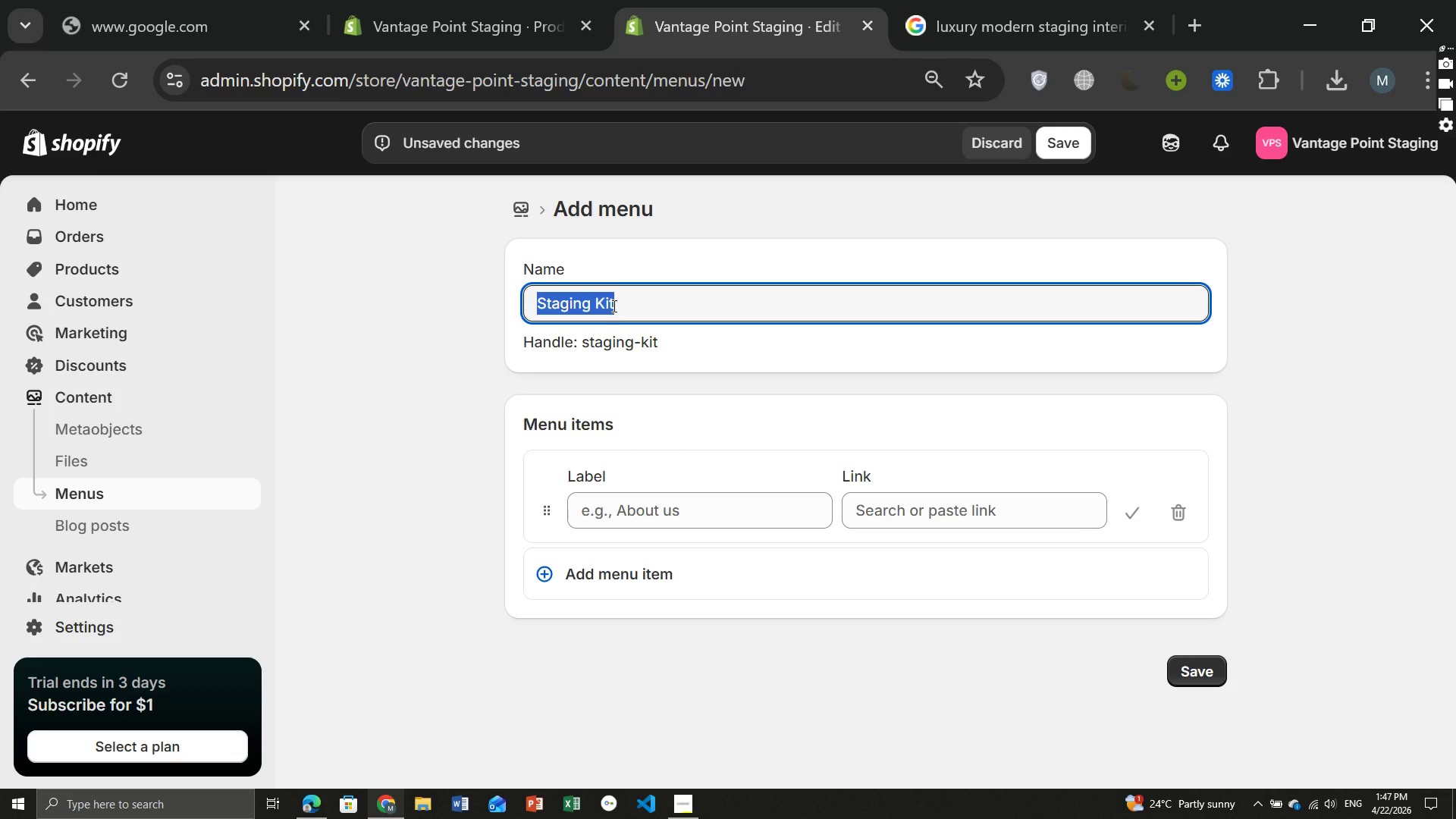 
key(Control+C)
 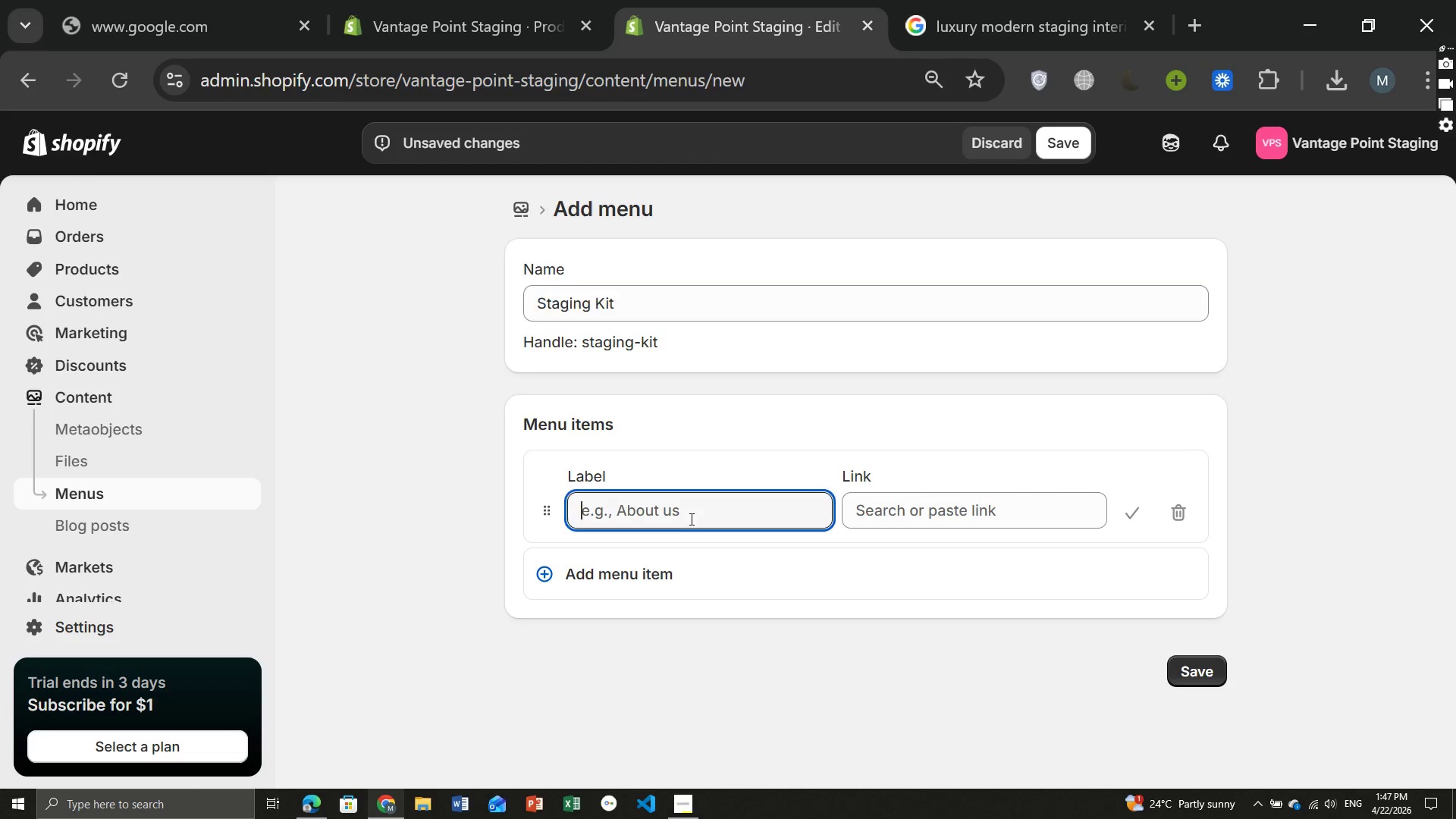 
left_click([690, 519])
 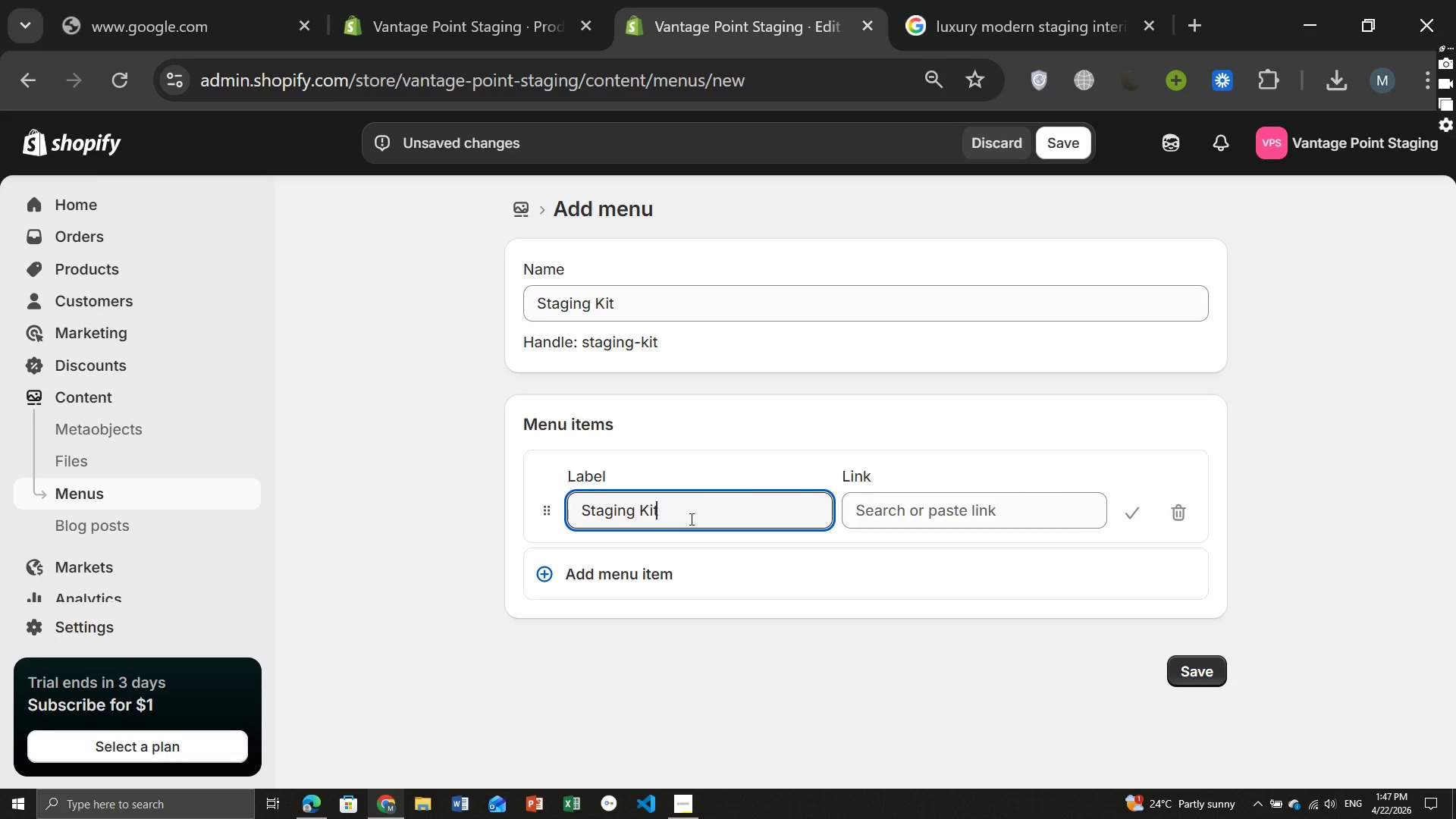 
key(Control+ControlLeft)
 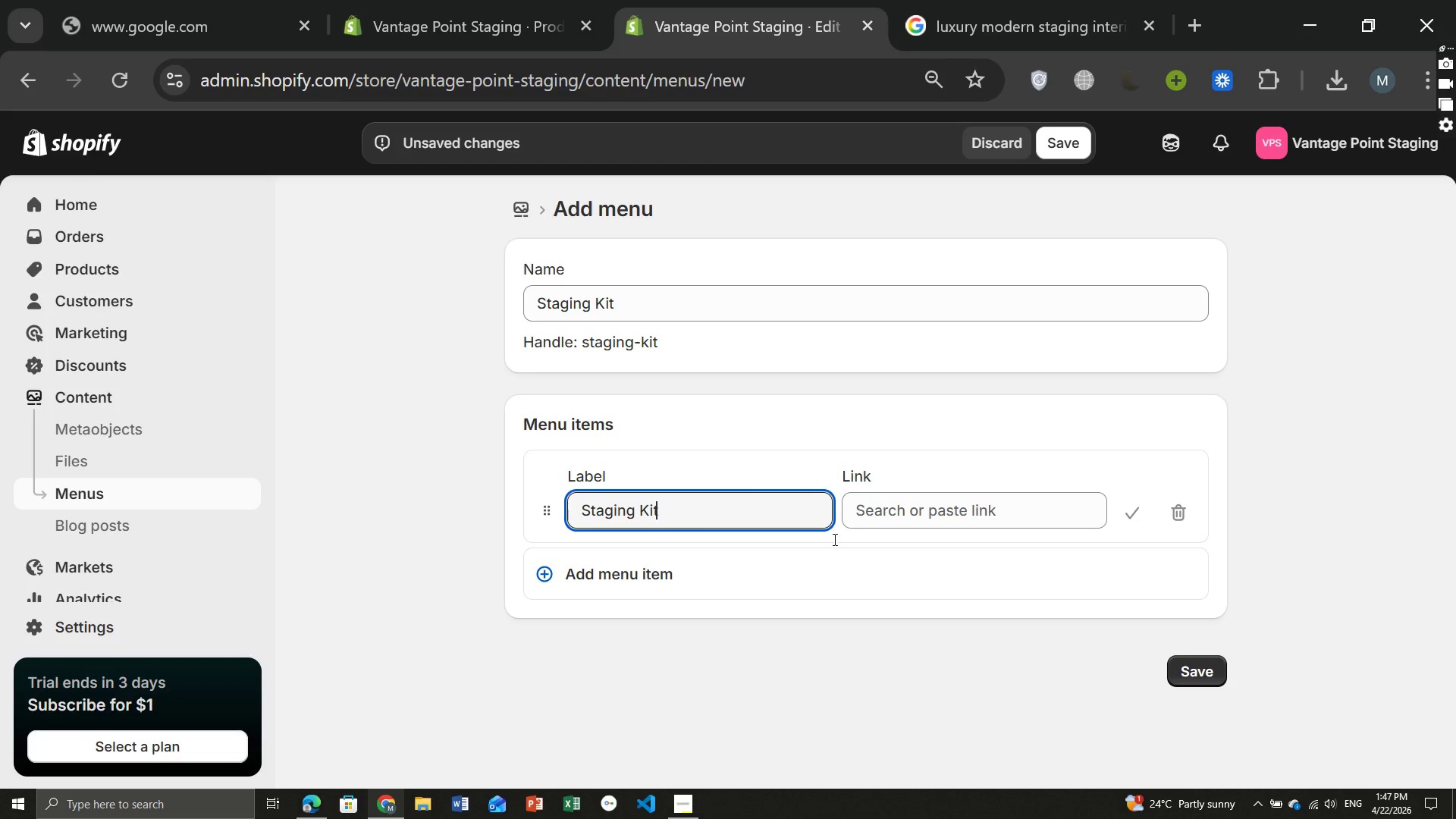 
key(Control+V)
 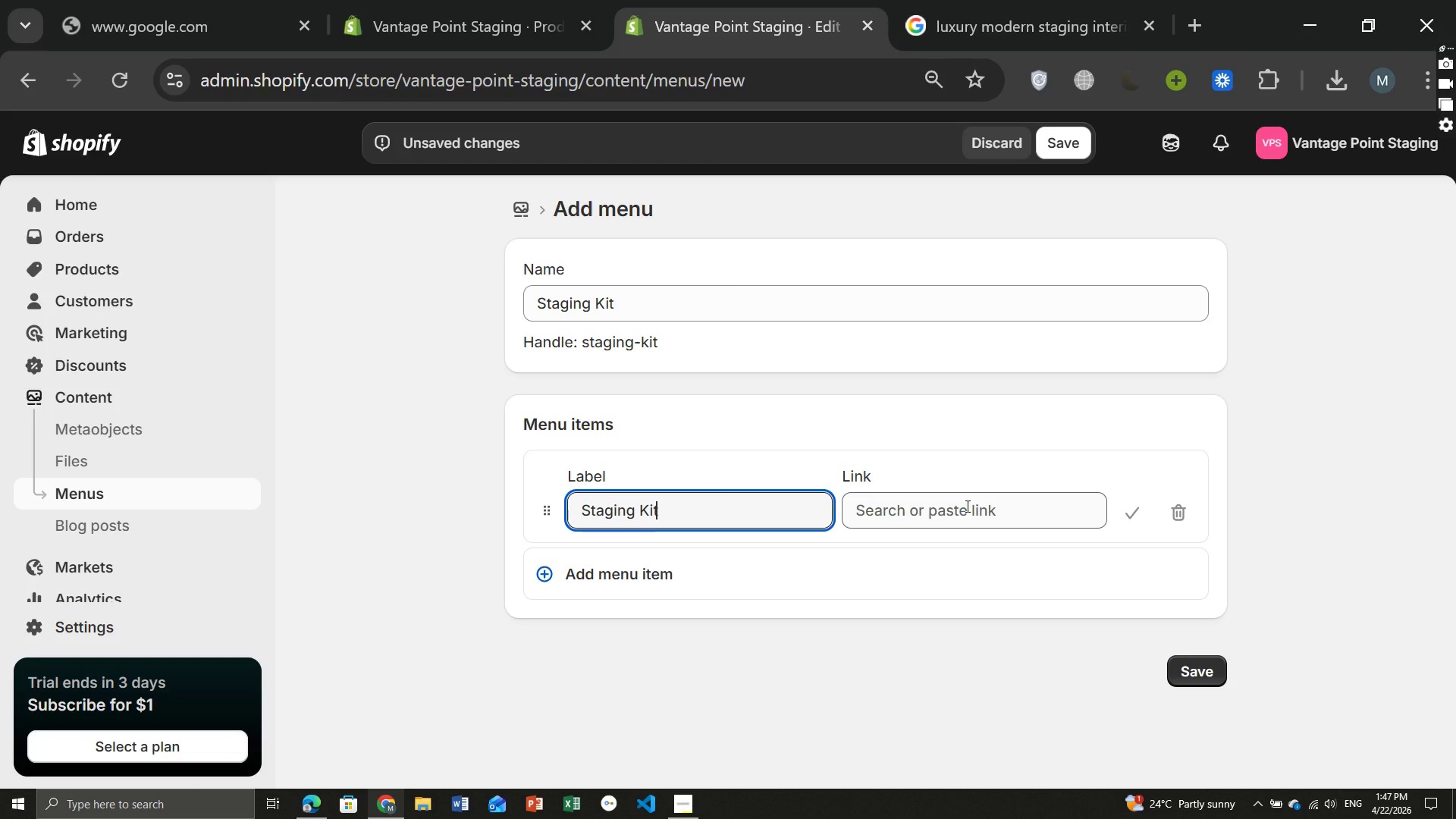 
wait(11.41)
 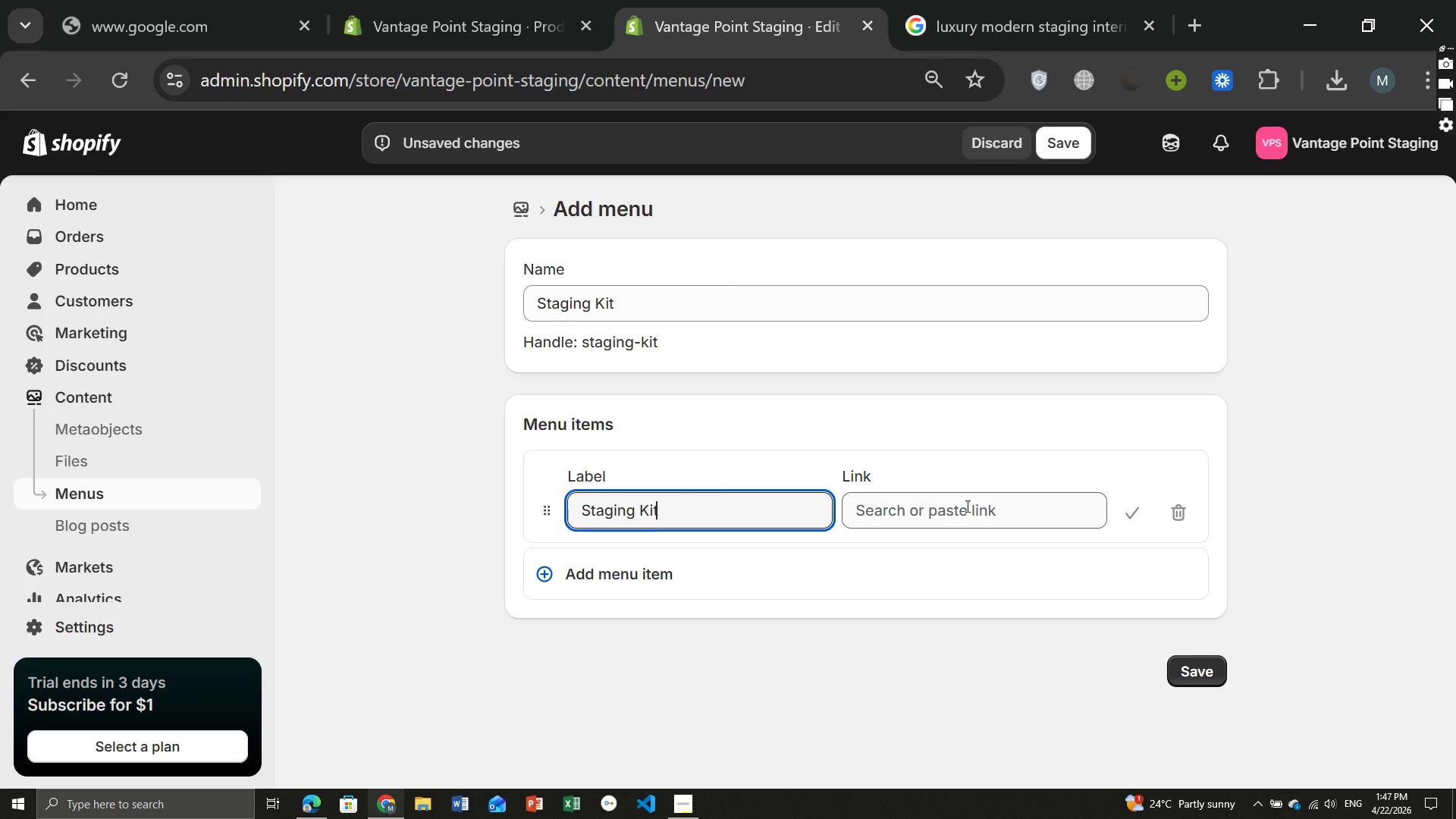 
left_click([983, 512])
 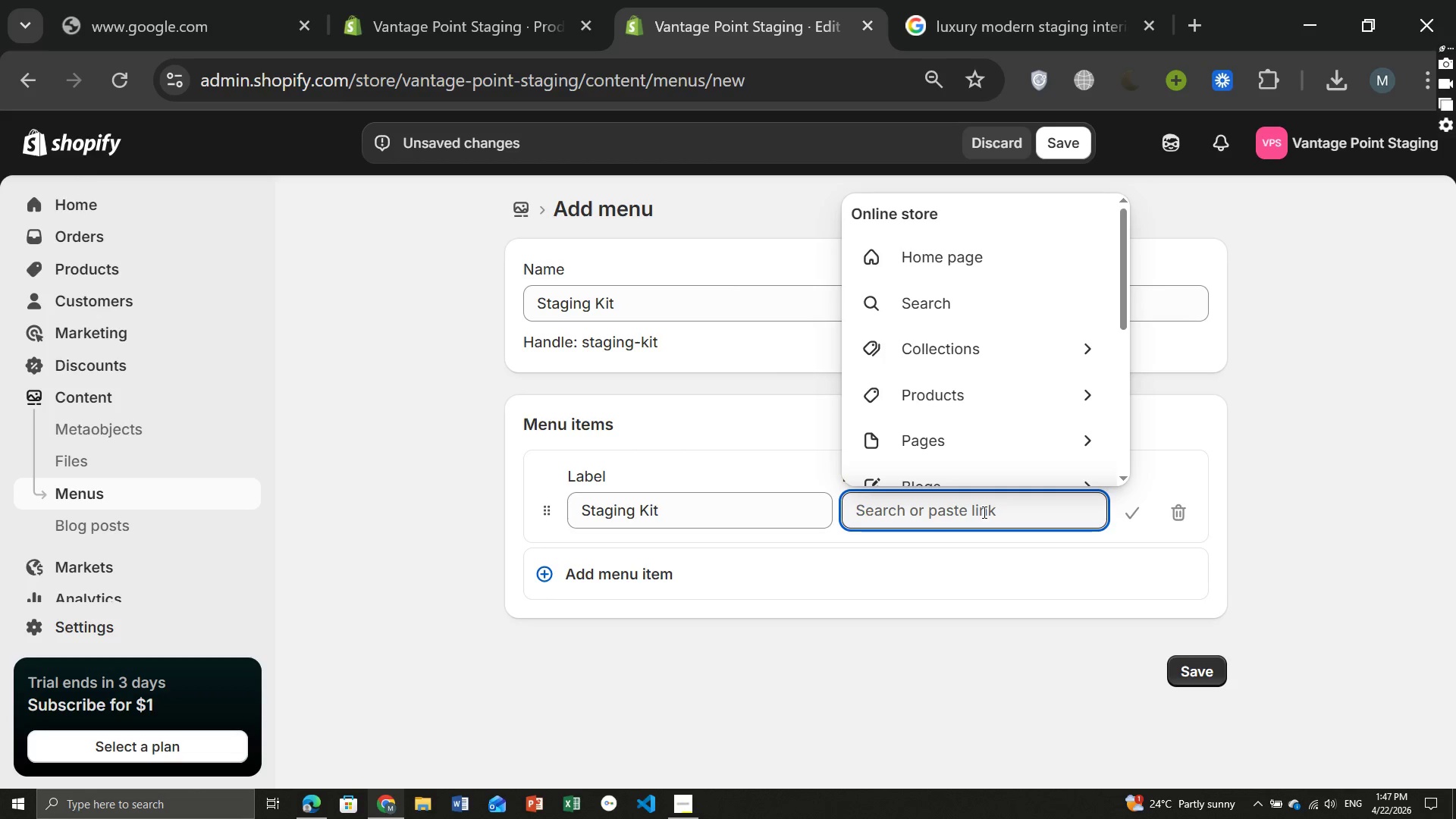 
hold_key(key=ControlLeft, duration=1.11)
 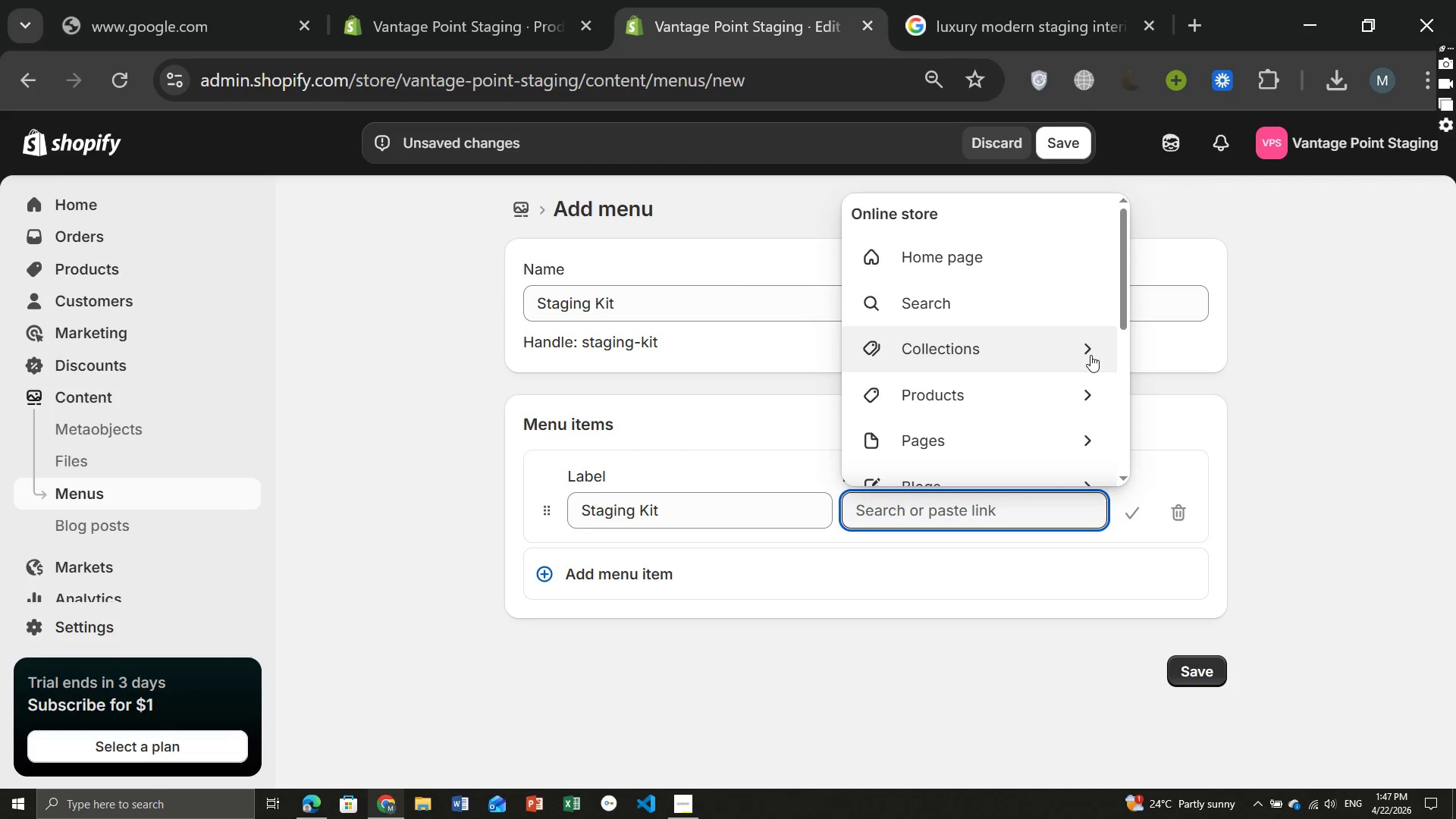 
left_click([1090, 355])
 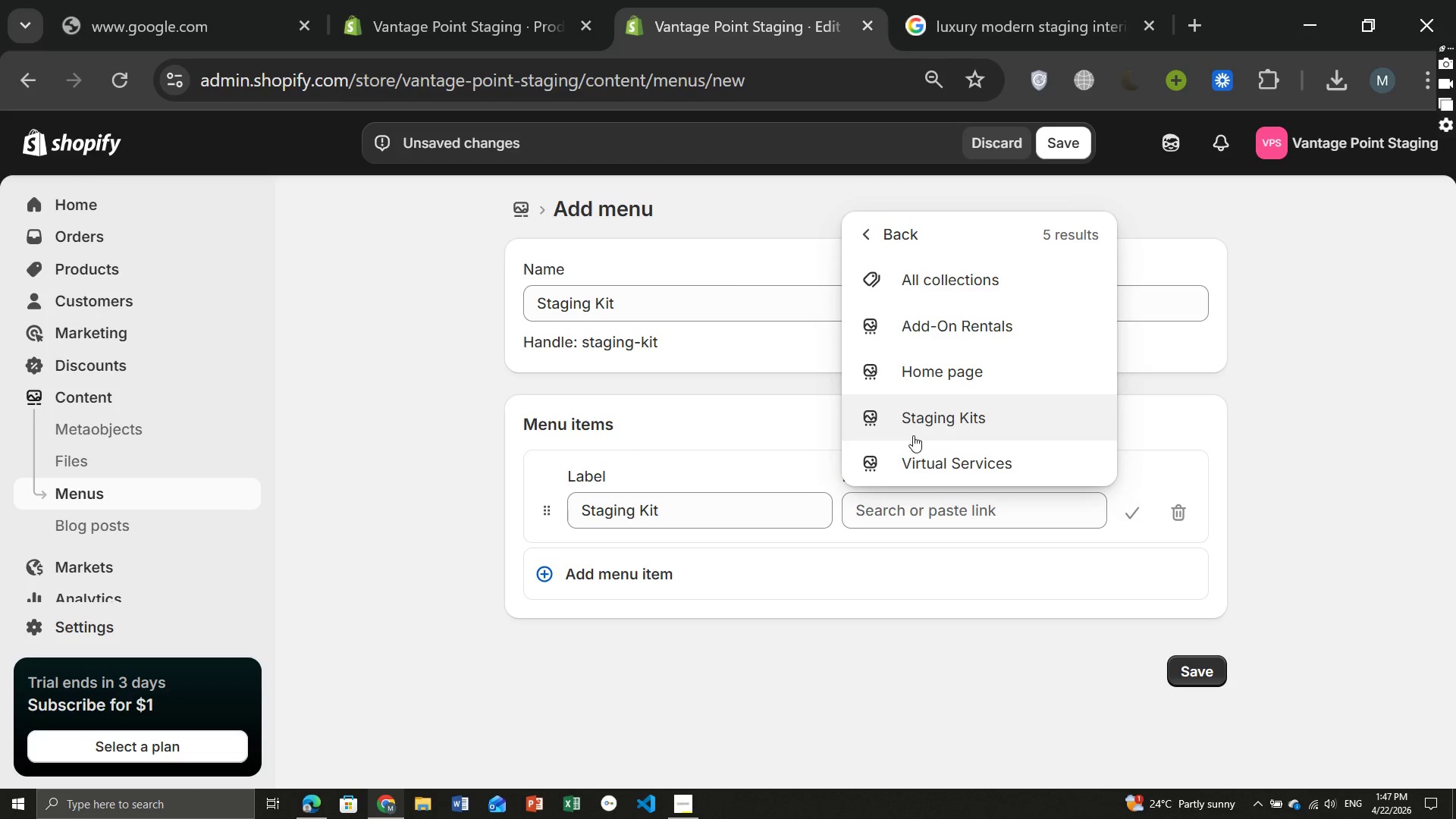 
left_click([933, 417])
 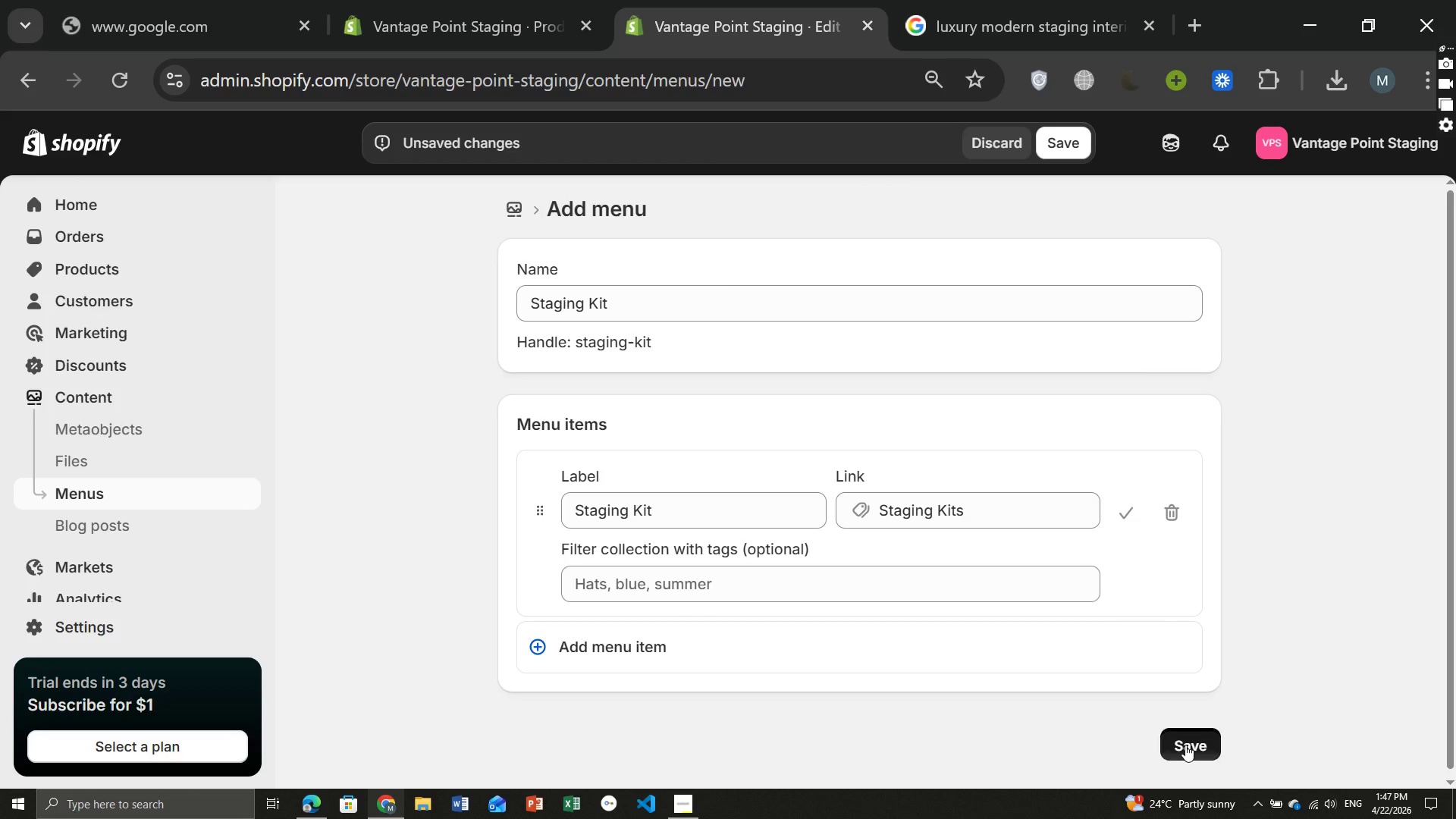 
left_click([1185, 745])
 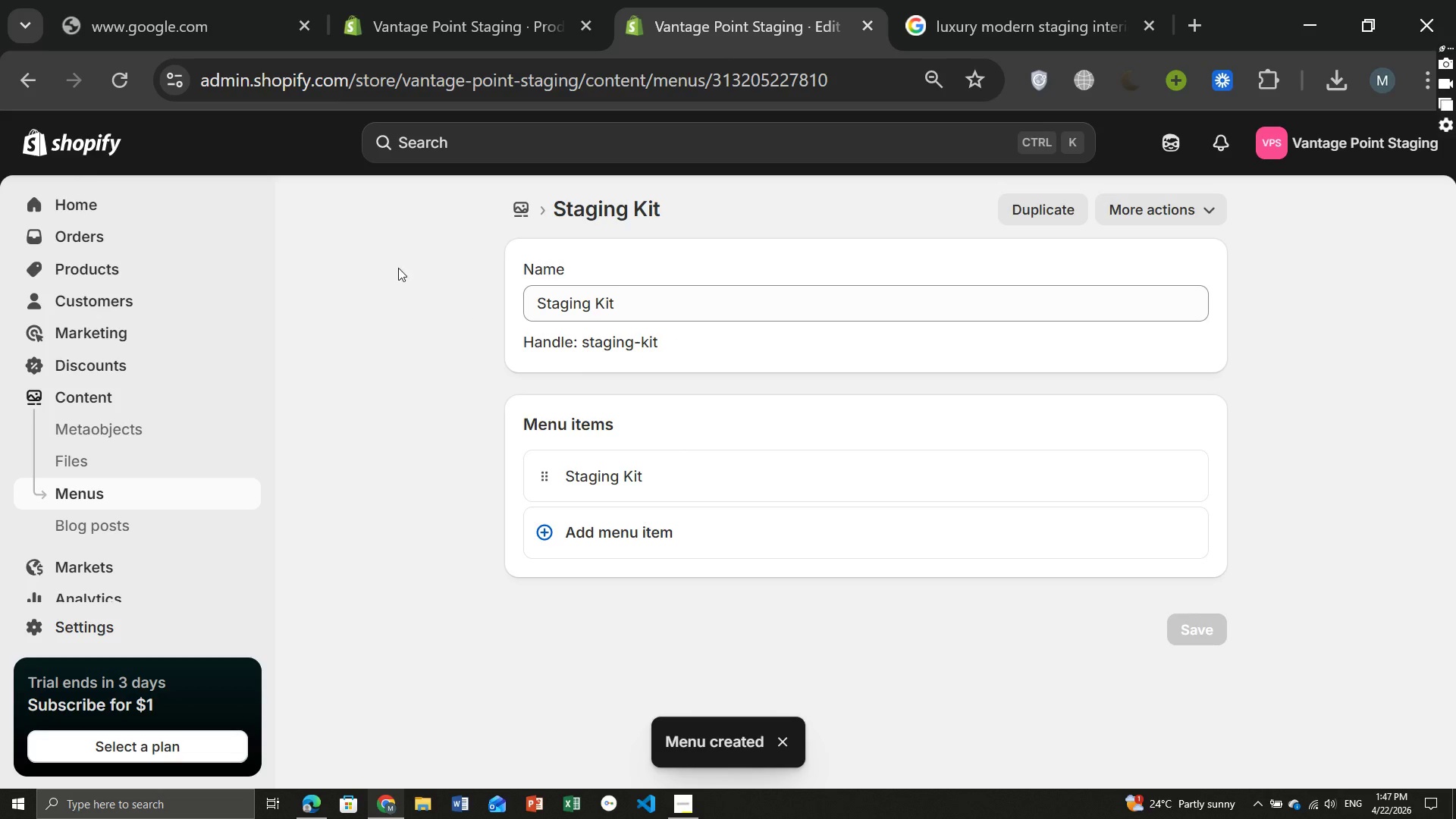 
wait(7.66)
 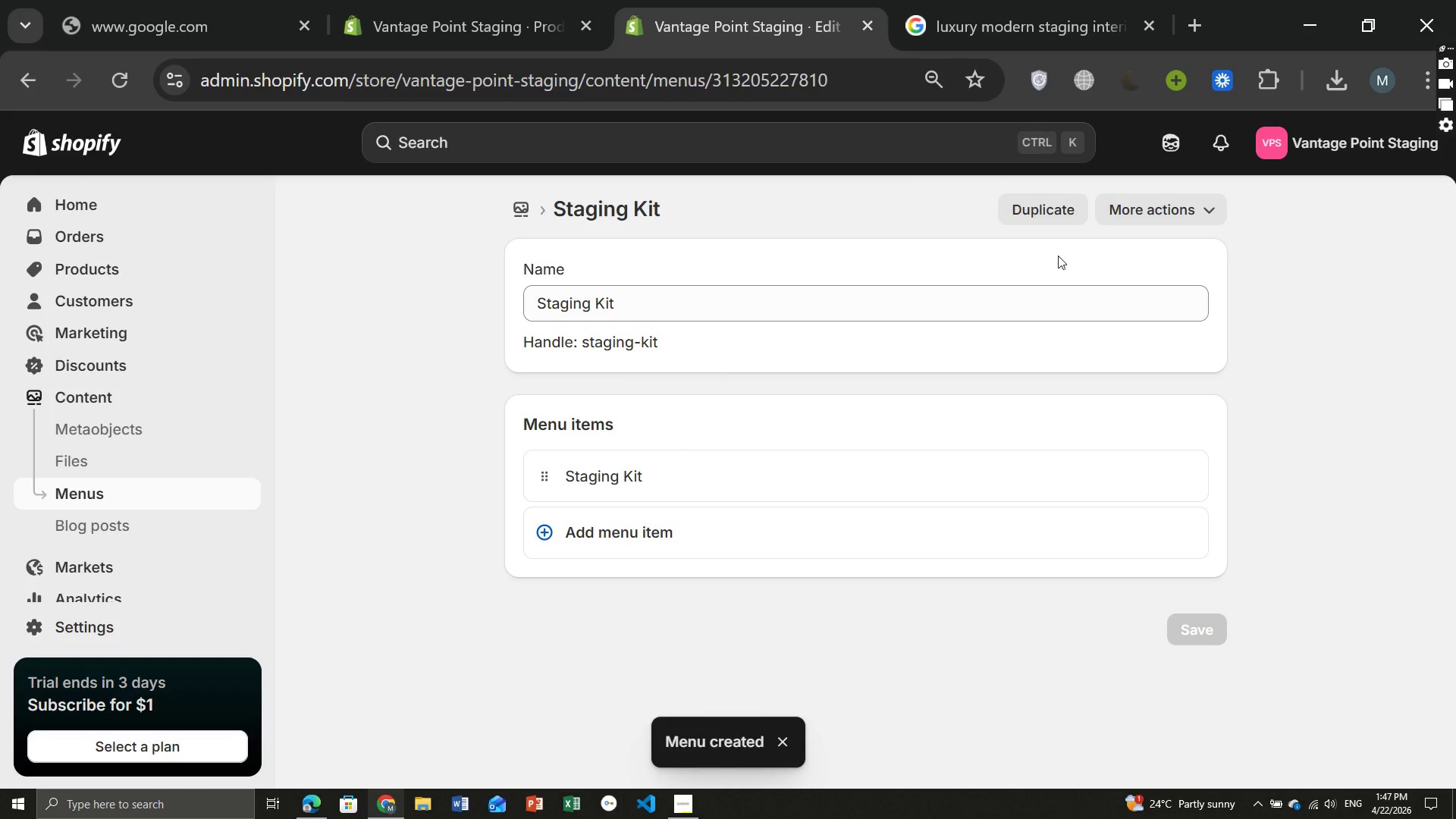 
left_click([522, 208])
 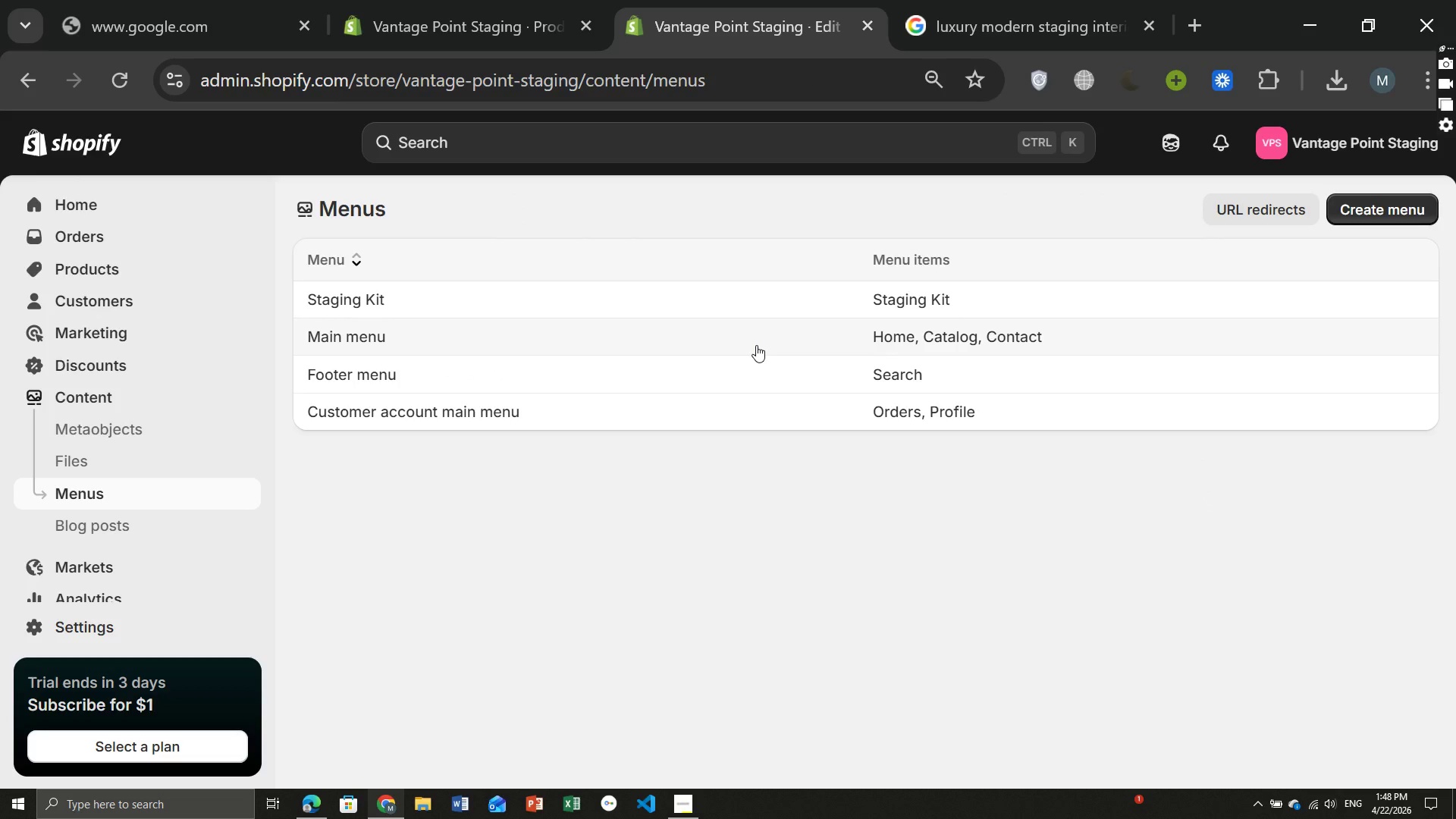 
wait(10.05)
 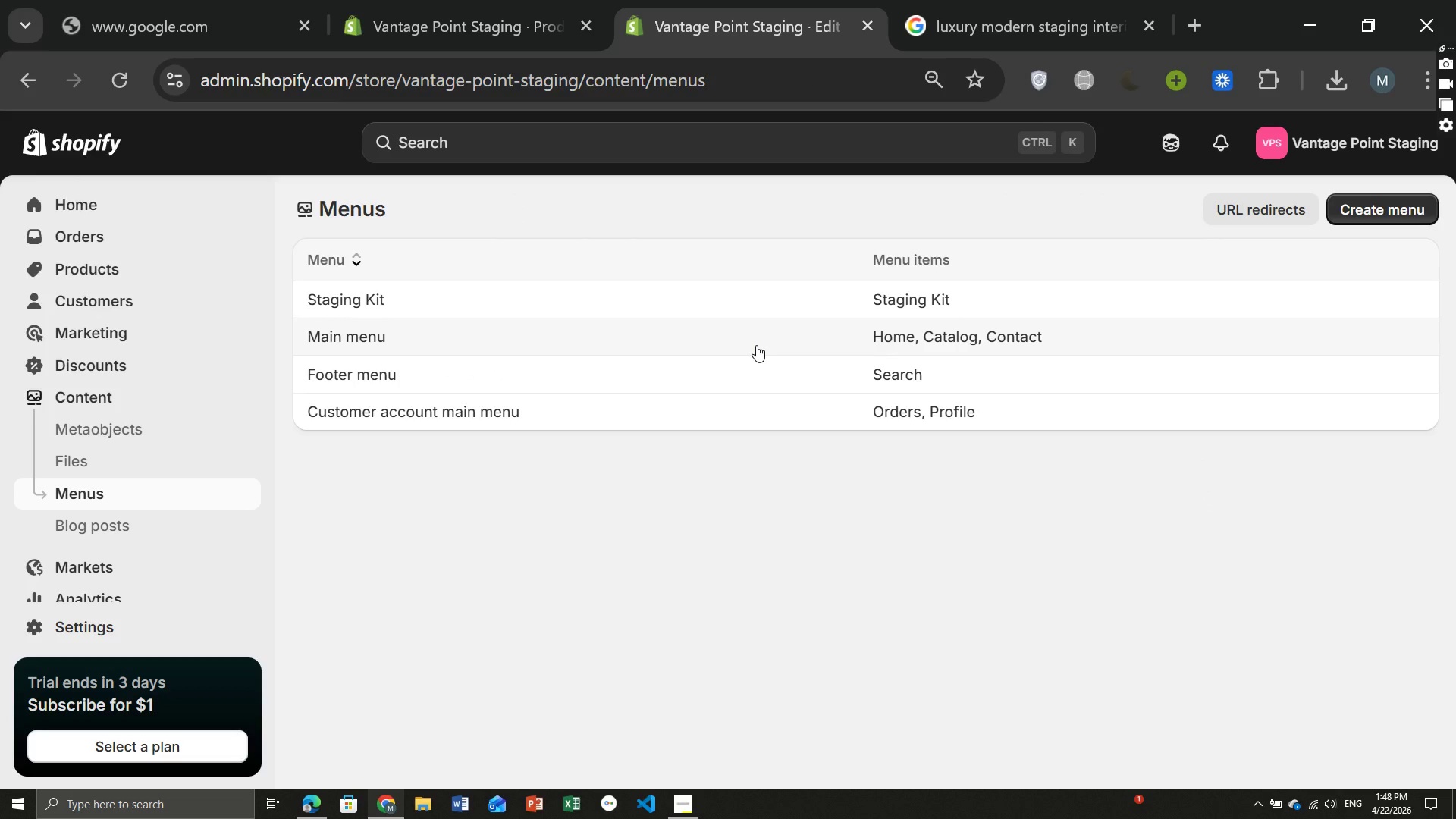 
left_click([1373, 206])
 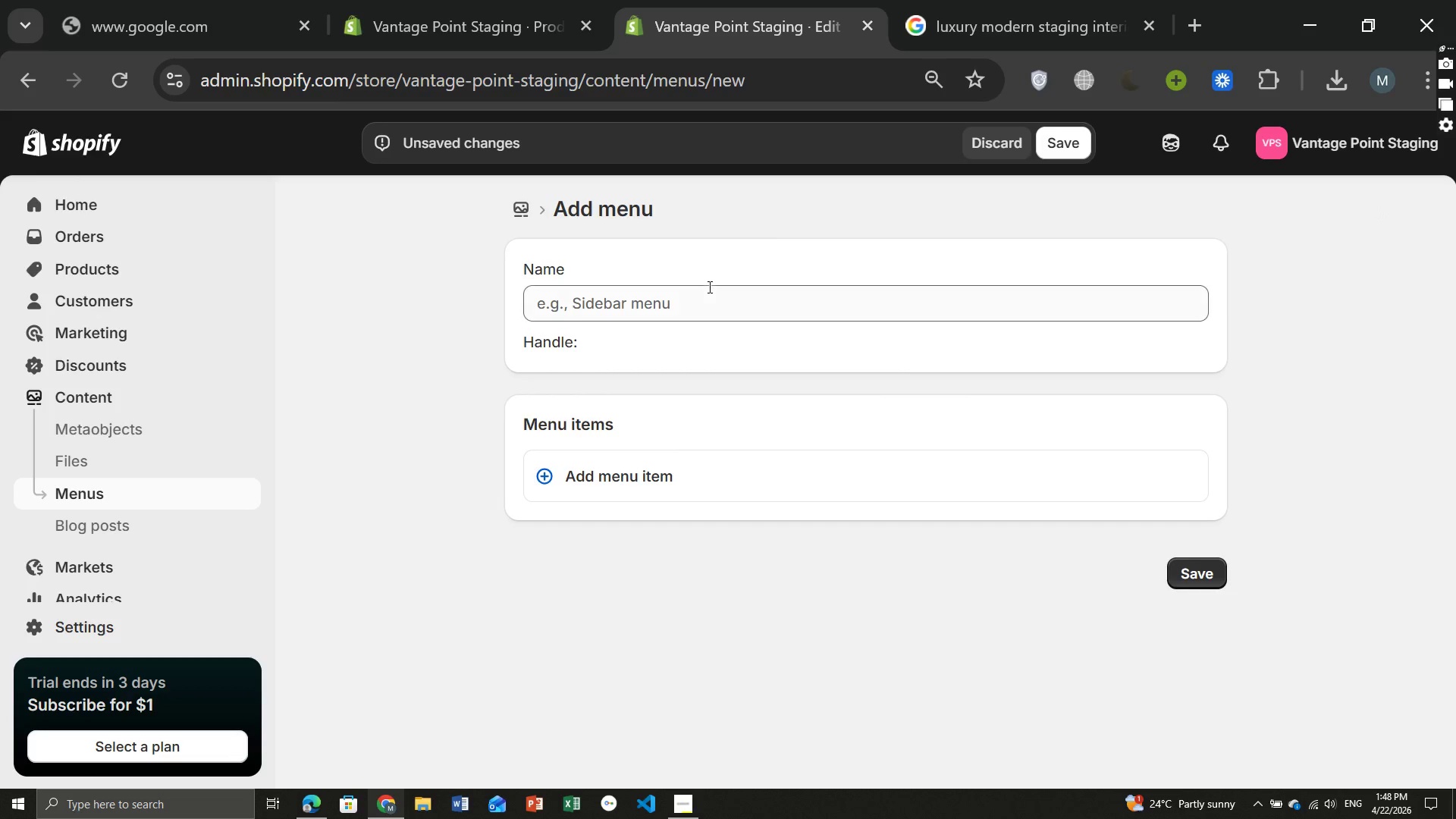 
left_click([686, 301])
 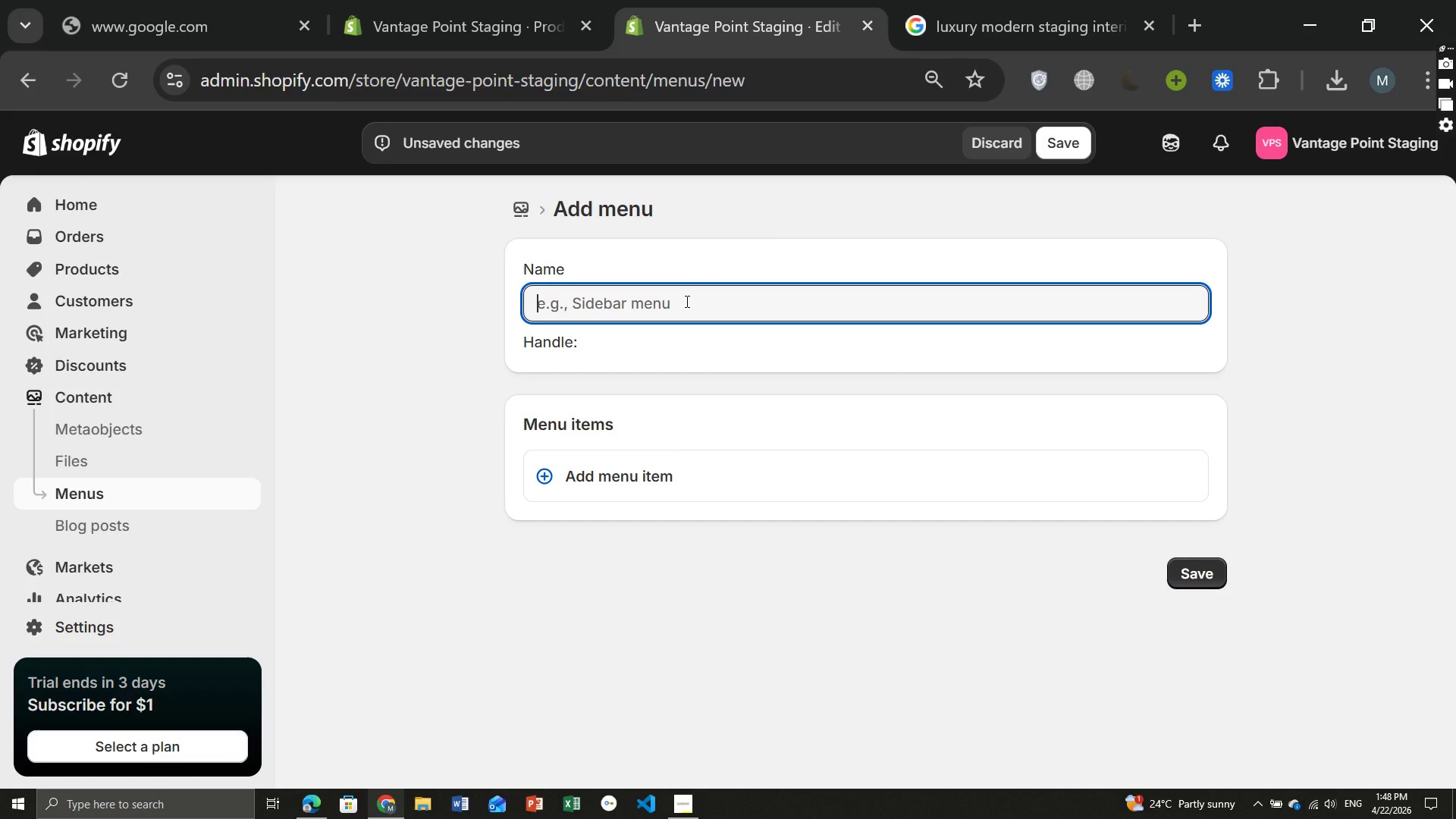 
type(Vertual )
 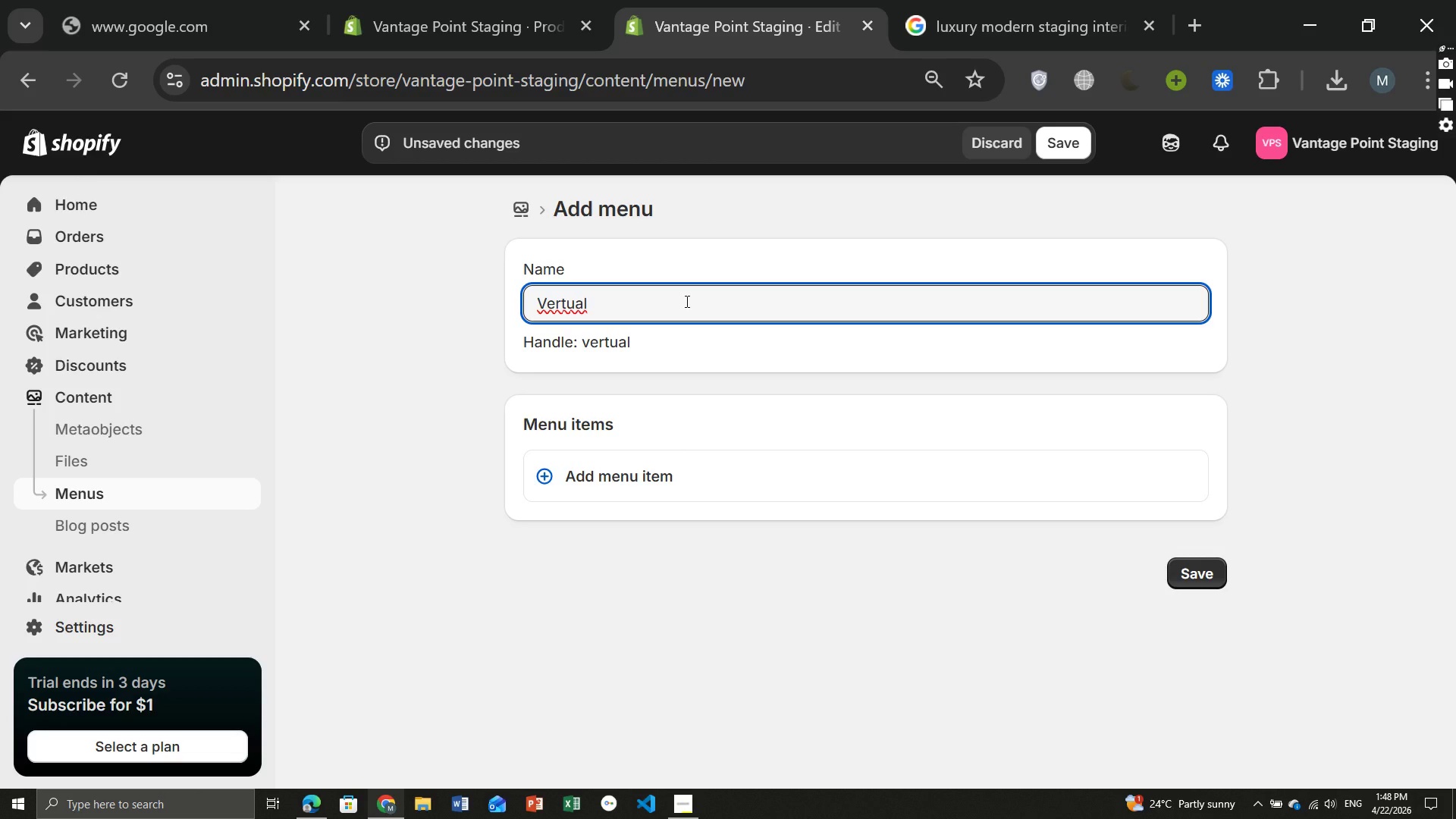 
type(Services)
 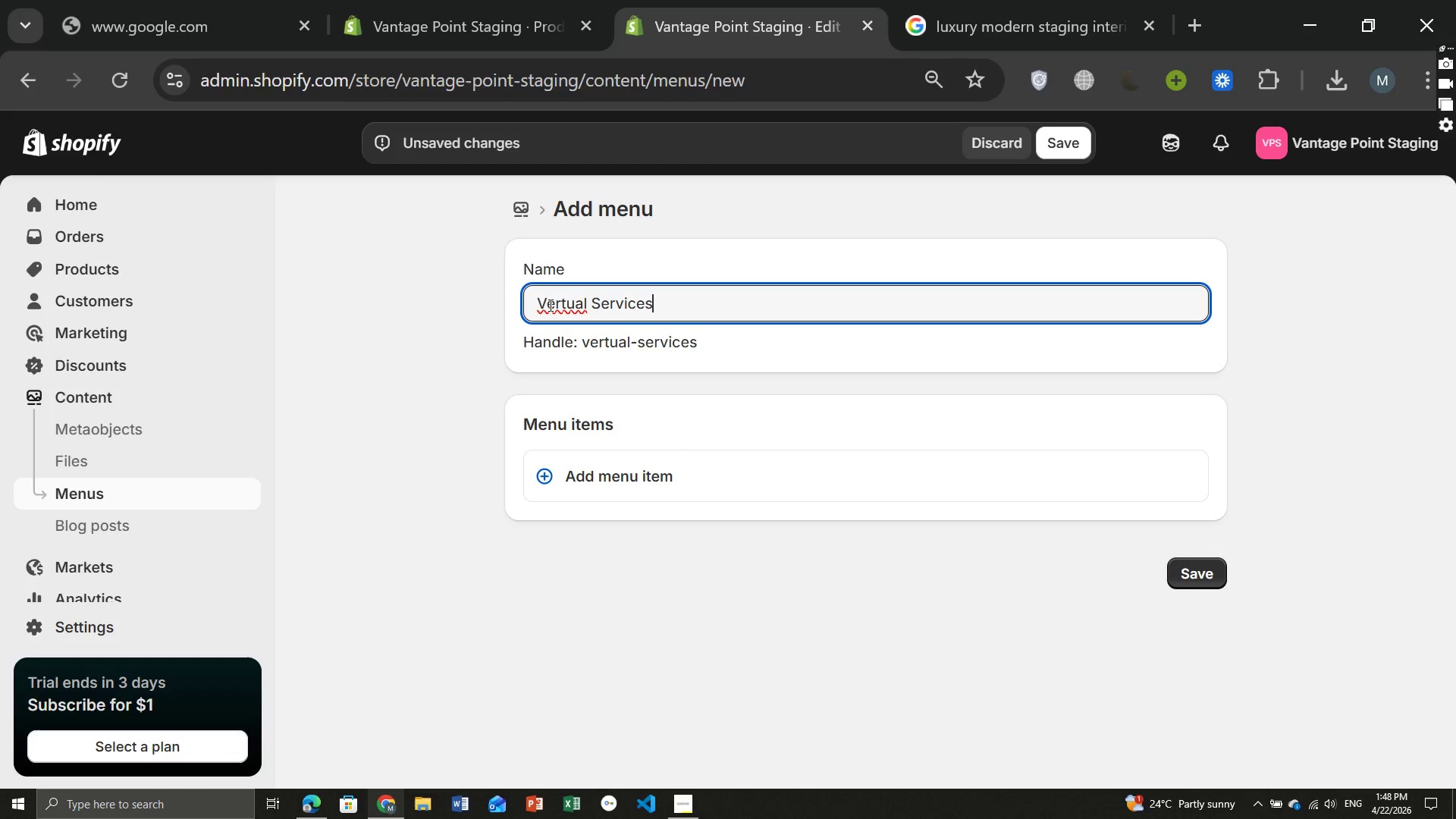 
left_click([549, 305])
 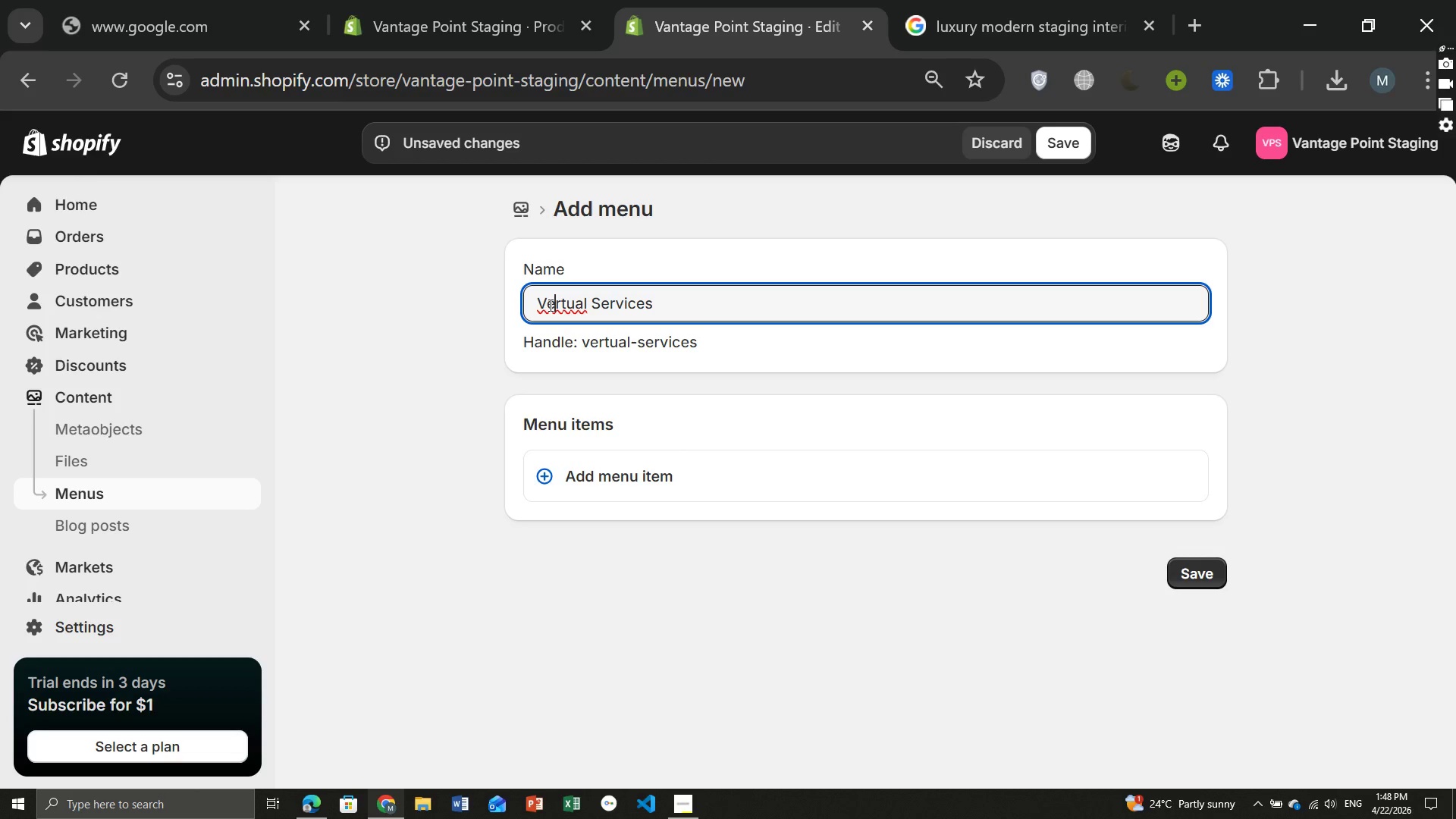 
key(ArrowRight)
 